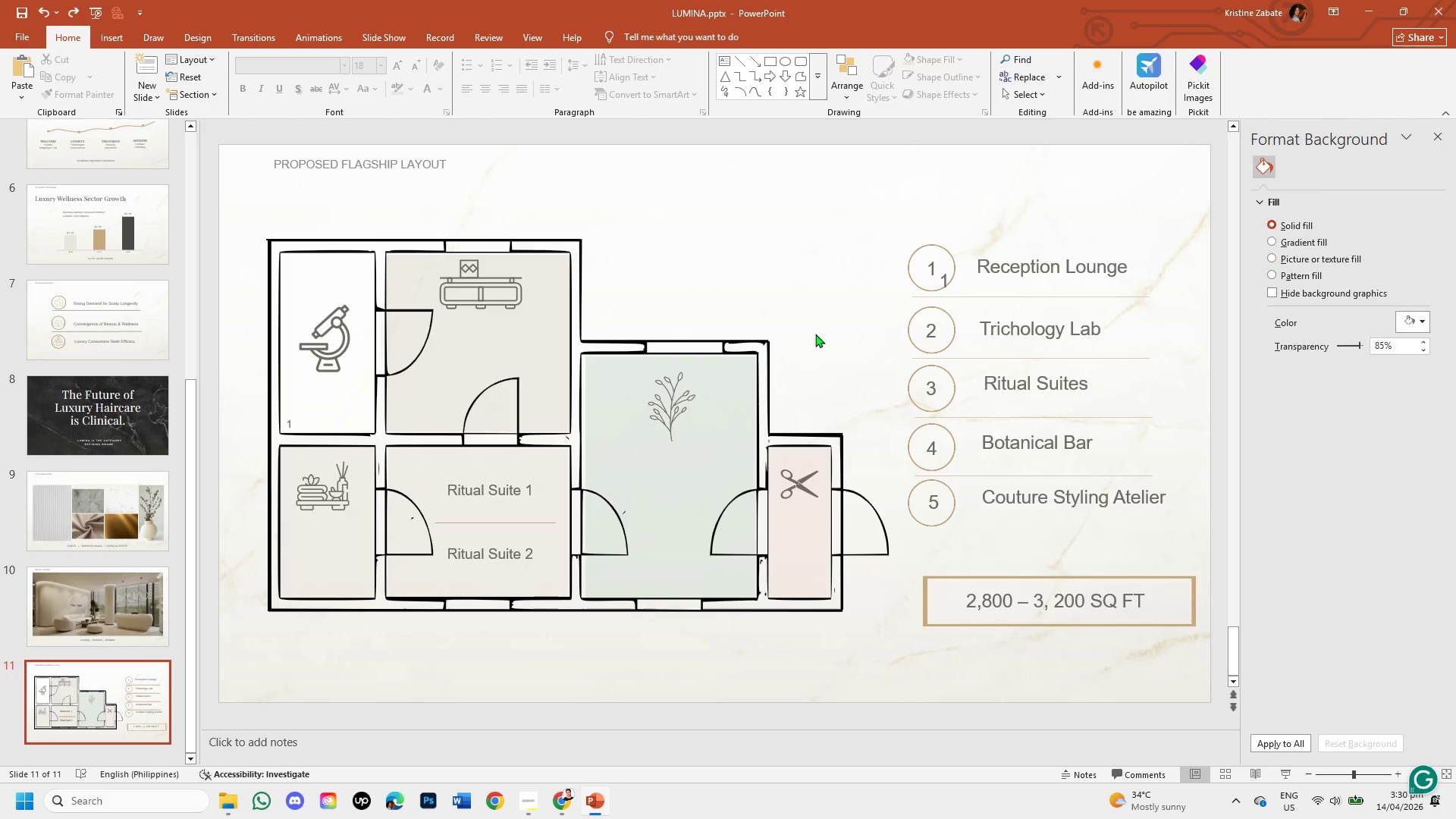 
key(Control+Z)
 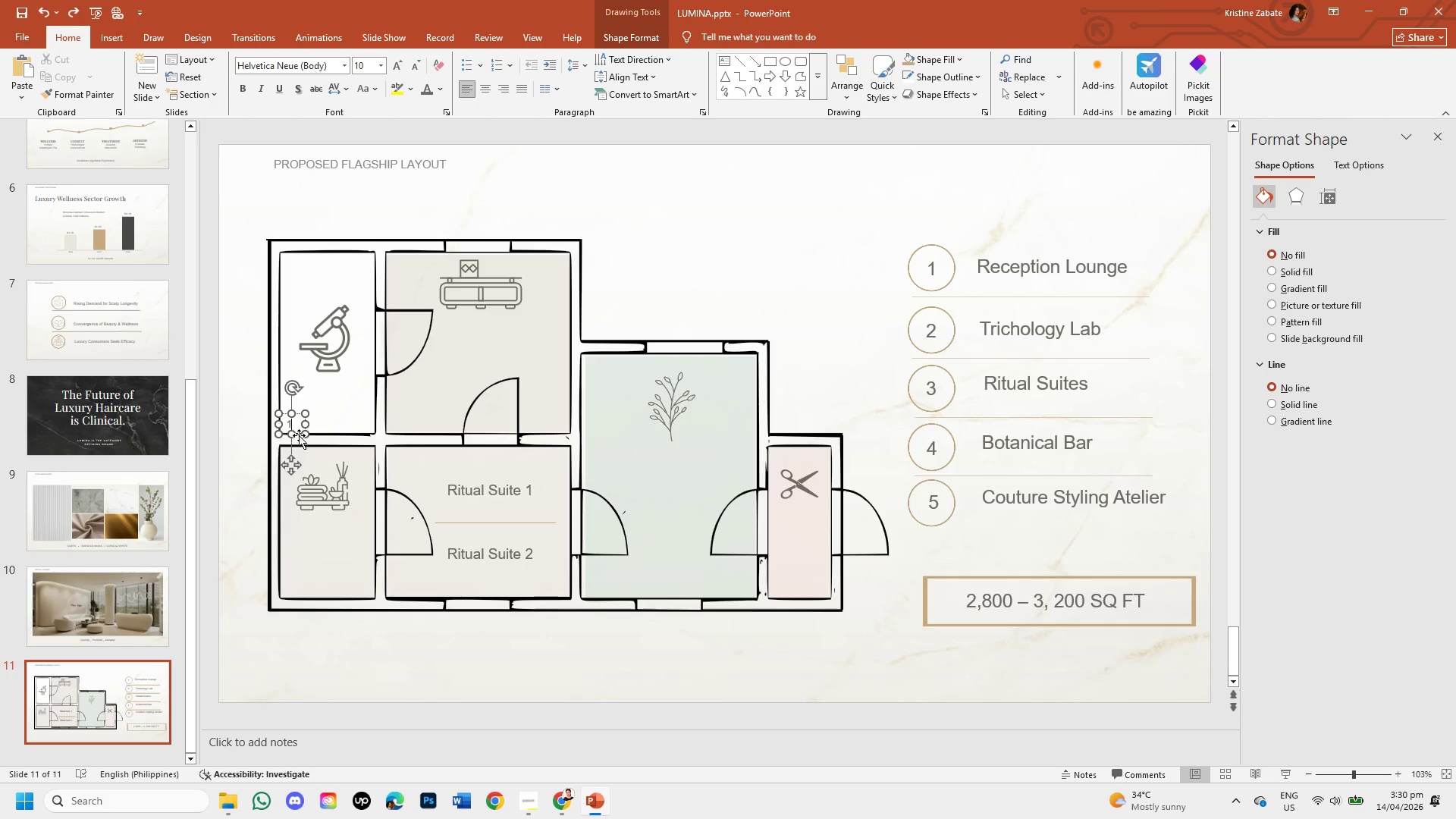 
left_click([299, 433])
 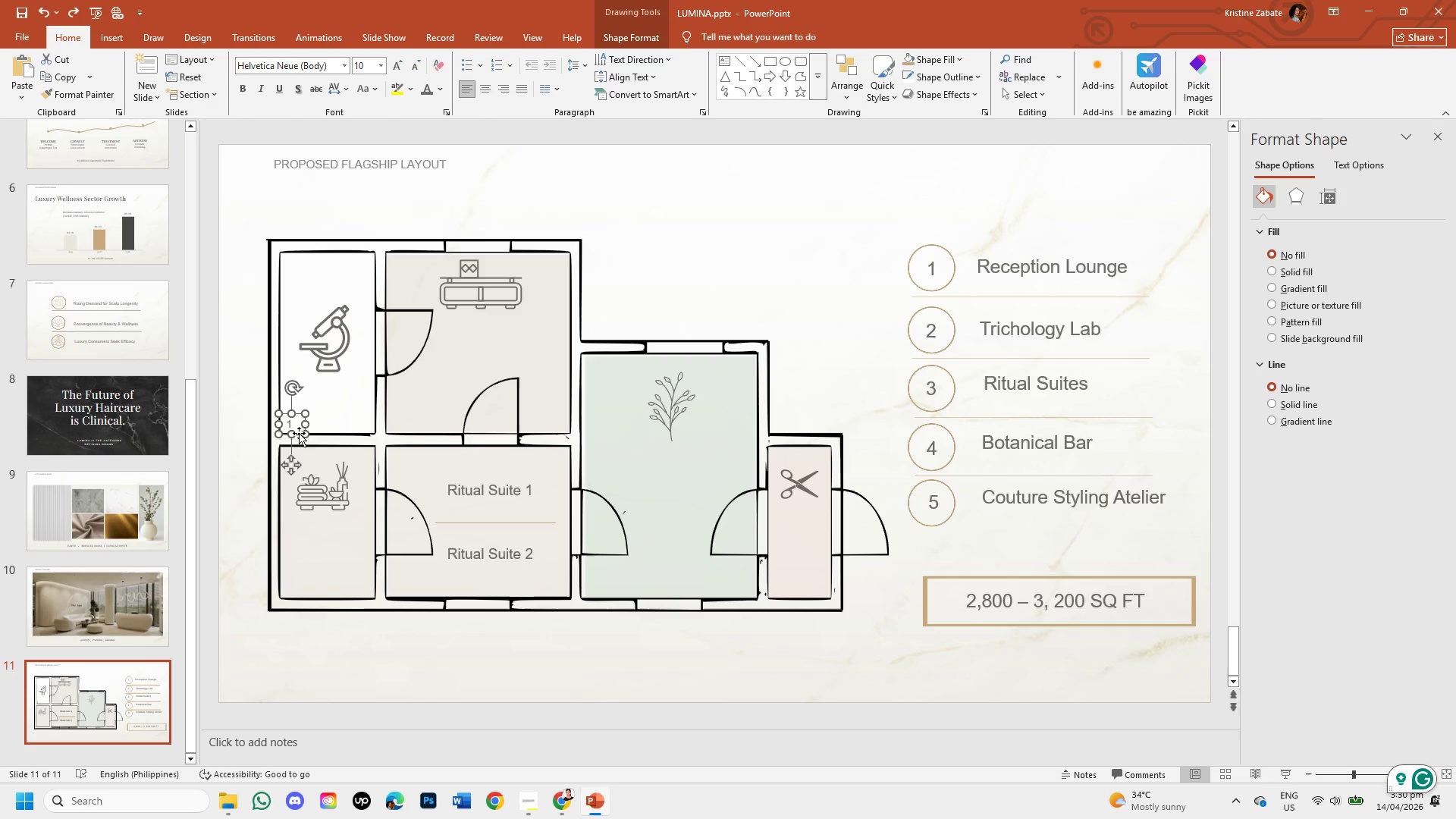 
key(Control+C)
 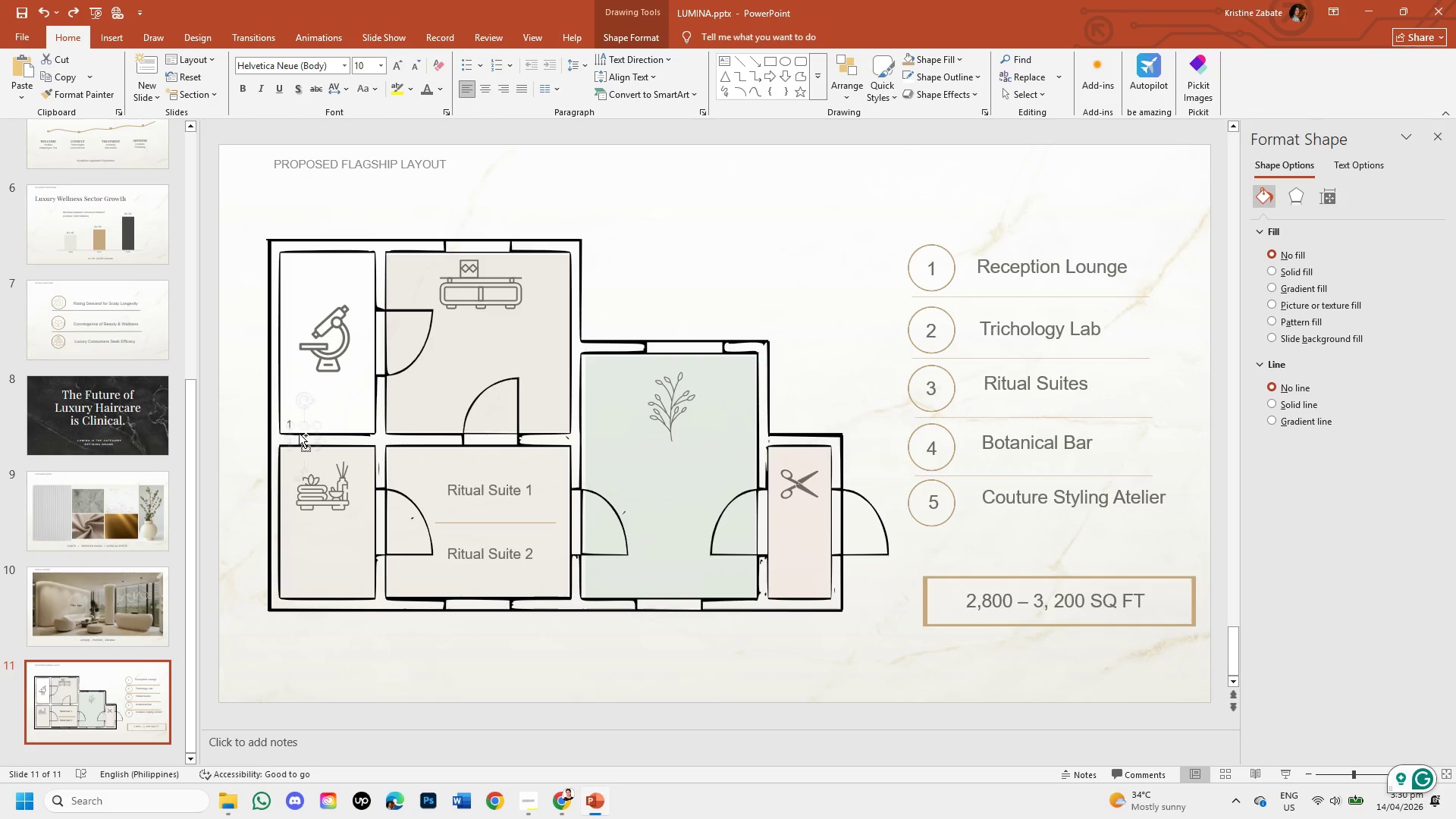 
key(Control+V)
 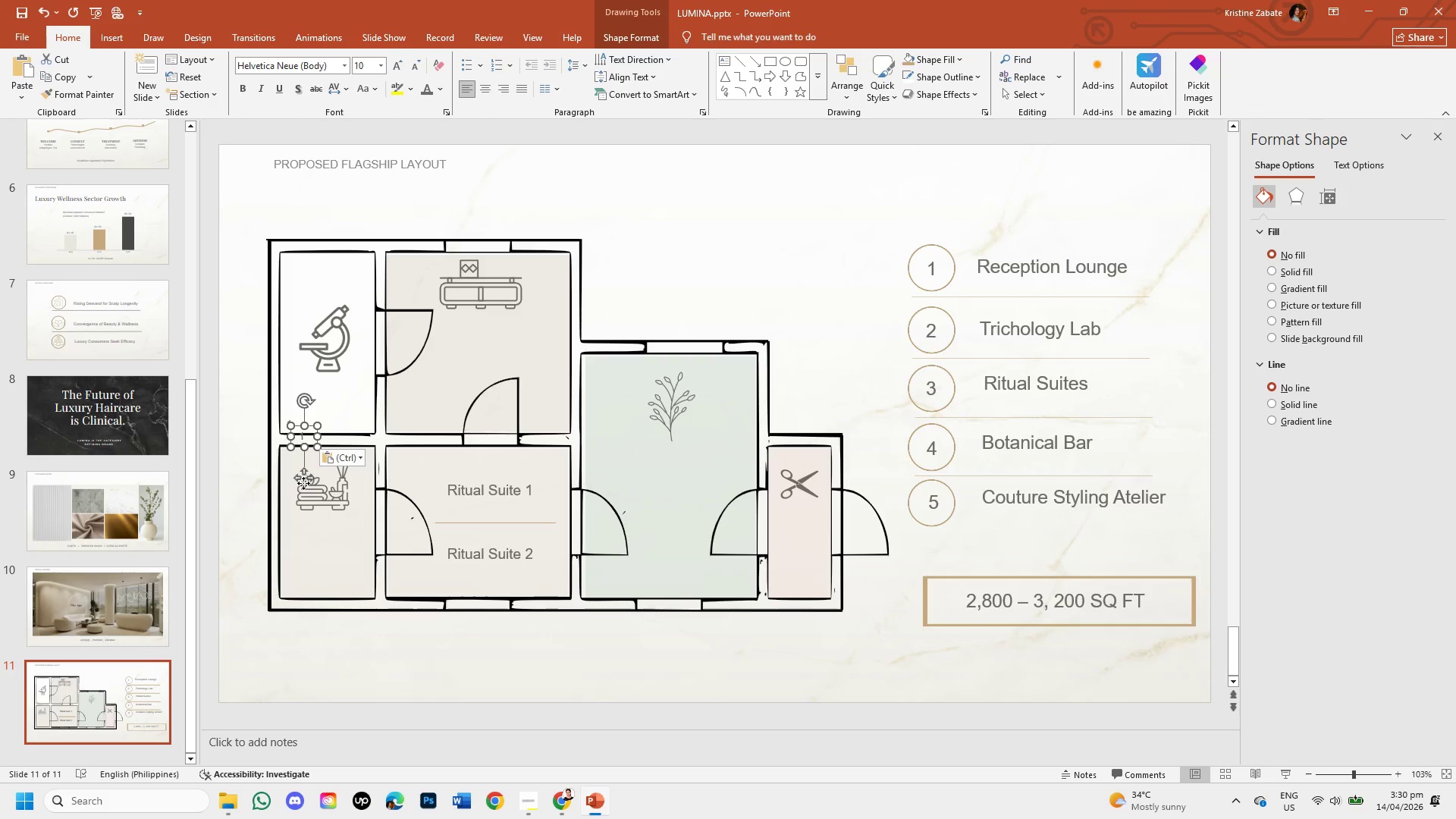 
left_click_drag(start_coordinate=[303, 483], to_coordinate=[400, 472])
 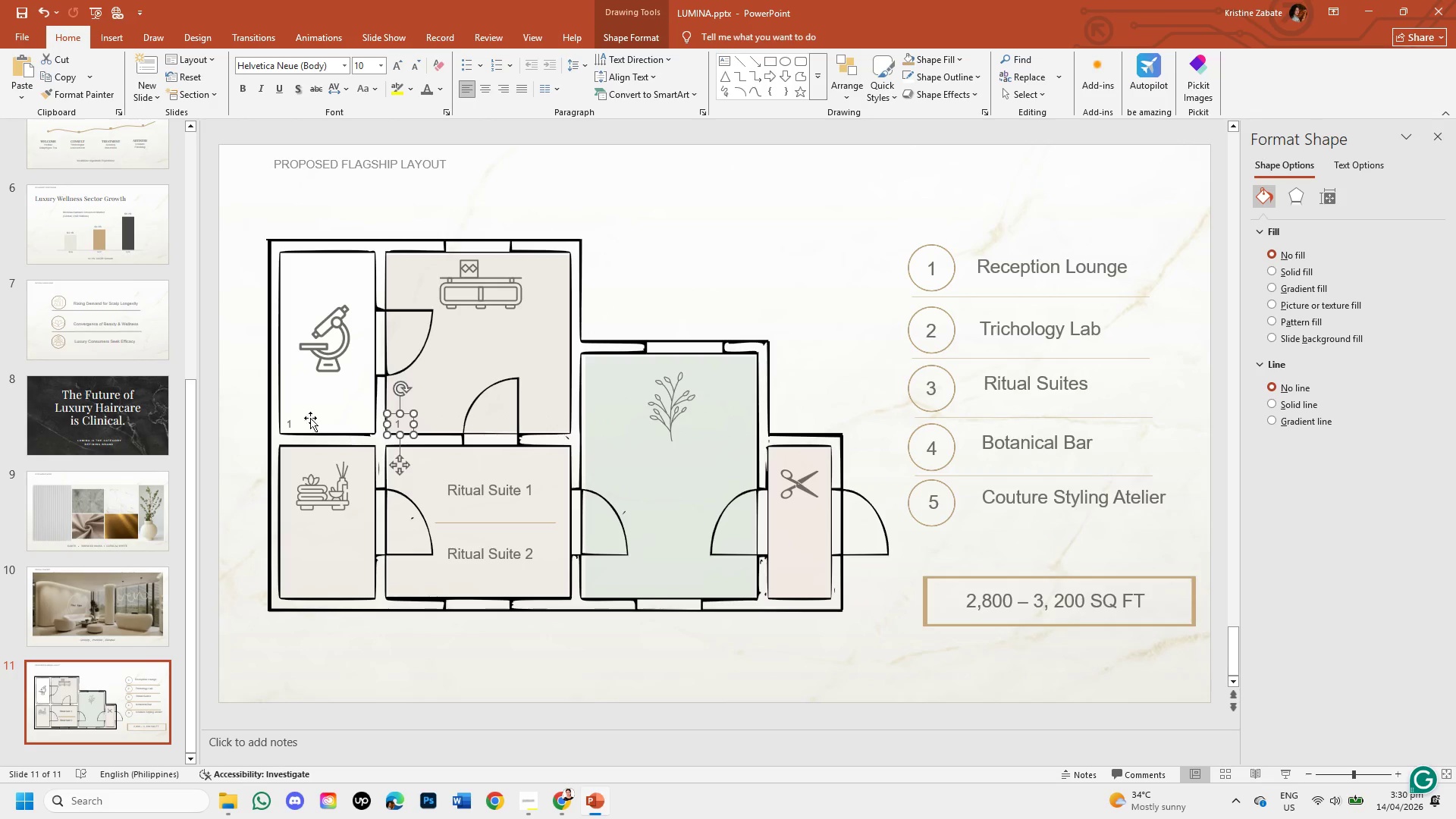 
left_click([293, 422])
 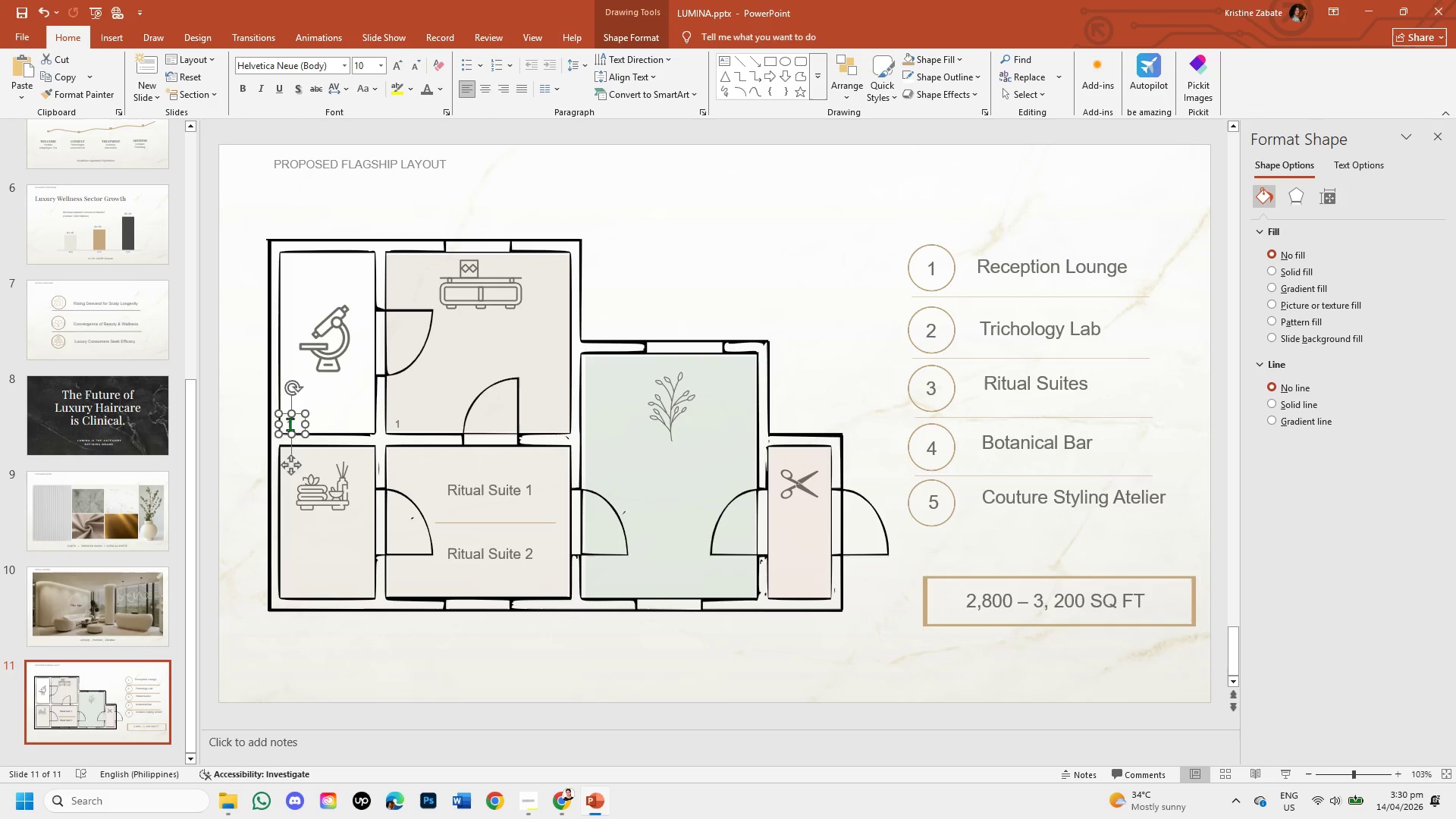 
left_click([288, 423])
 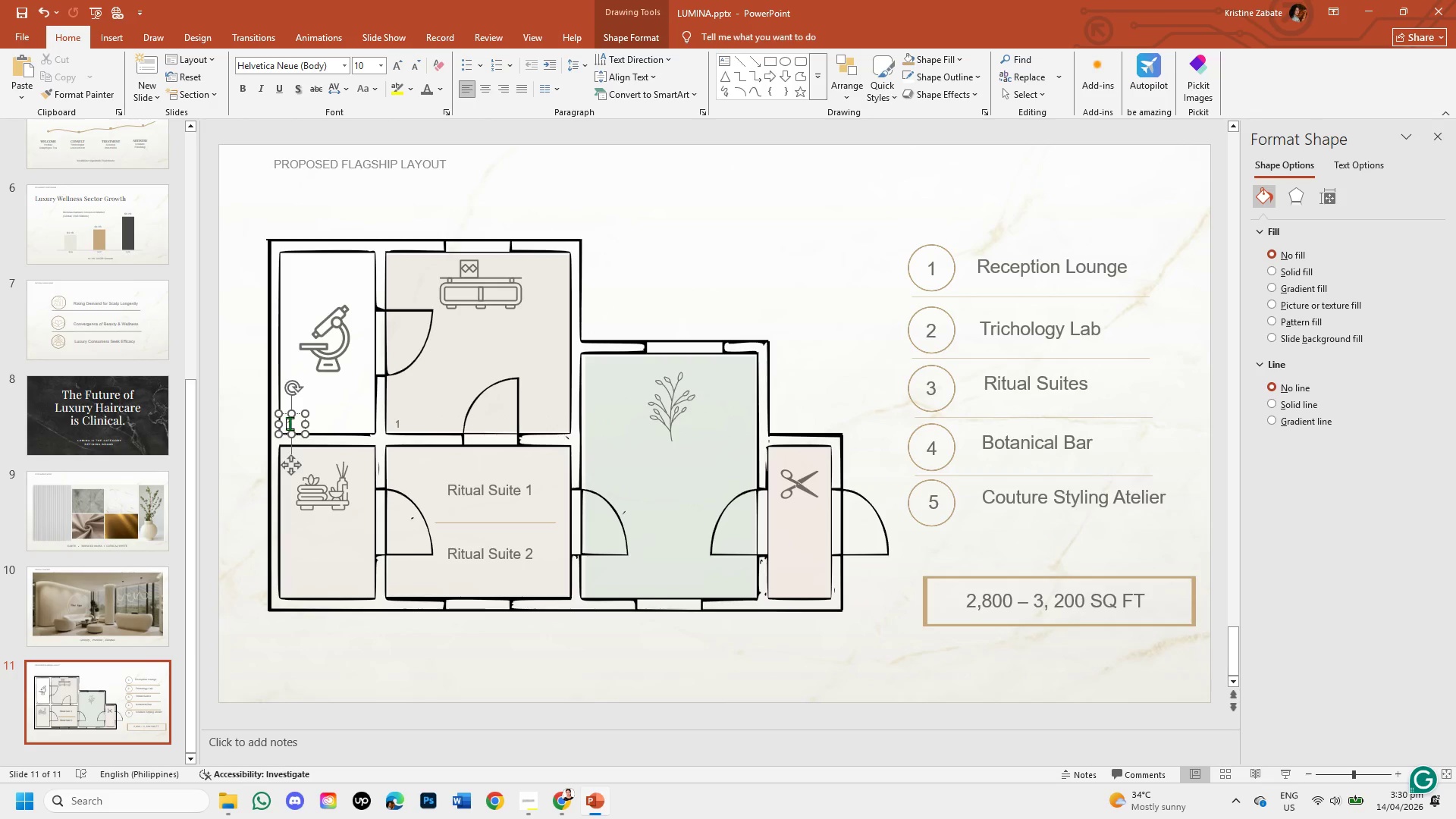 
left_click([290, 423])
 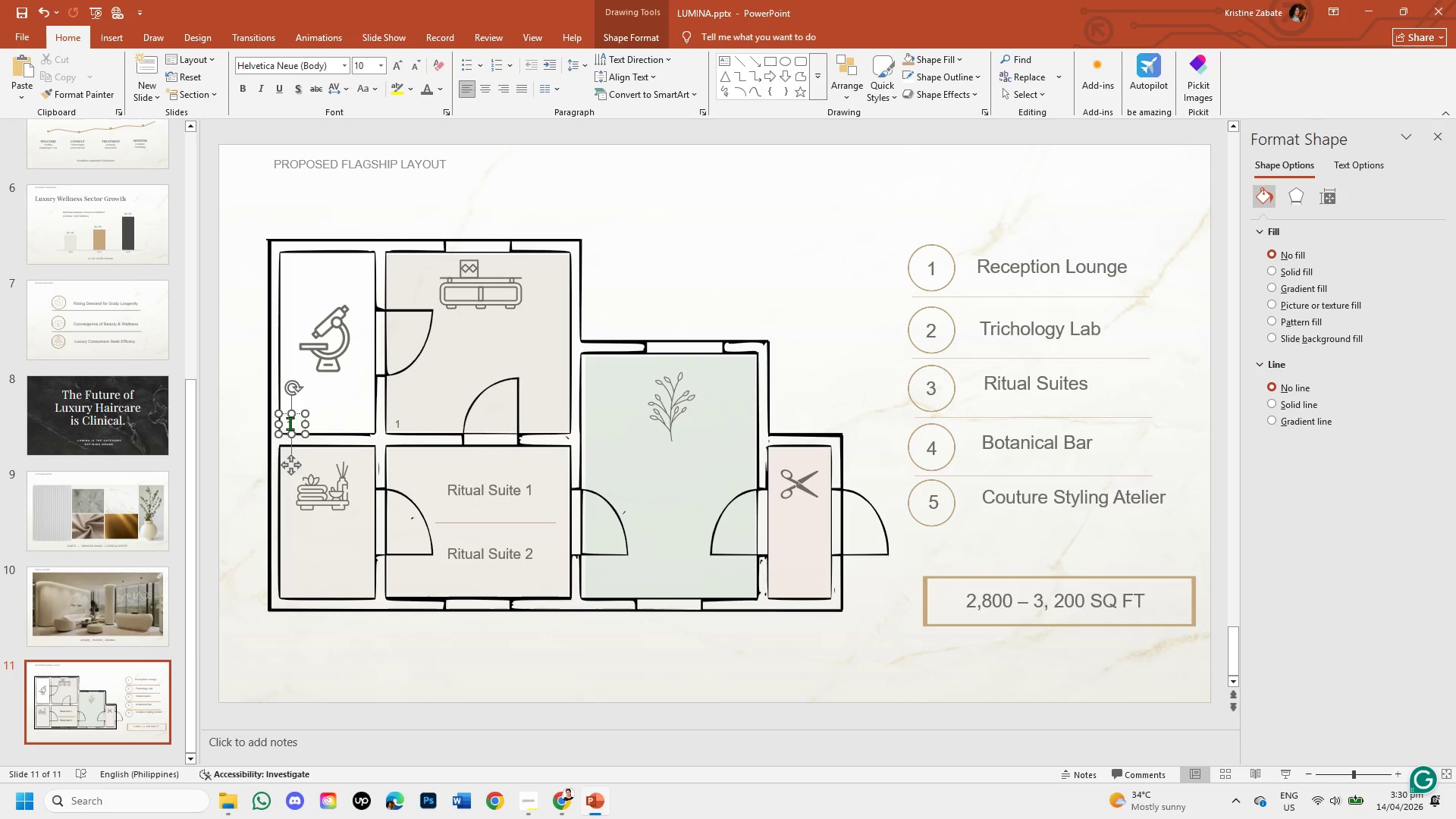 
key(Backspace)
 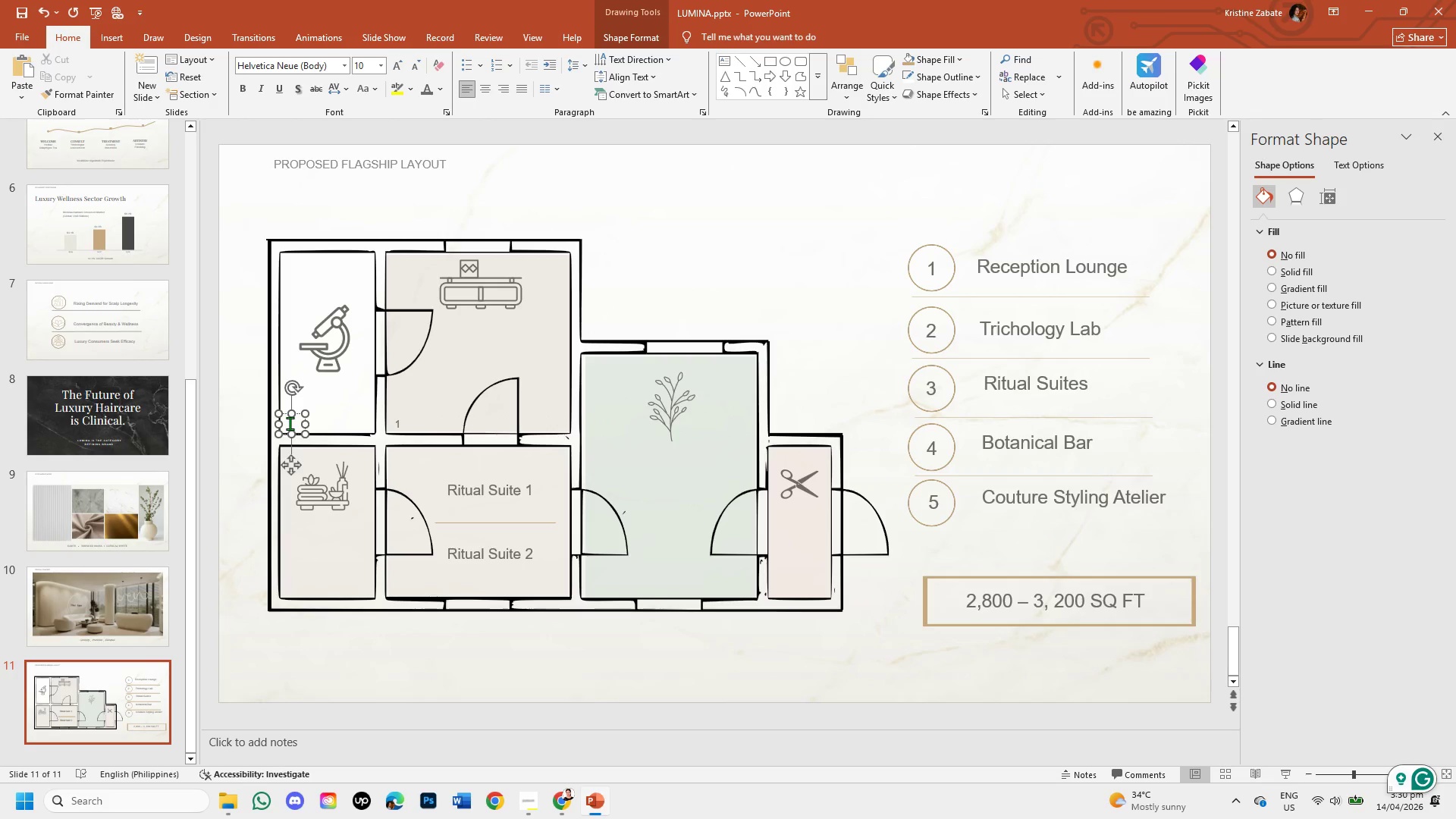 
key(2)
 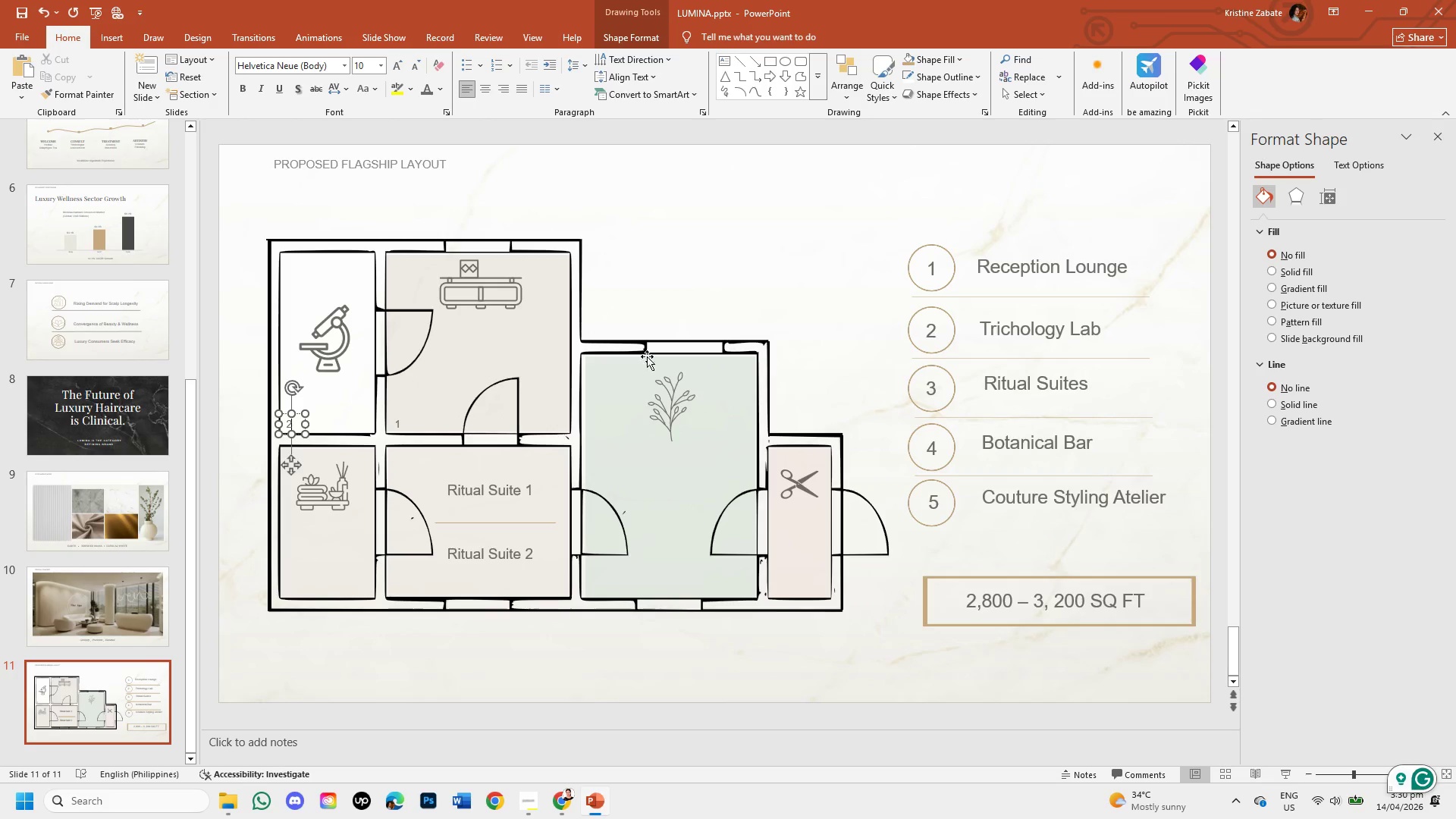 
left_click([695, 299])
 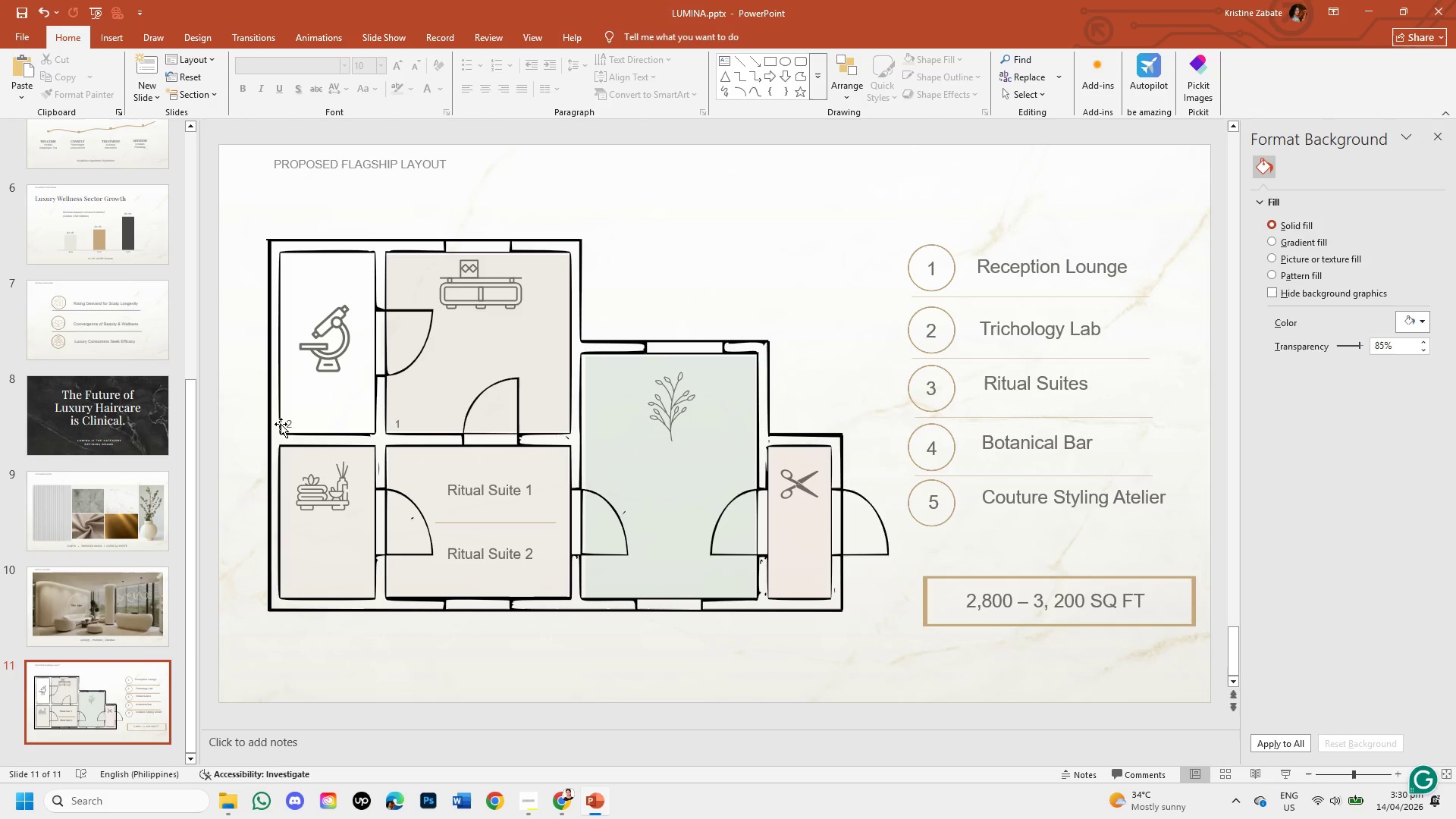 
left_click([289, 423])
 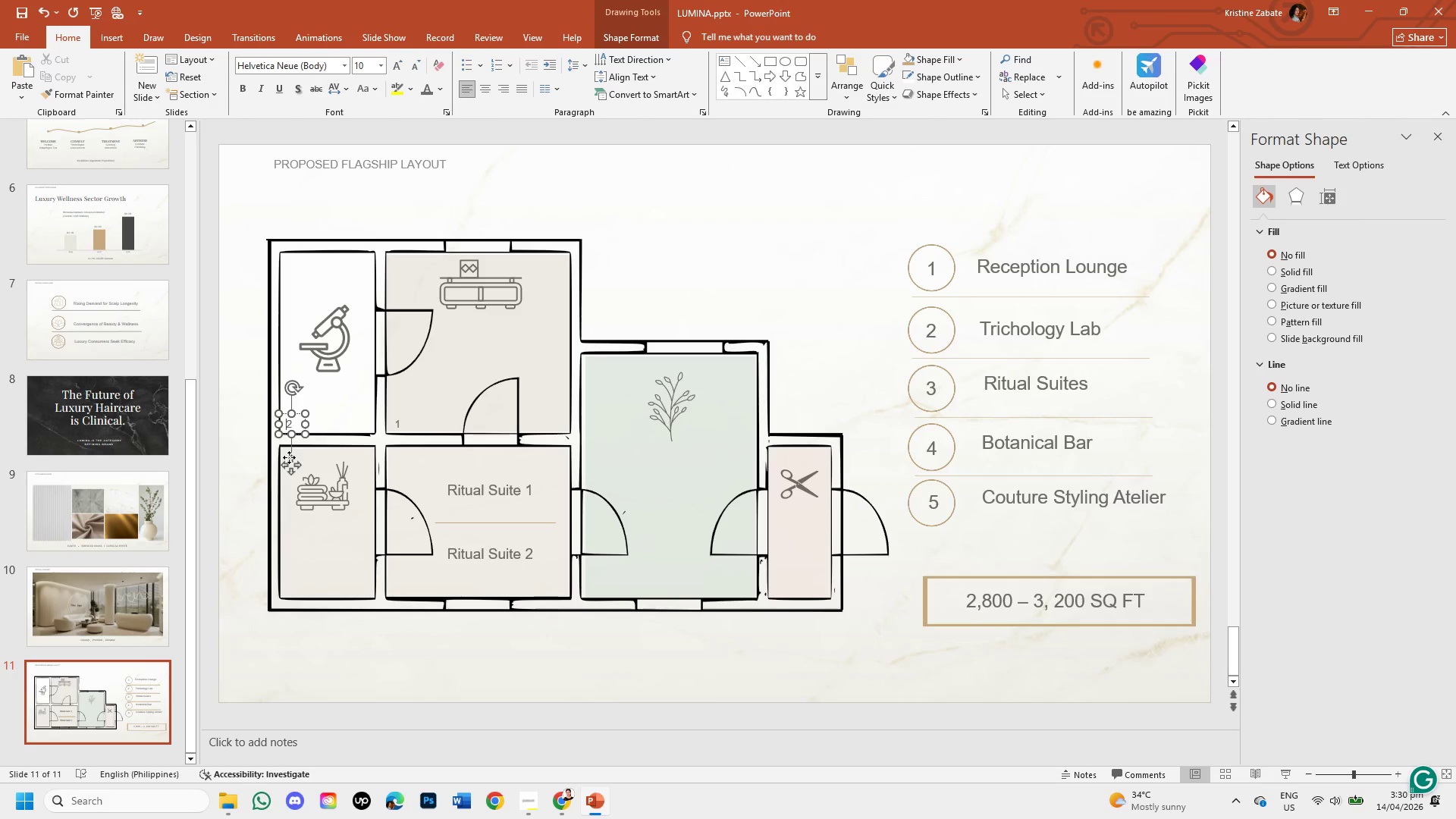 
left_click([289, 469])
 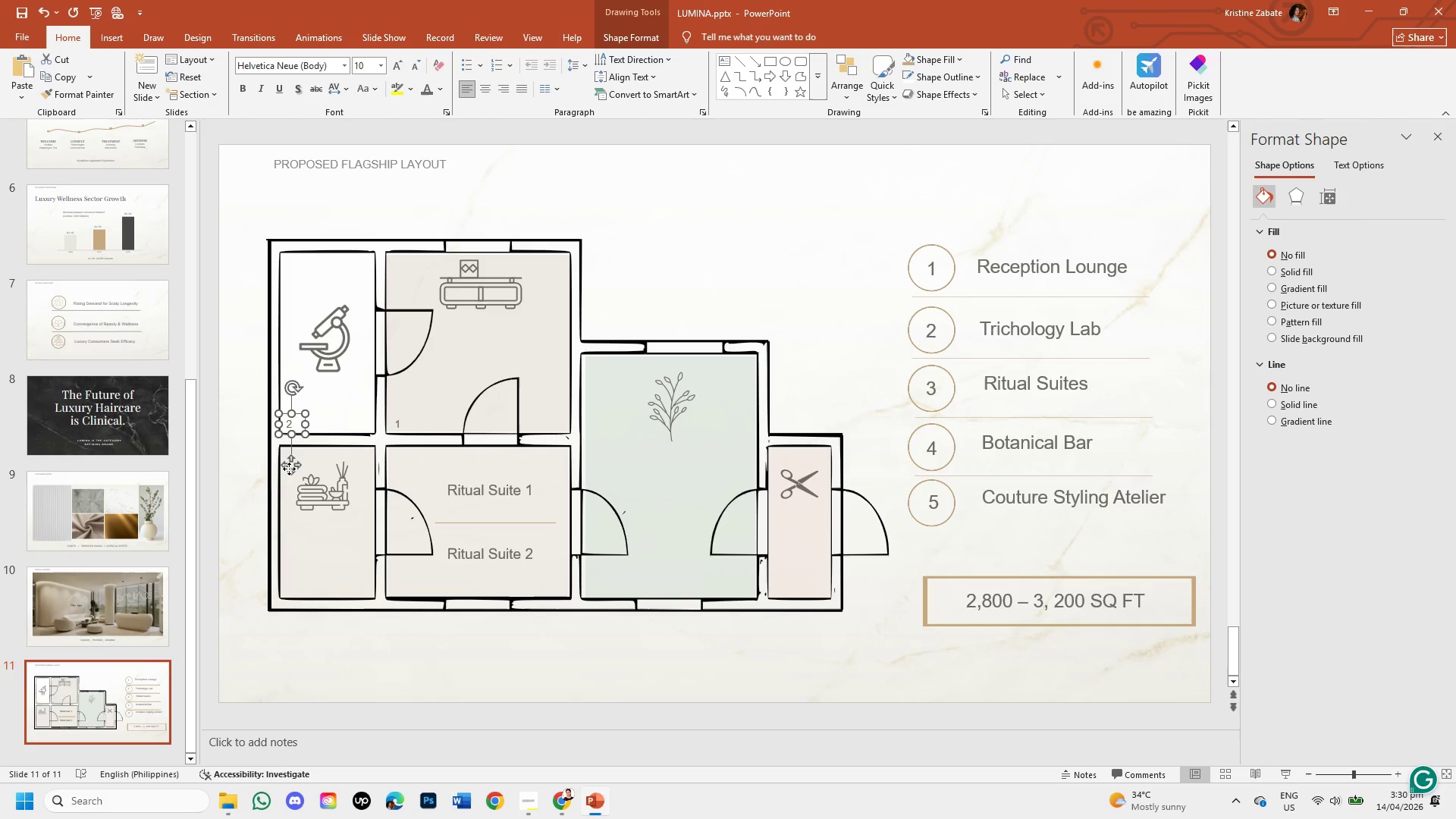 
key(ArrowDown)
 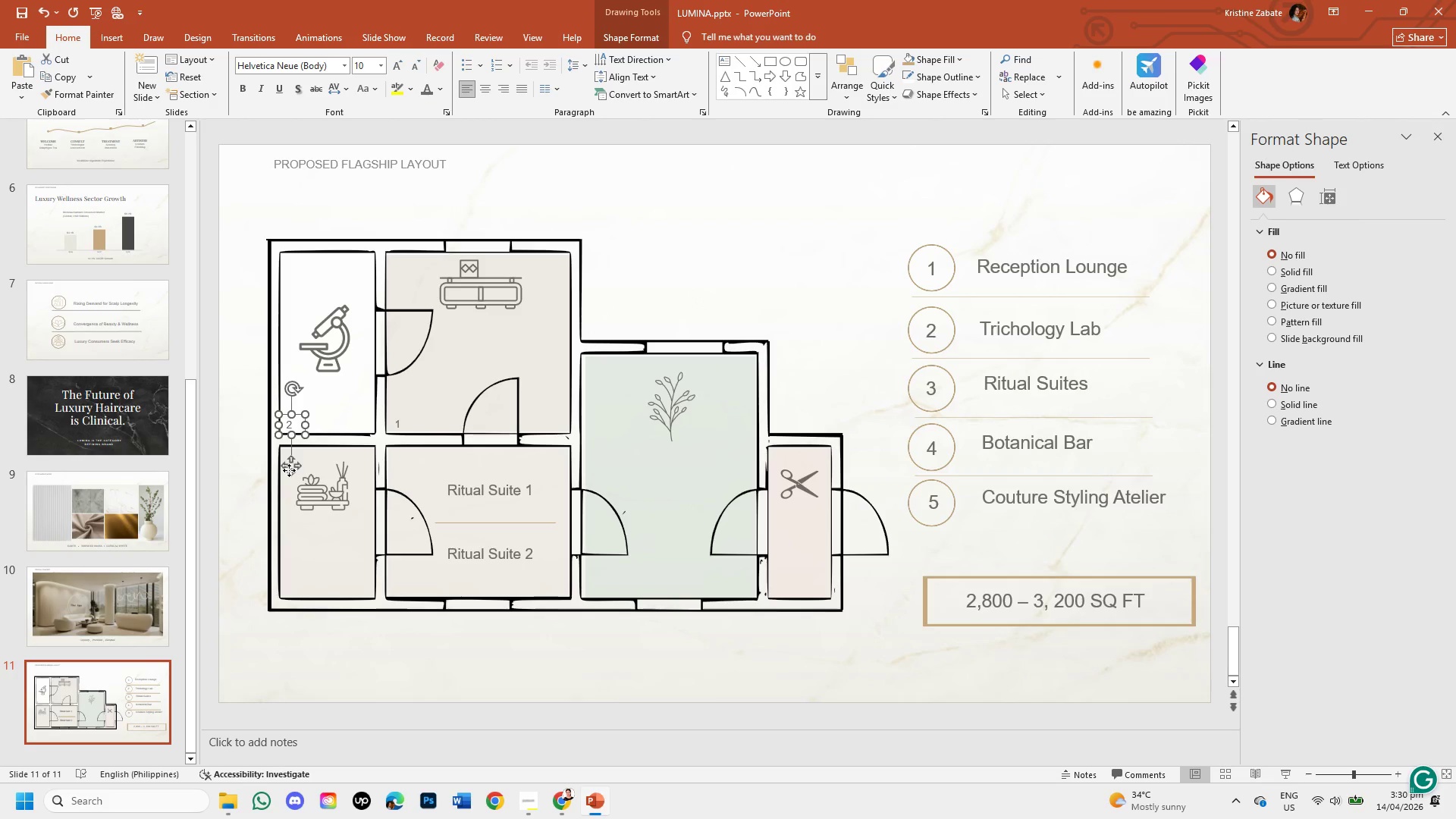 
key(ArrowDown)
 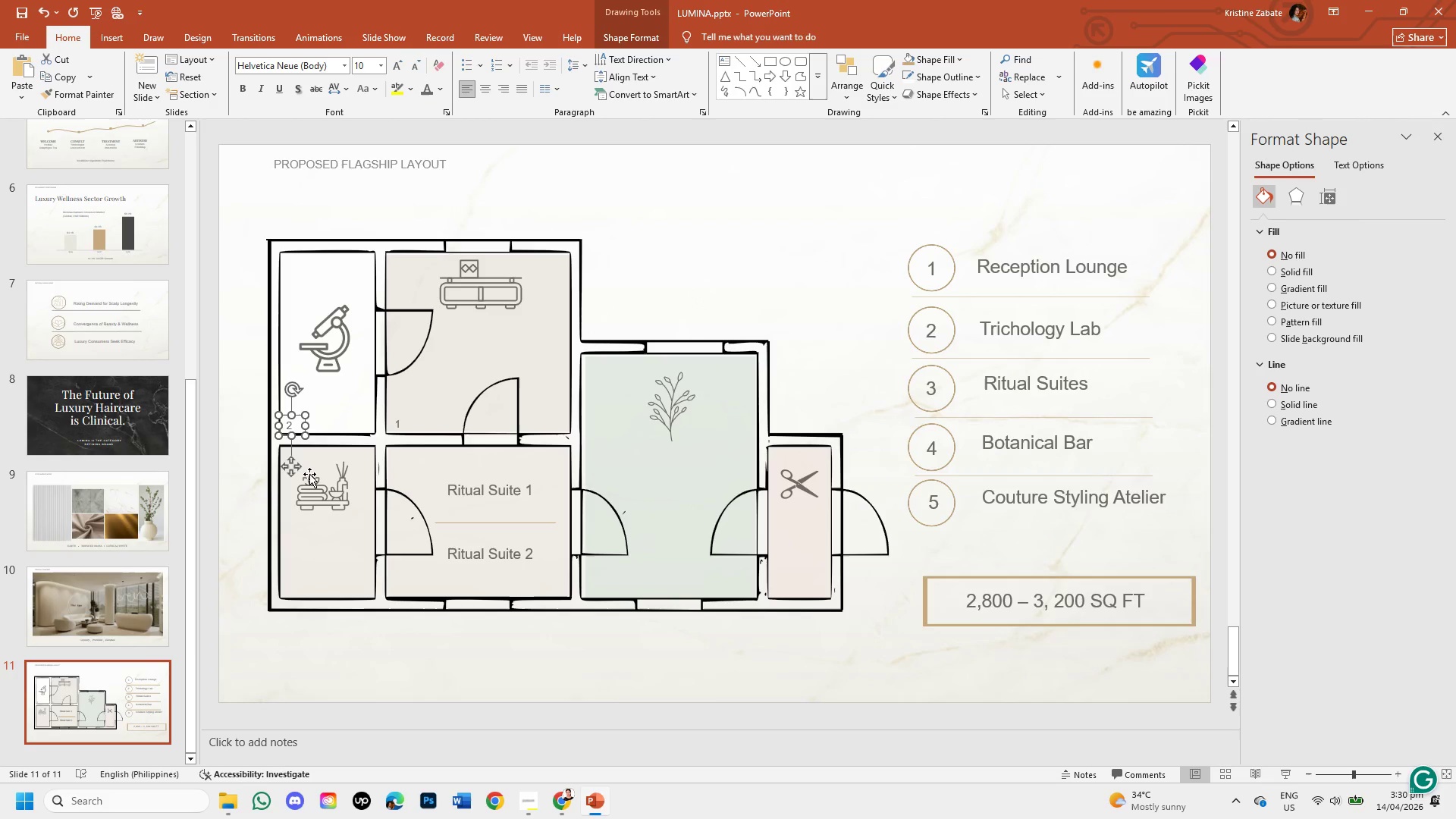 
key(ArrowDown)
 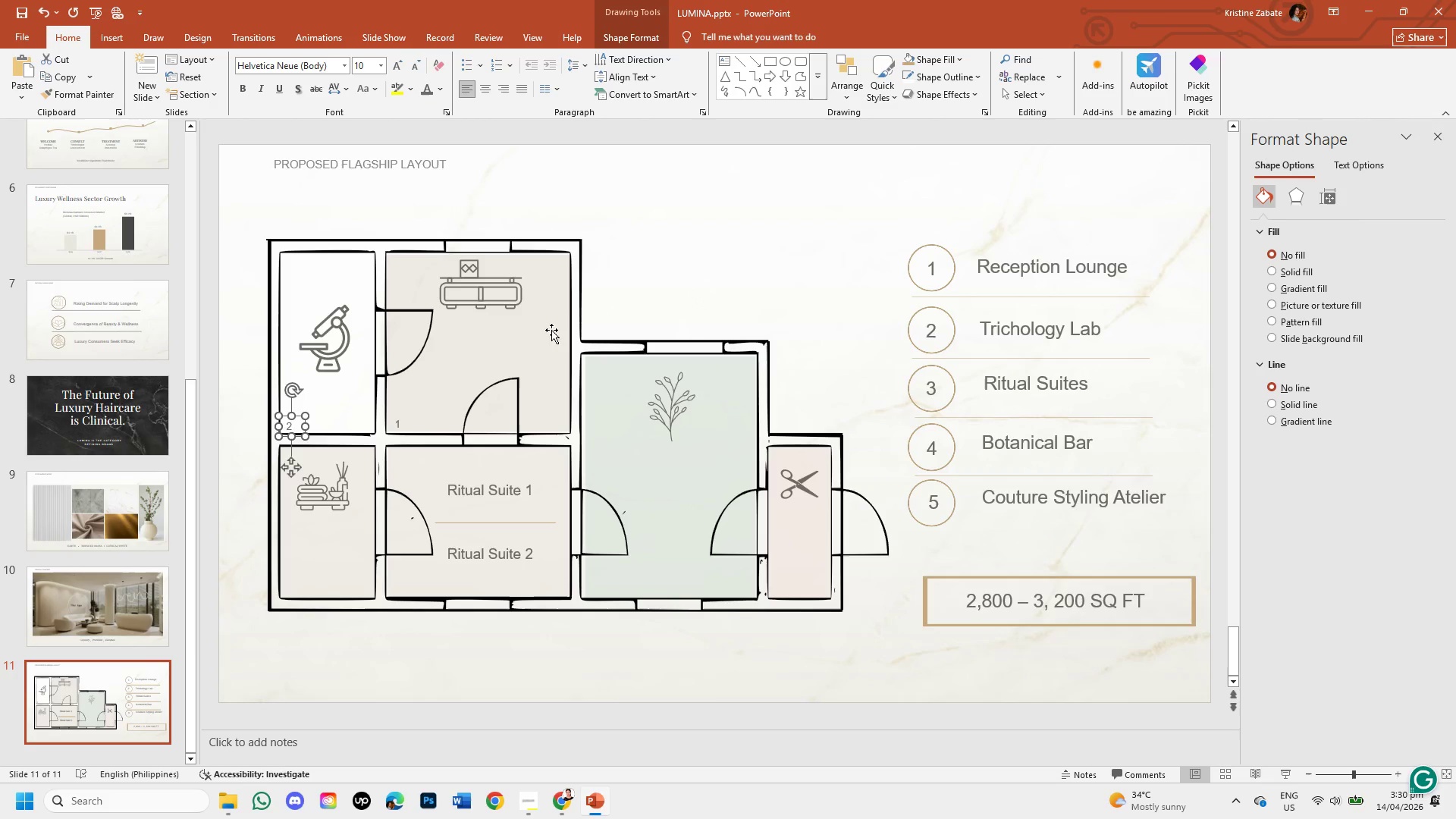 
key(ArrowDown)
 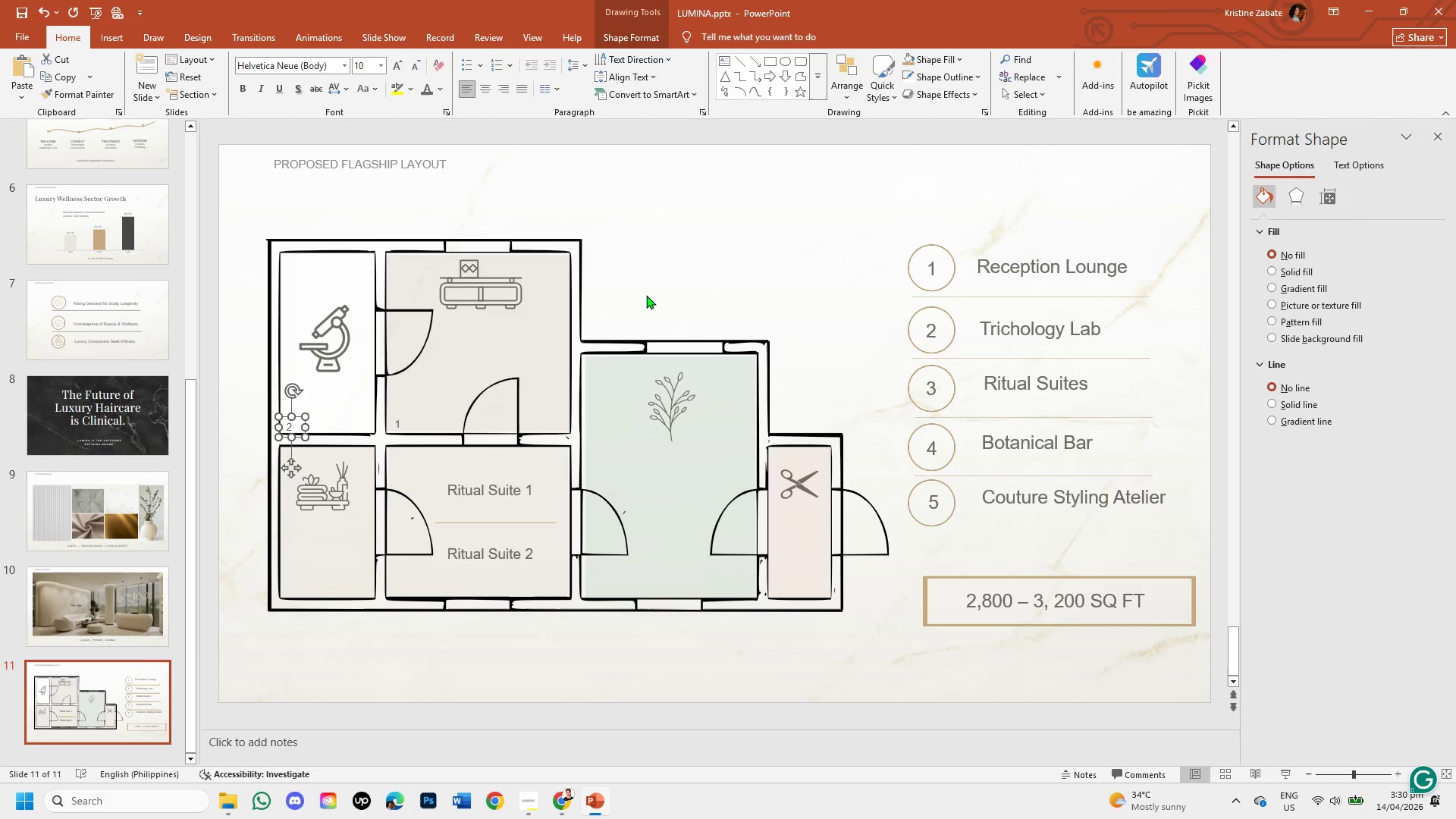 
left_click([647, 295])
 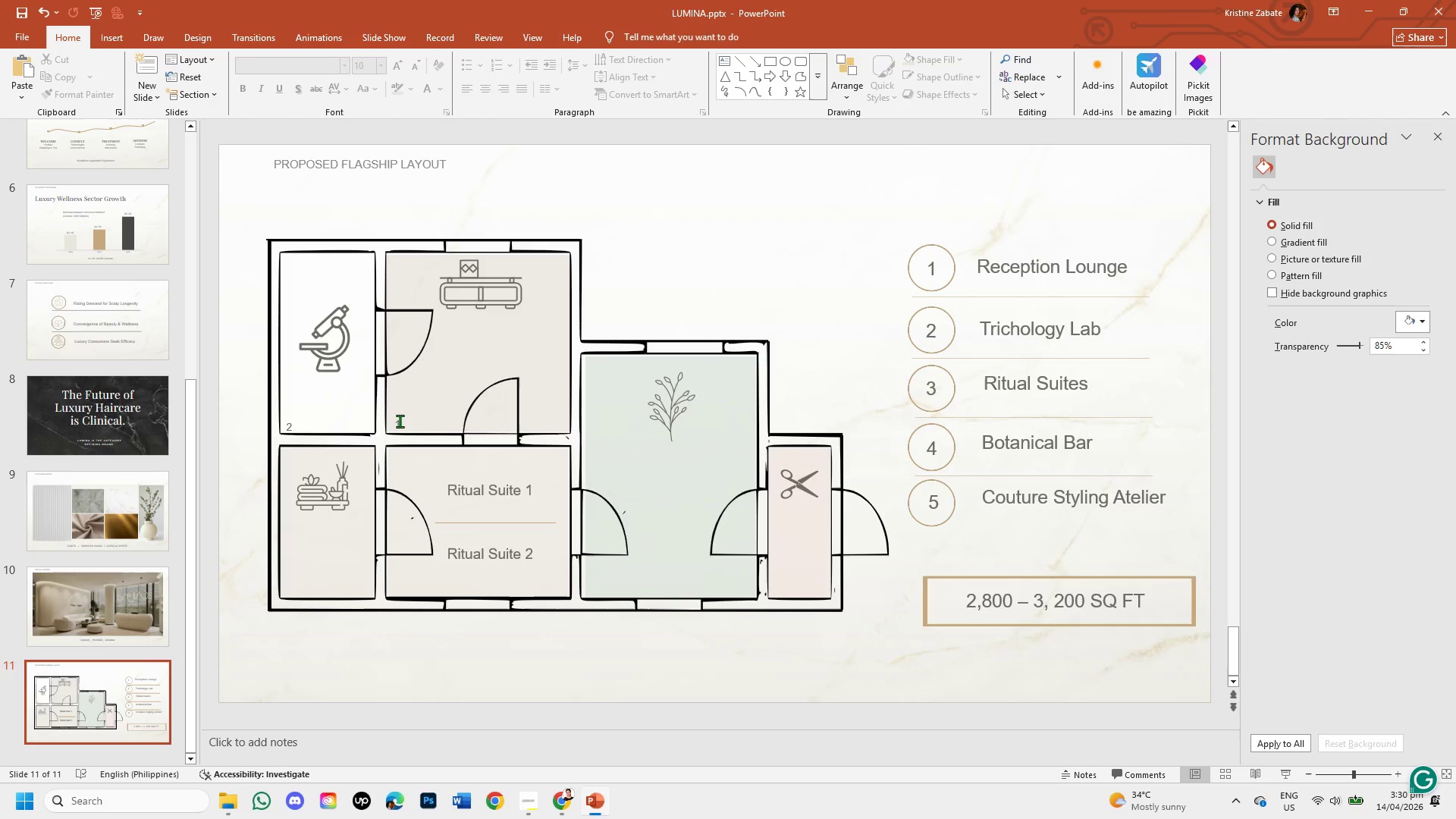 
left_click([400, 421])
 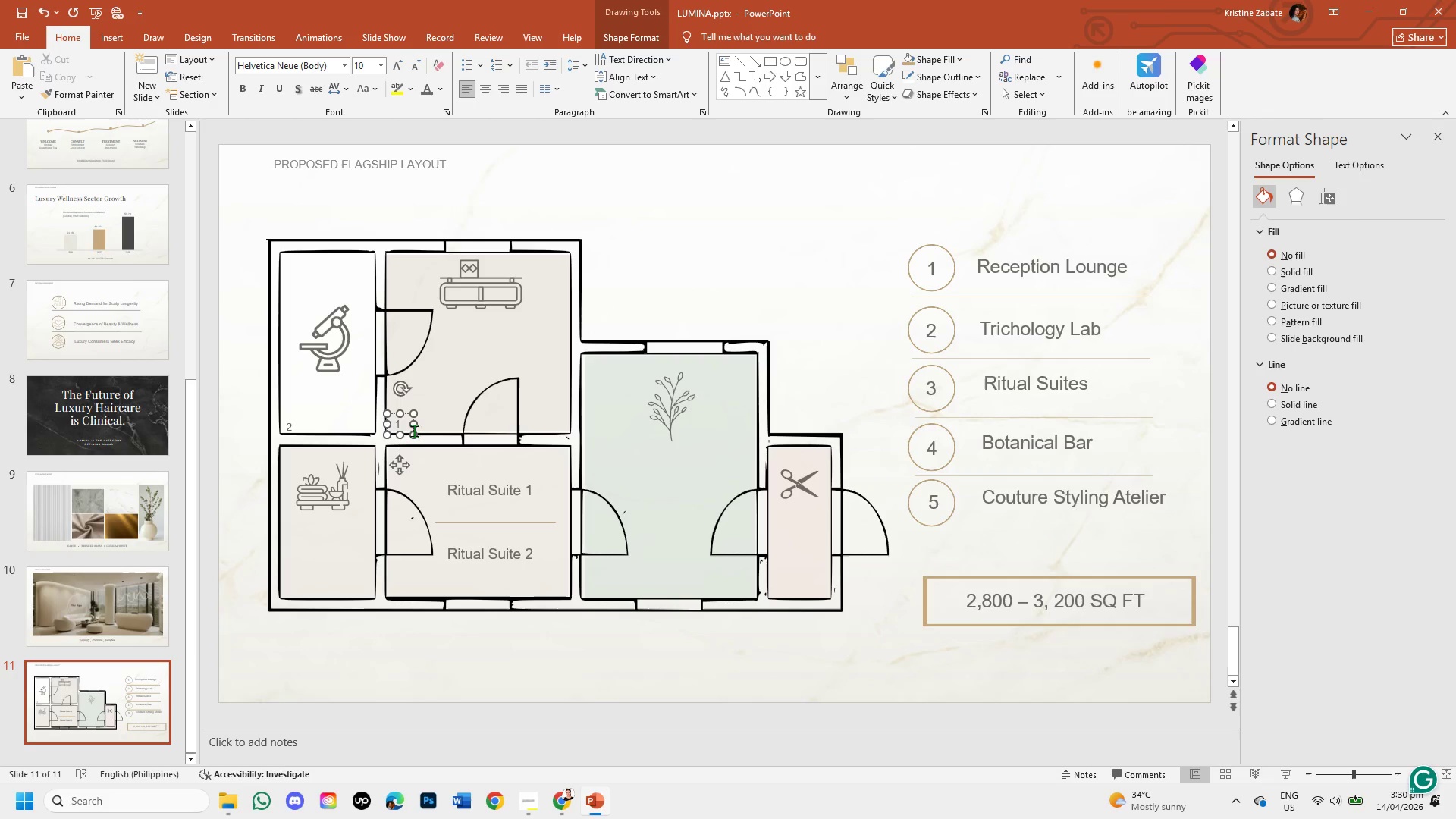 
key(ArrowDown)
 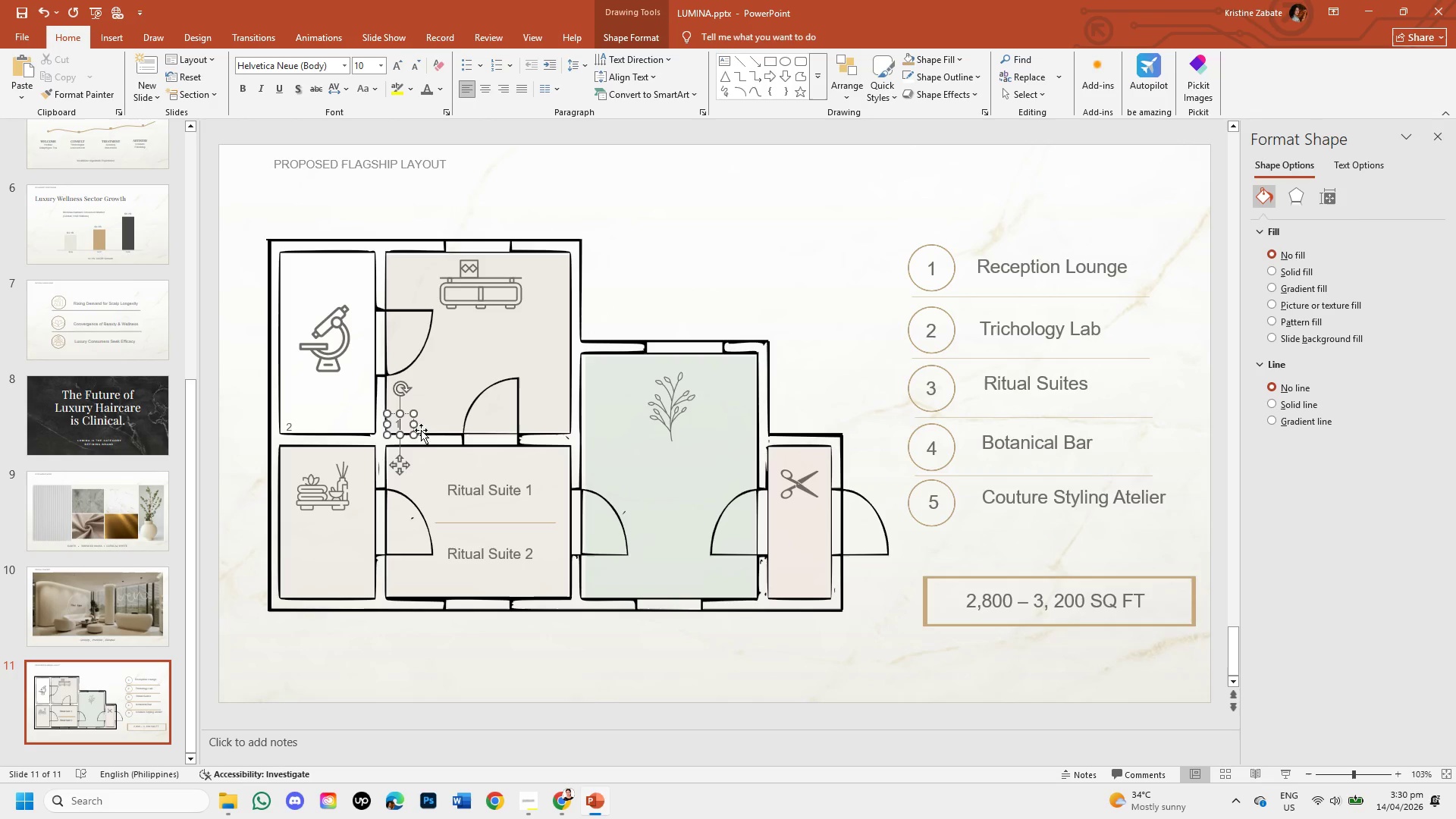 
key(ArrowDown)
 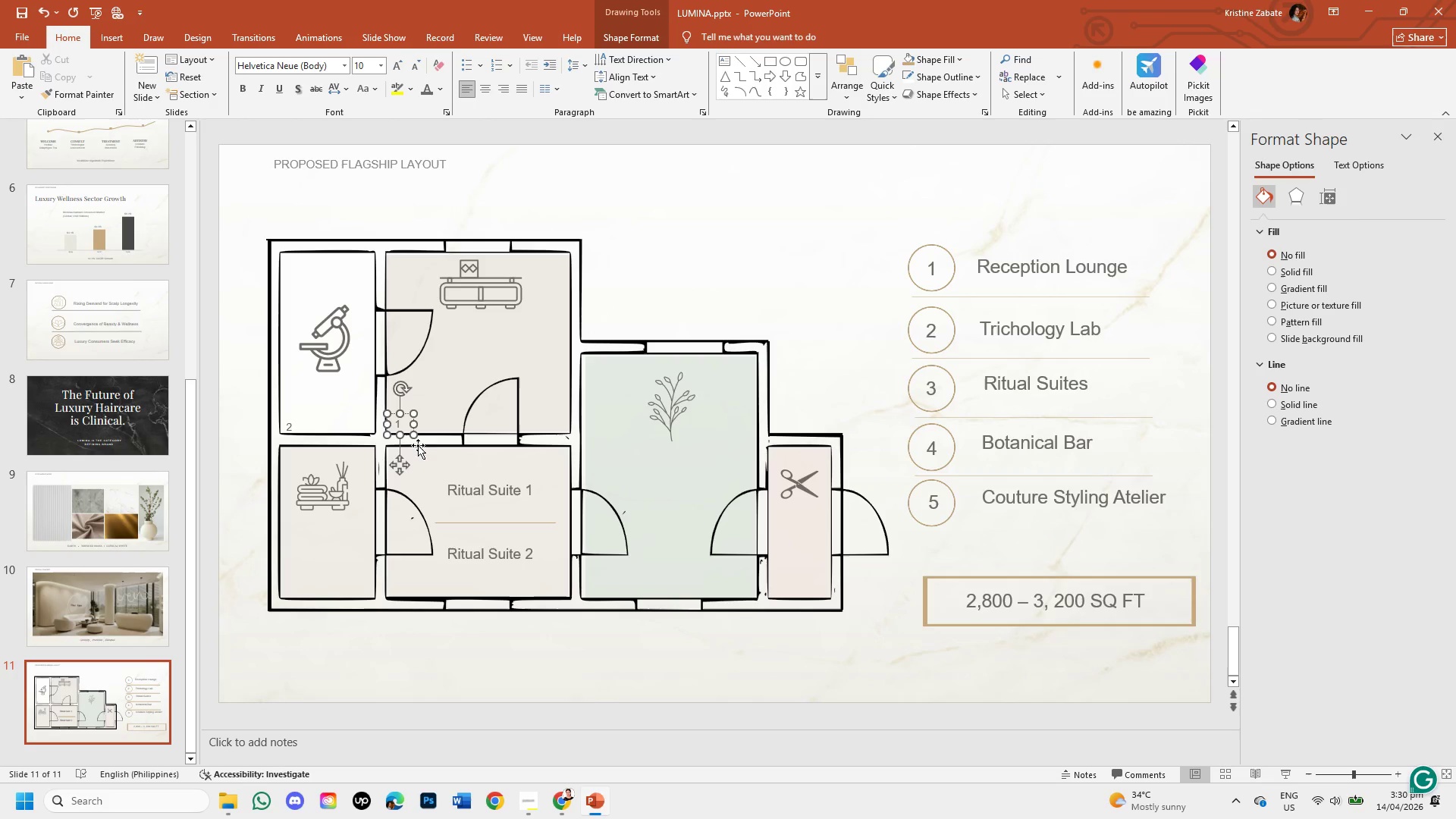 
left_click([400, 463])
 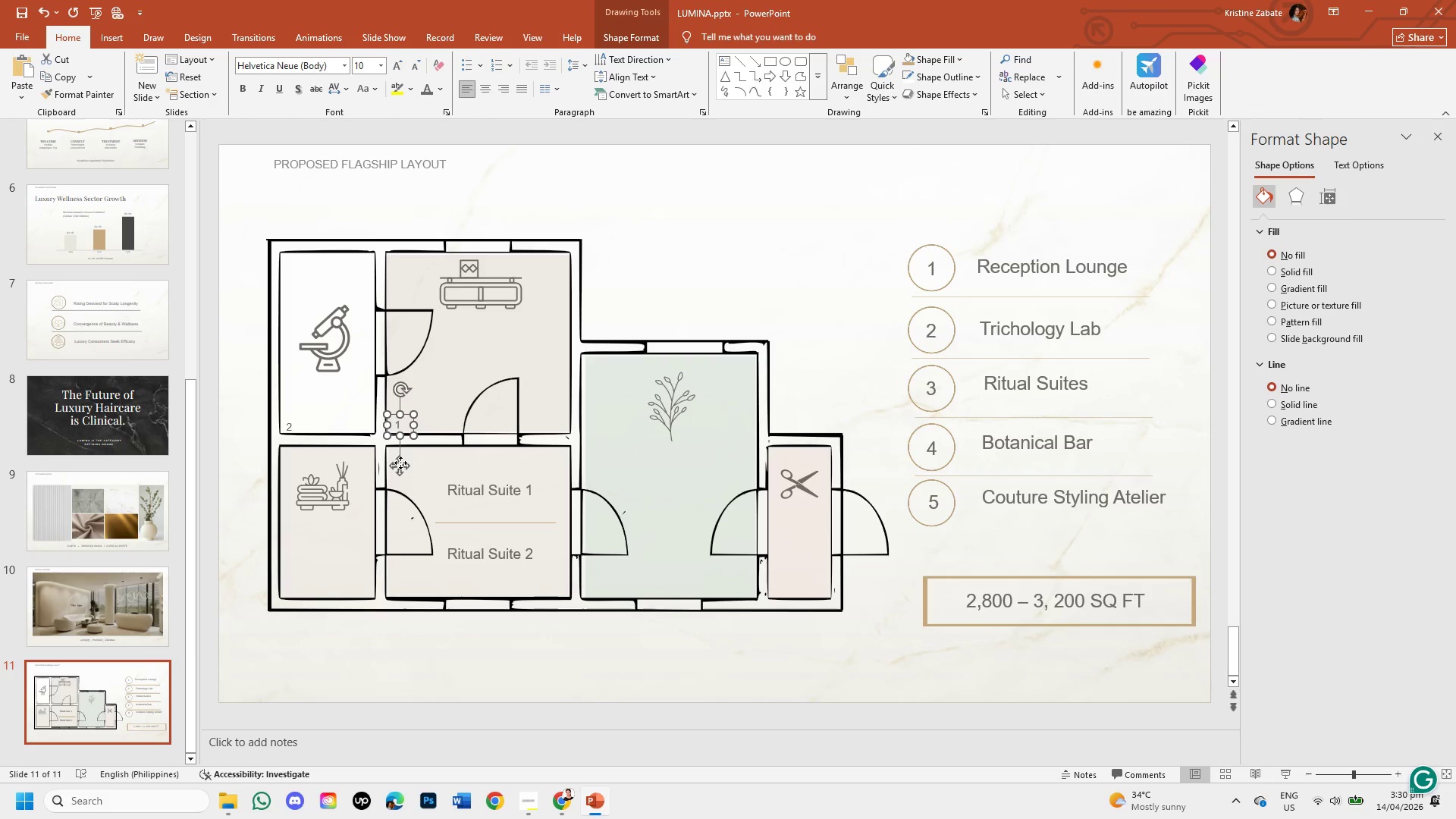 
key(ArrowDown)
 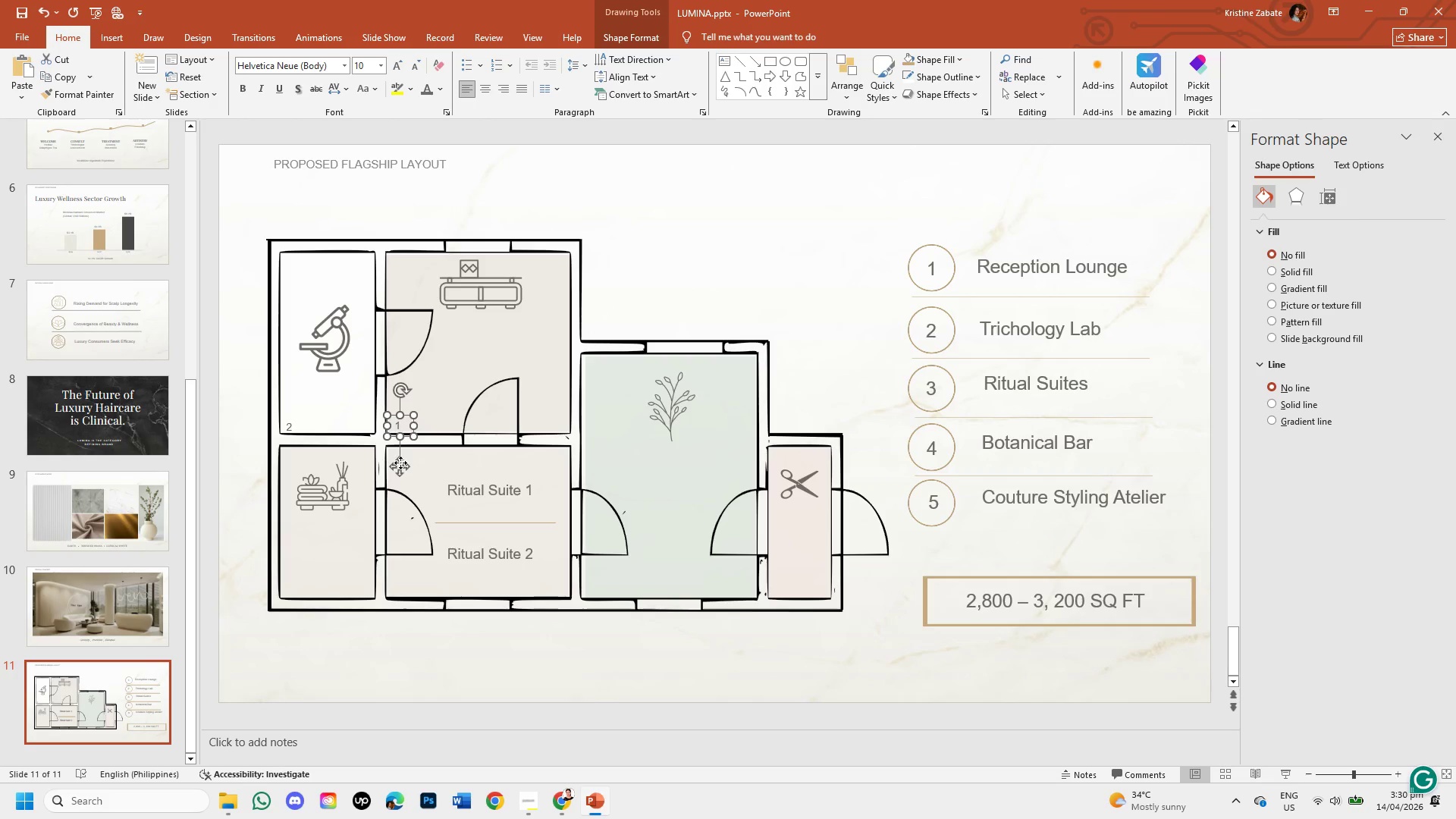 
key(ArrowDown)
 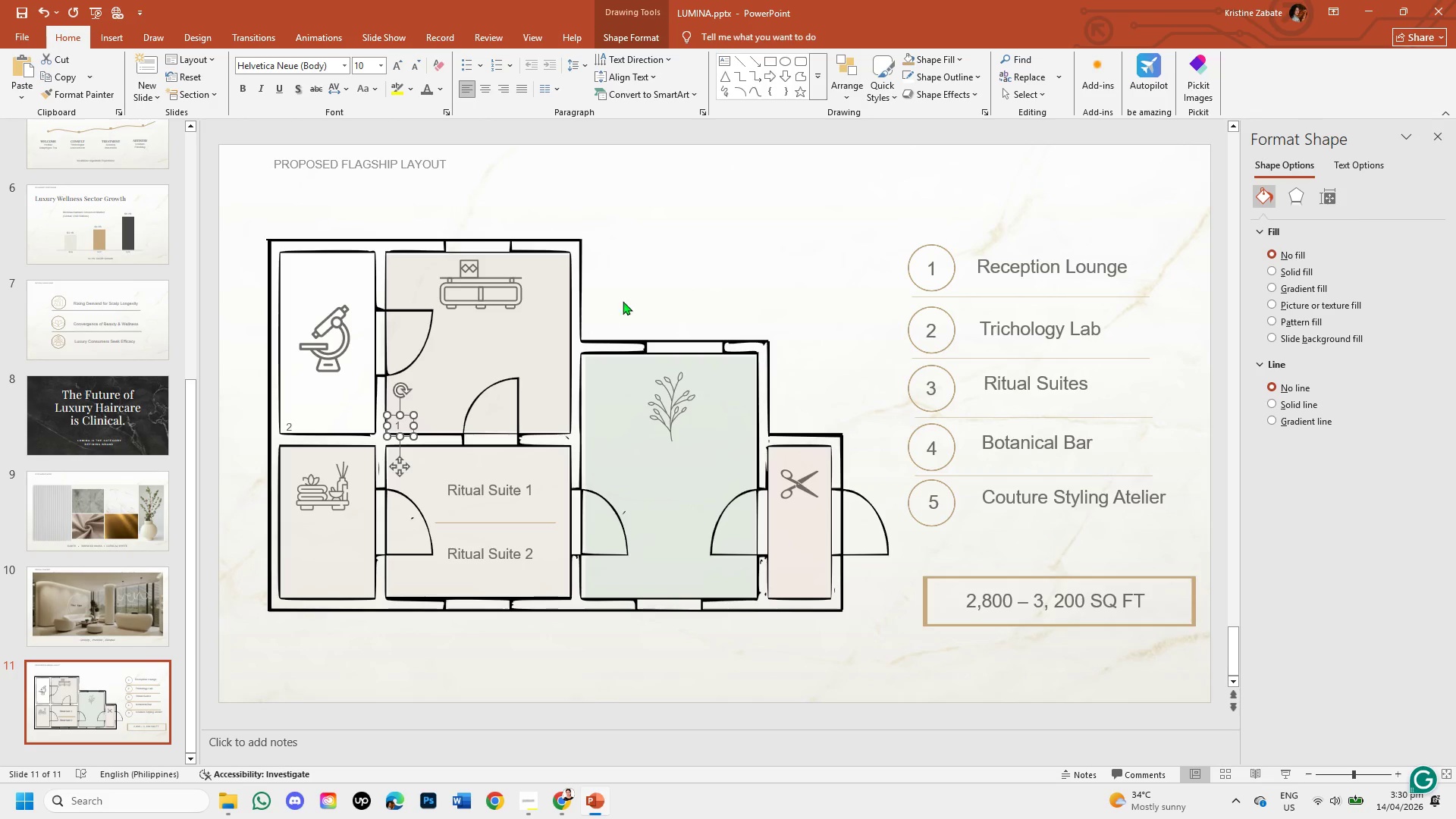 
left_click([641, 287])
 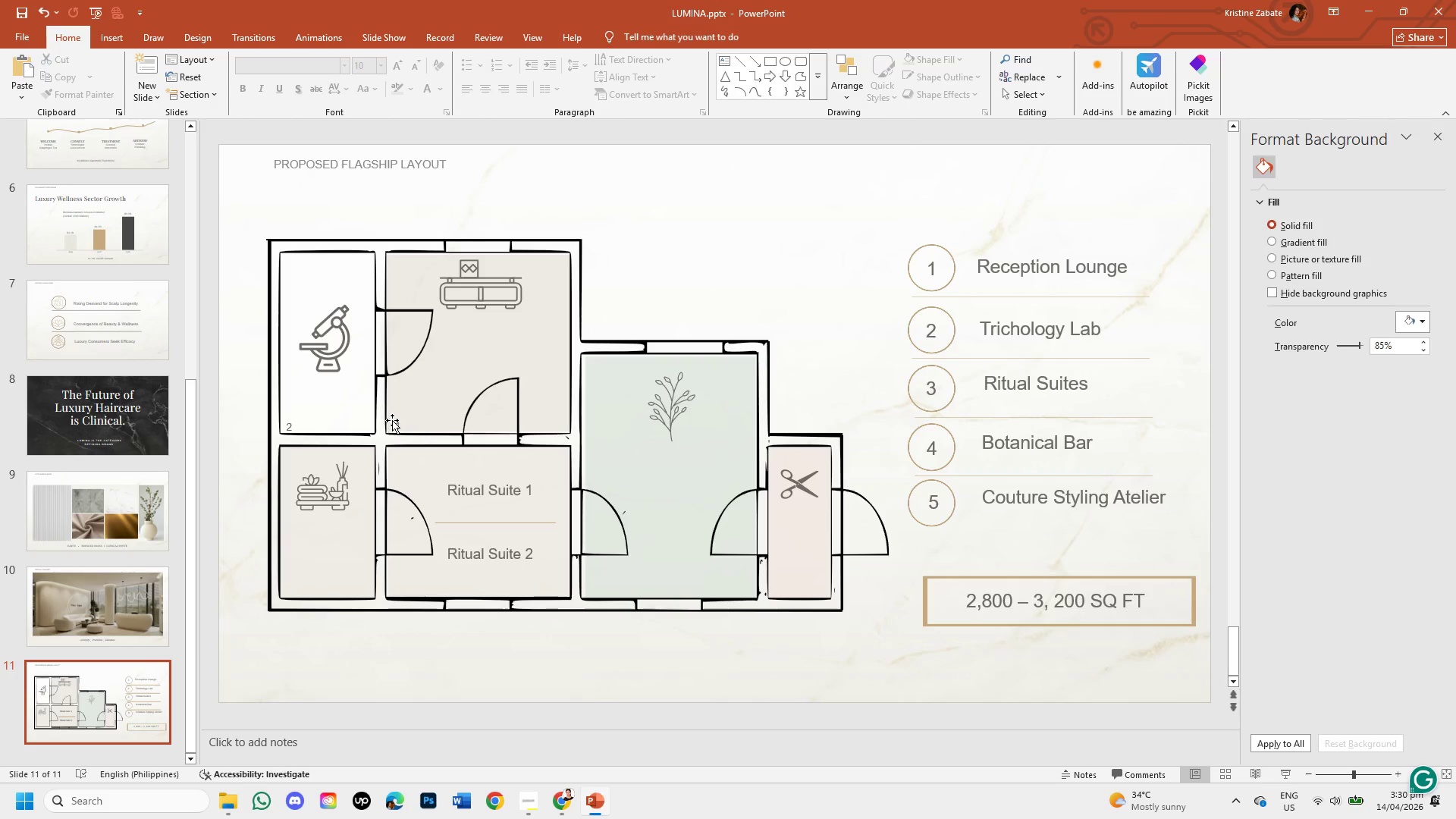 
left_click([397, 420])
 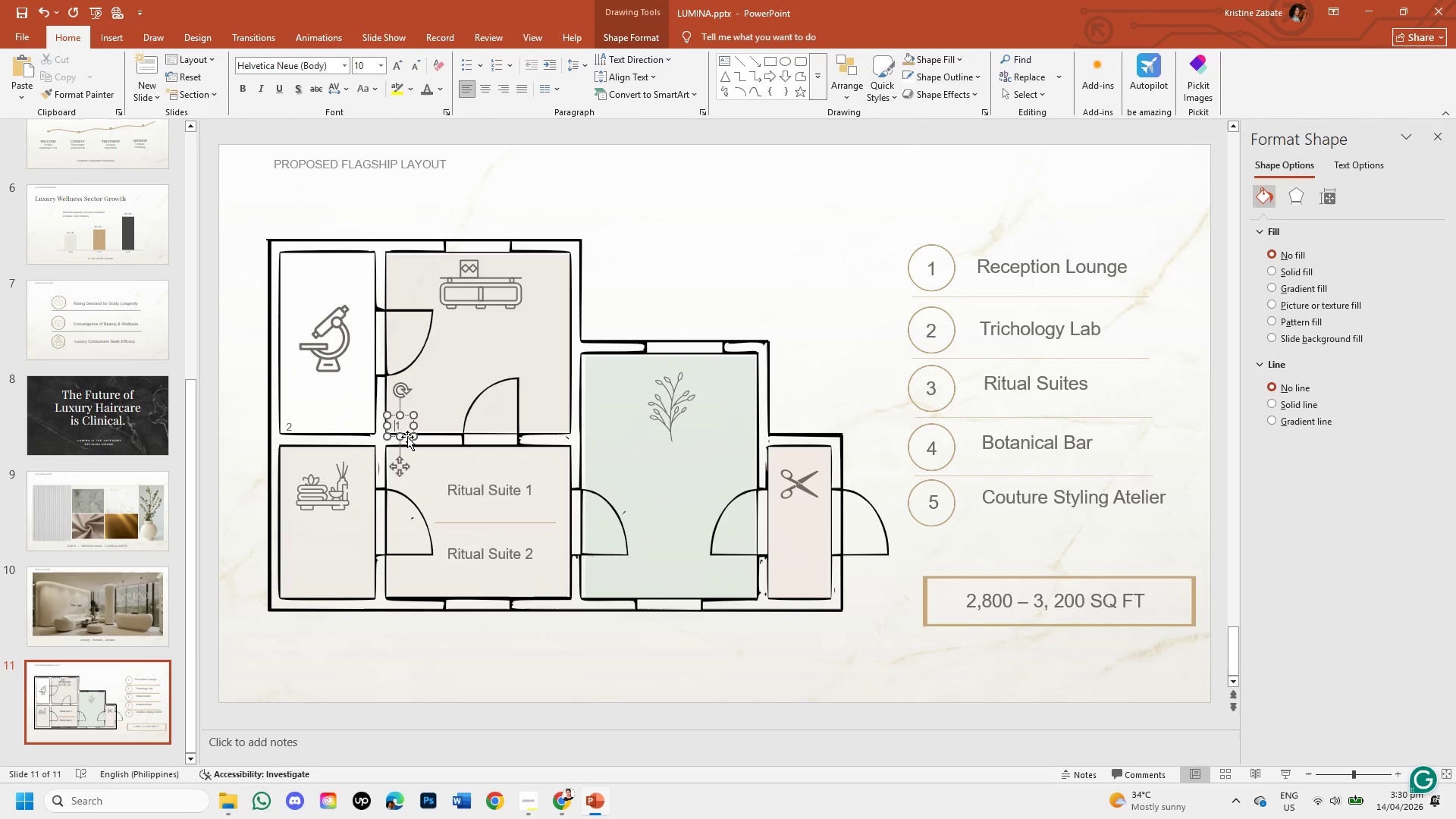 
left_click([407, 437])
 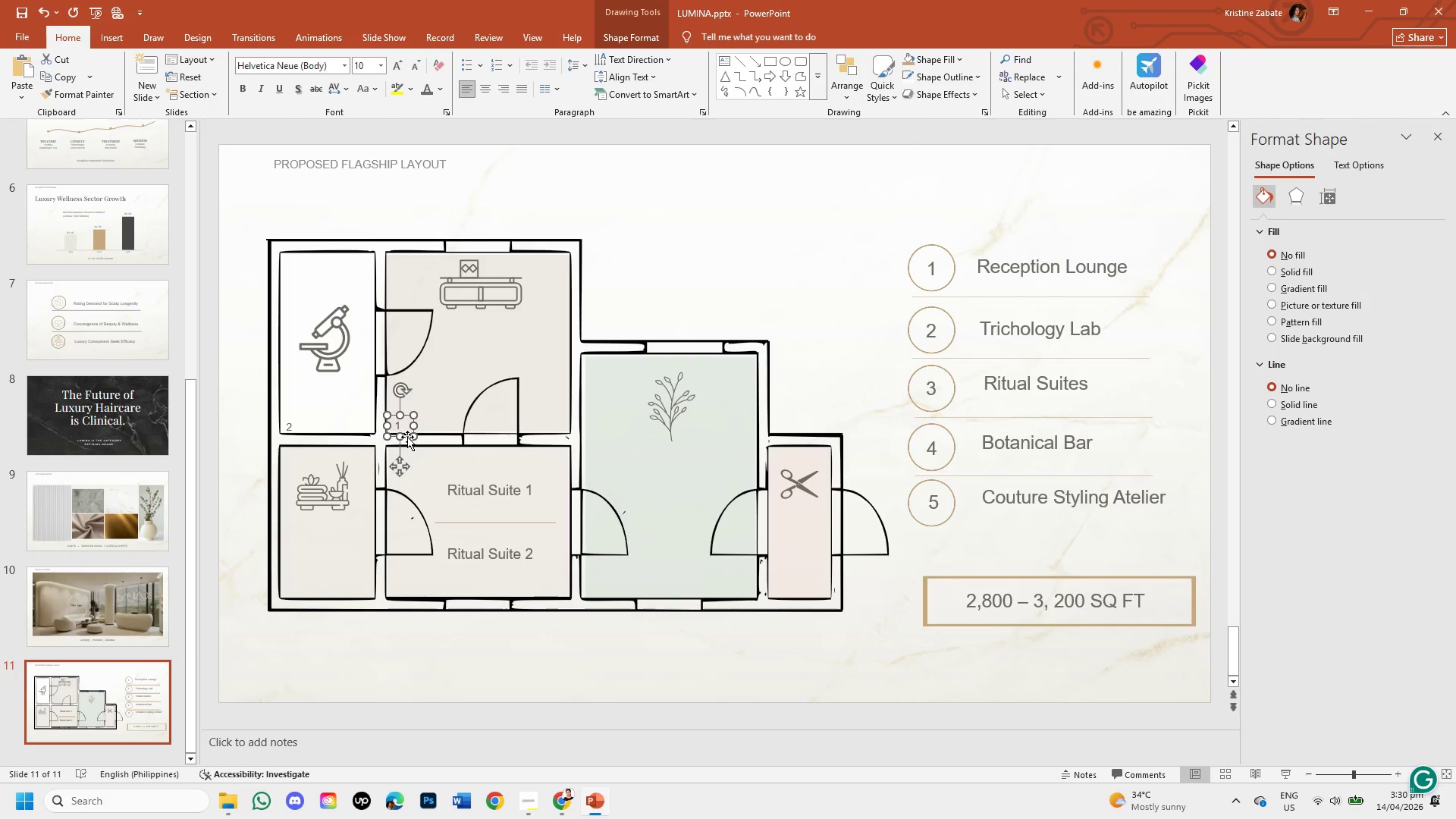 
key(Control+C)
 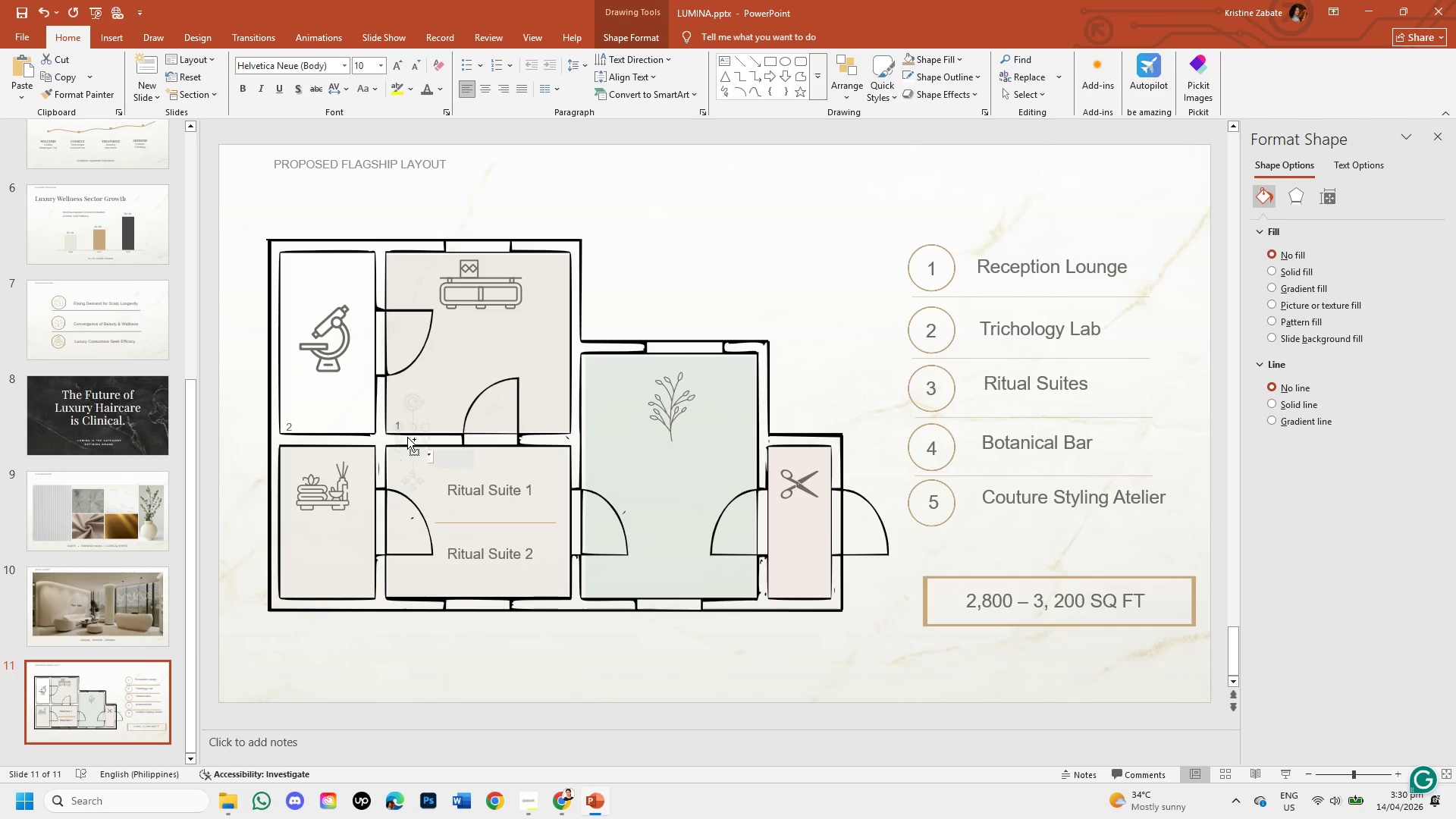 
key(Control+V)
 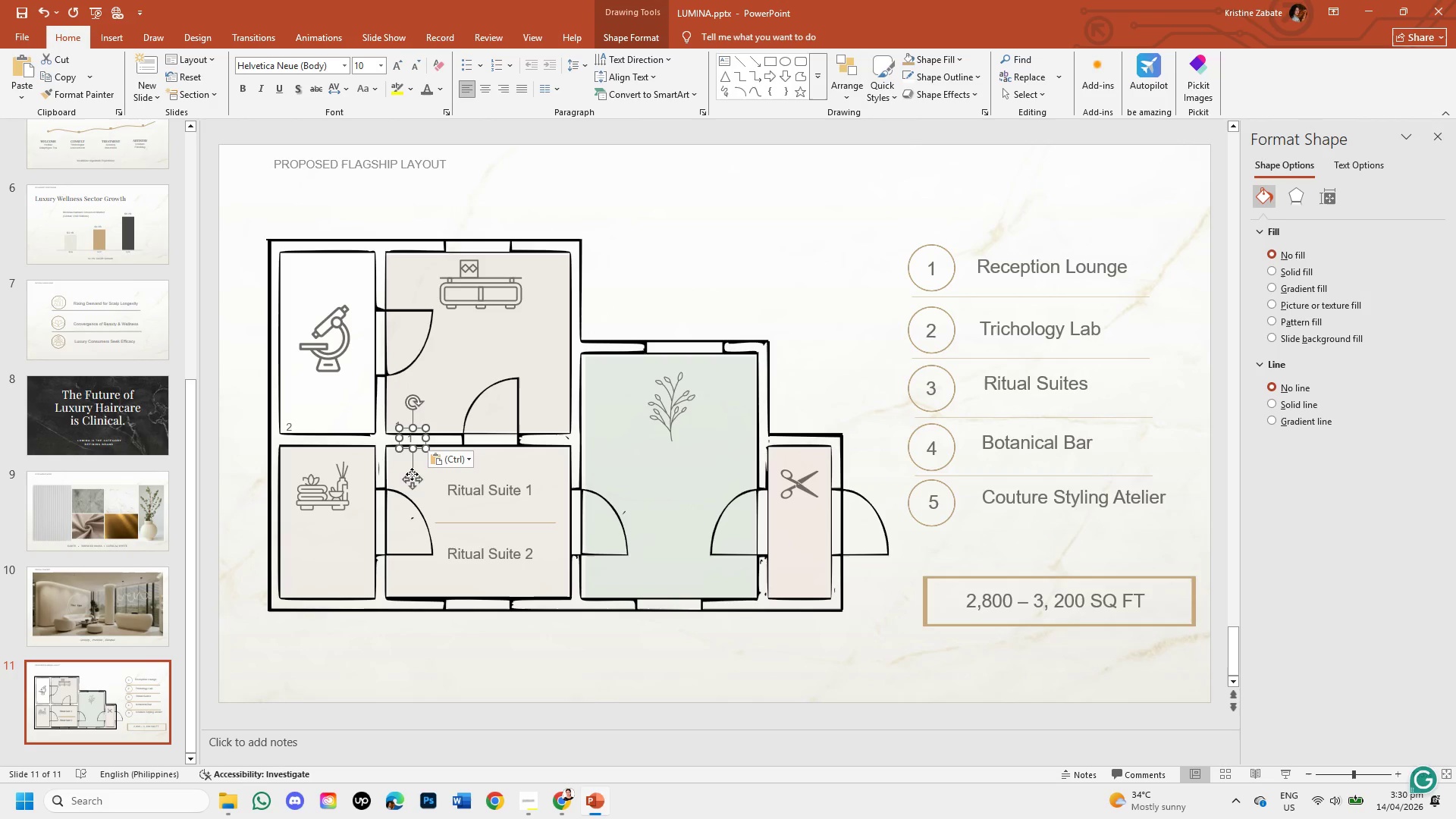 
left_click_drag(start_coordinate=[412, 474], to_coordinate=[290, 623])
 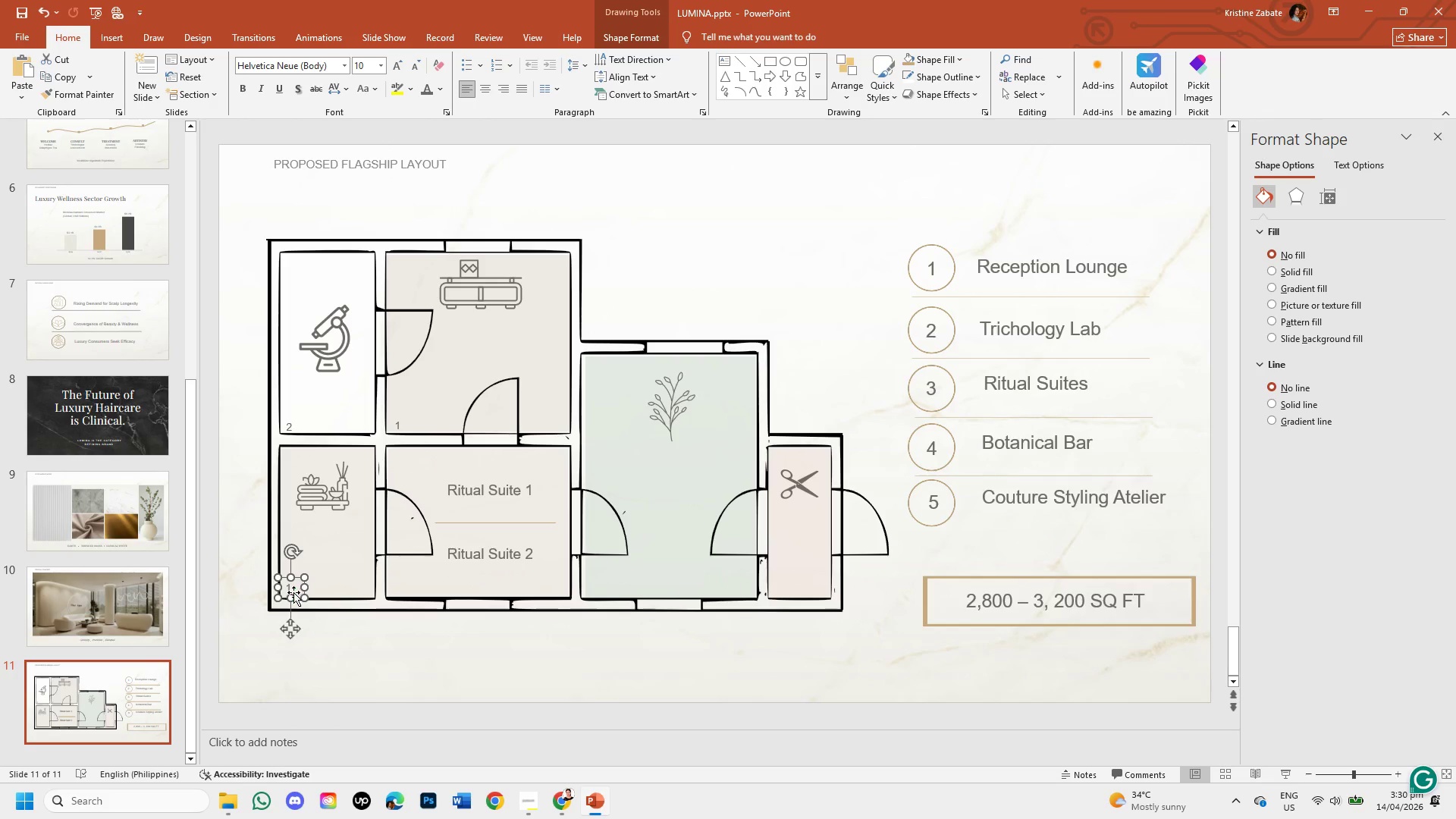 
left_click([293, 592])
 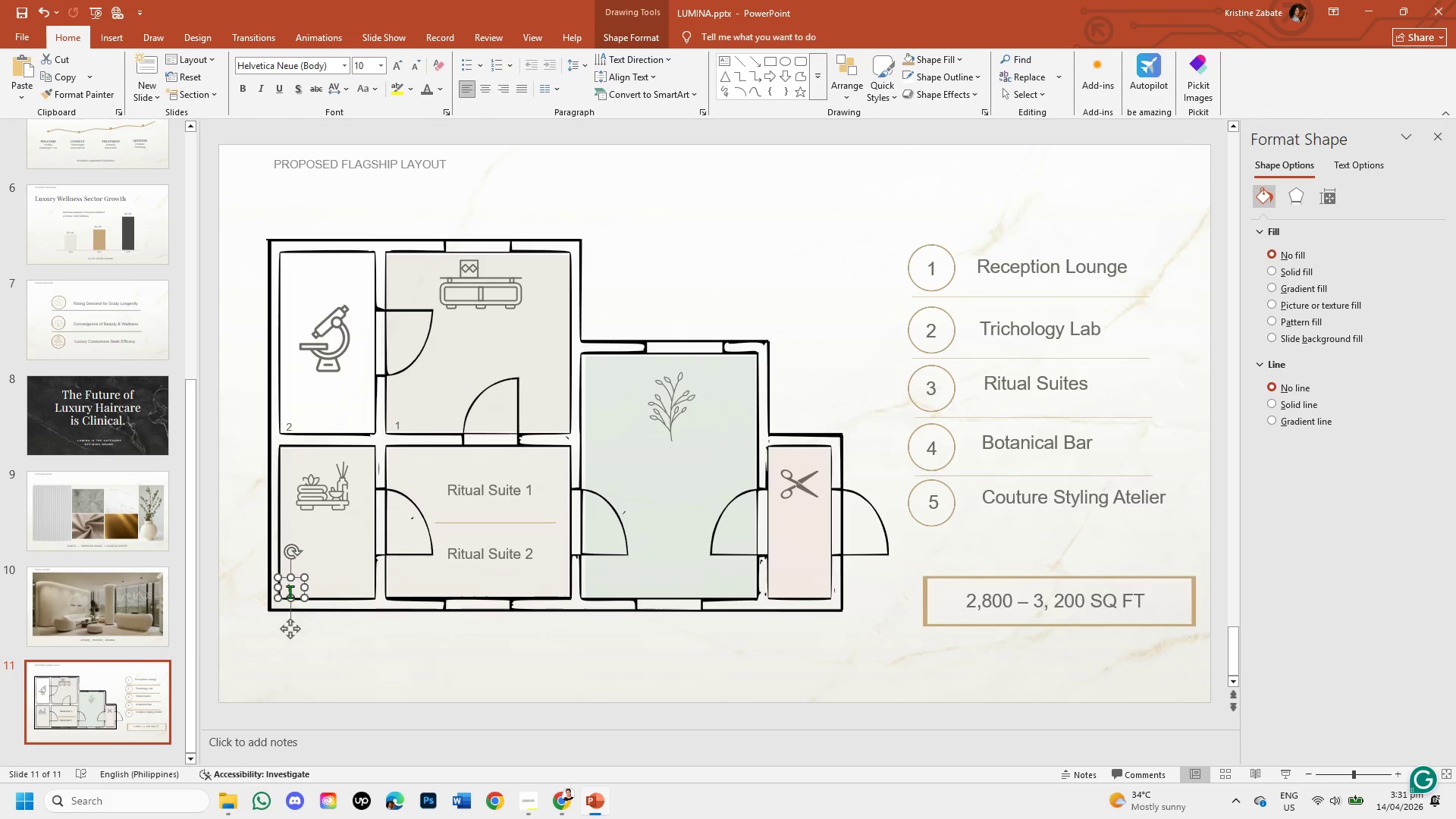 
left_click([290, 592])
 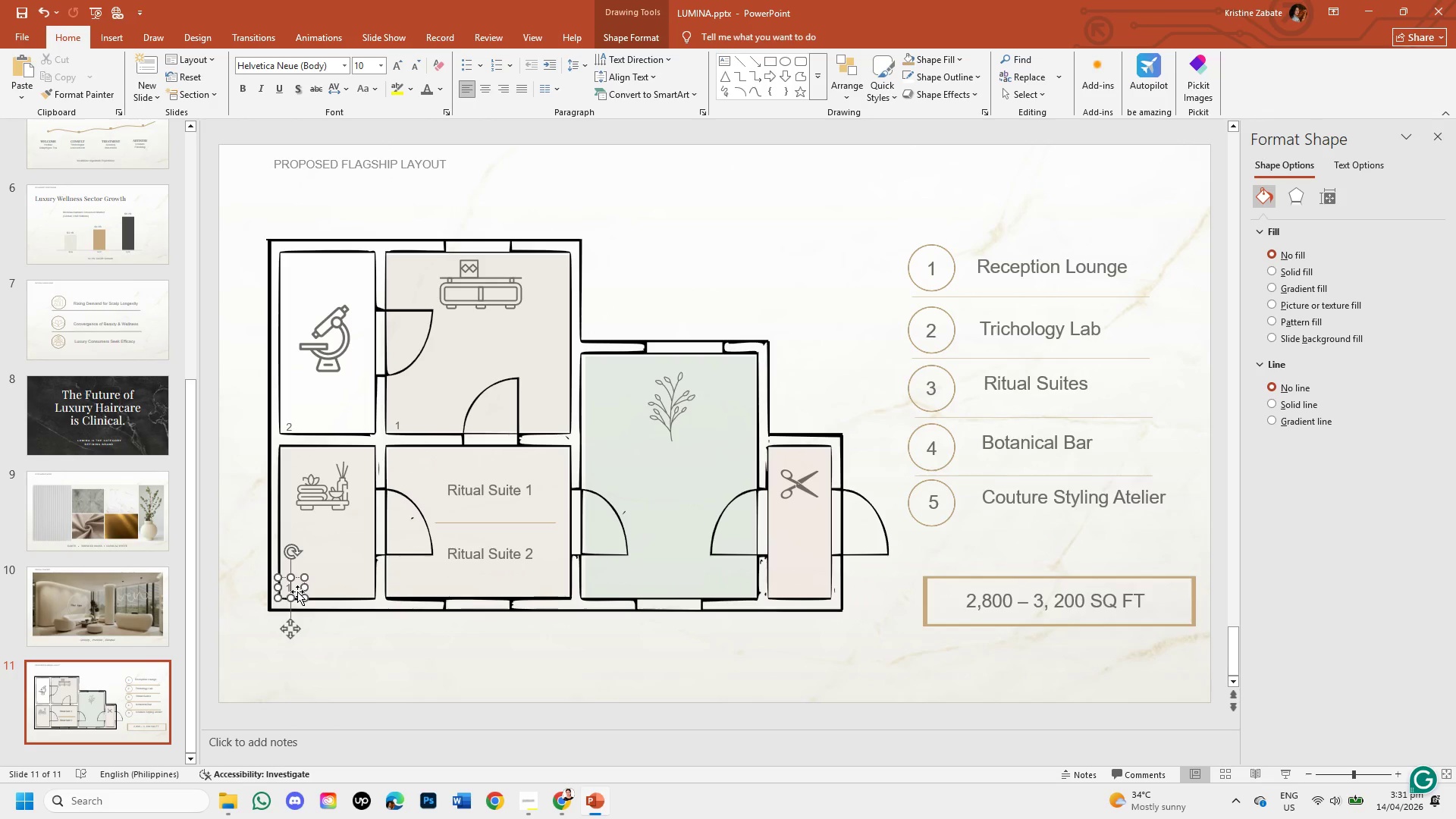 
key(Backspace)
 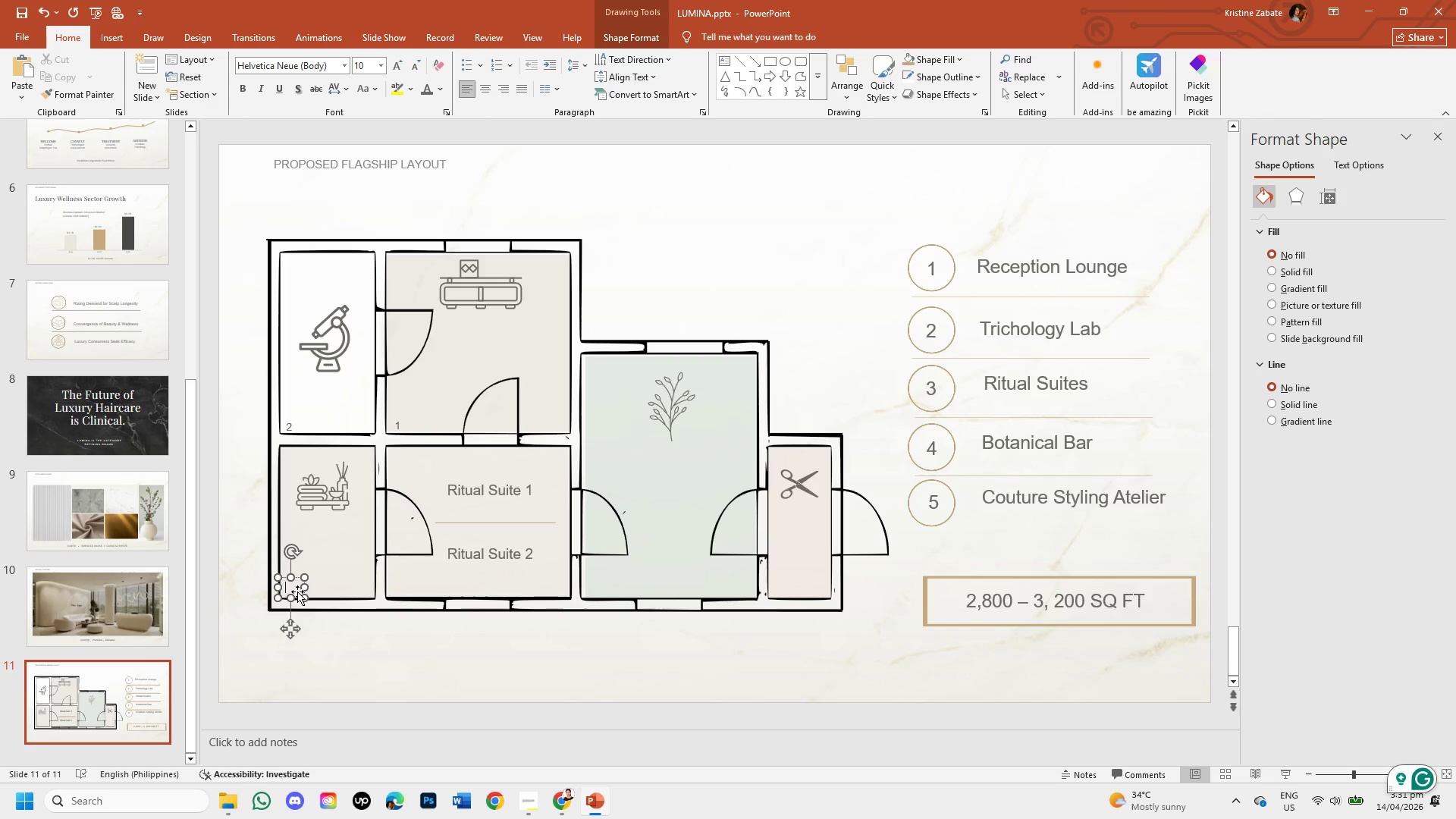 
key(Numpad3)
 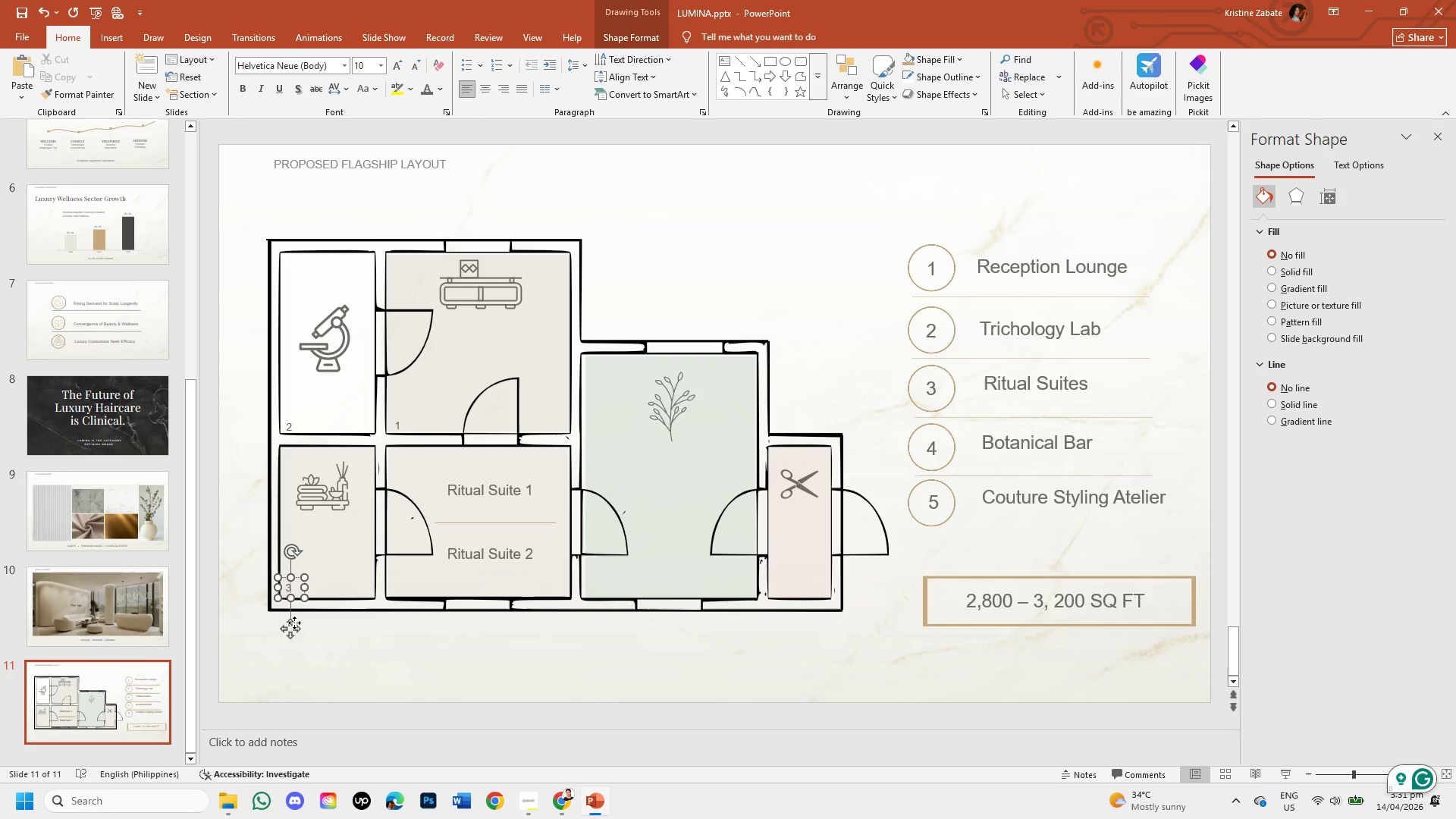 
left_click([293, 627])
 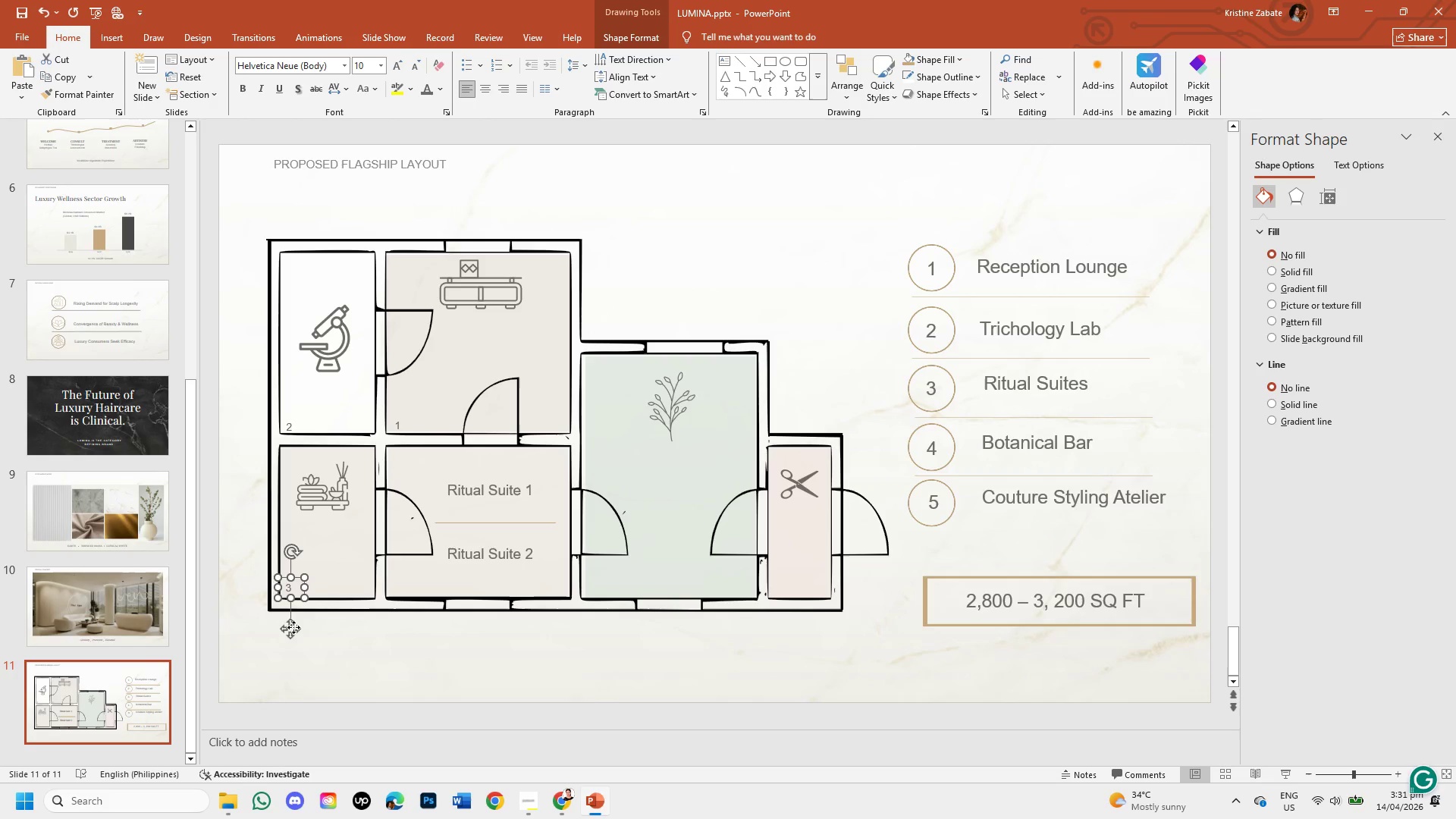 
key(ArrowDown)
 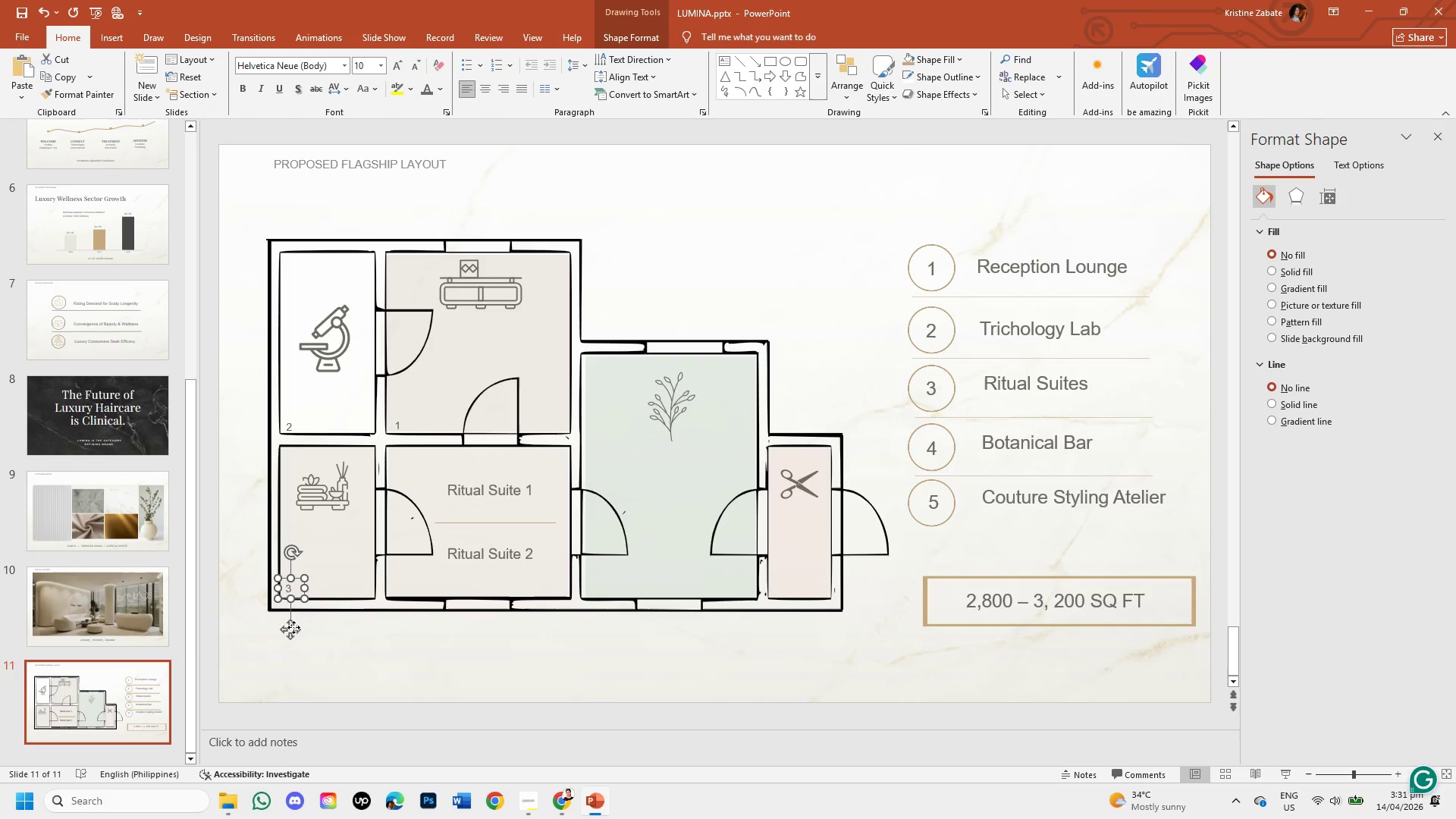 
key(ArrowDown)
 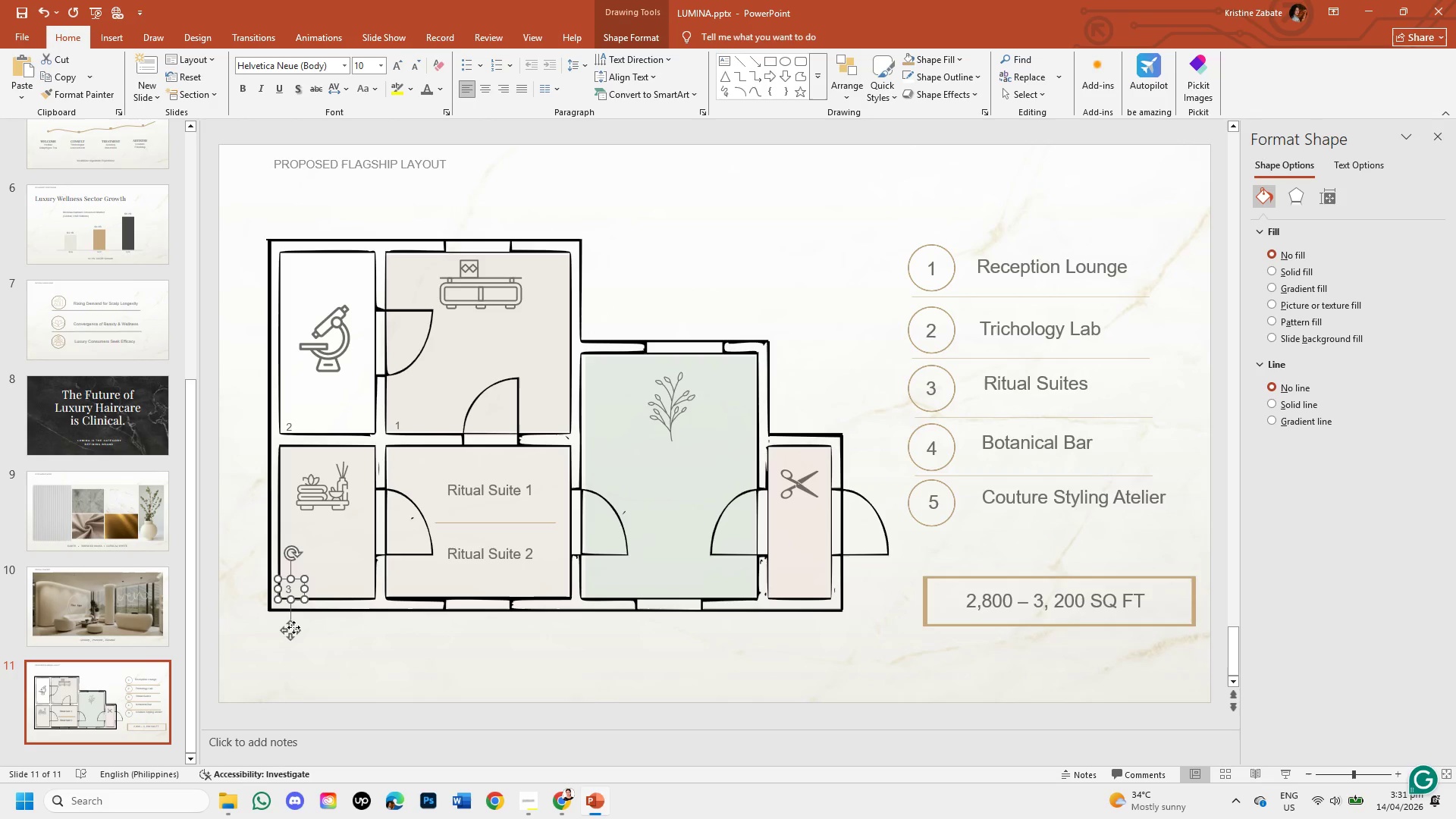 
key(ArrowDown)
 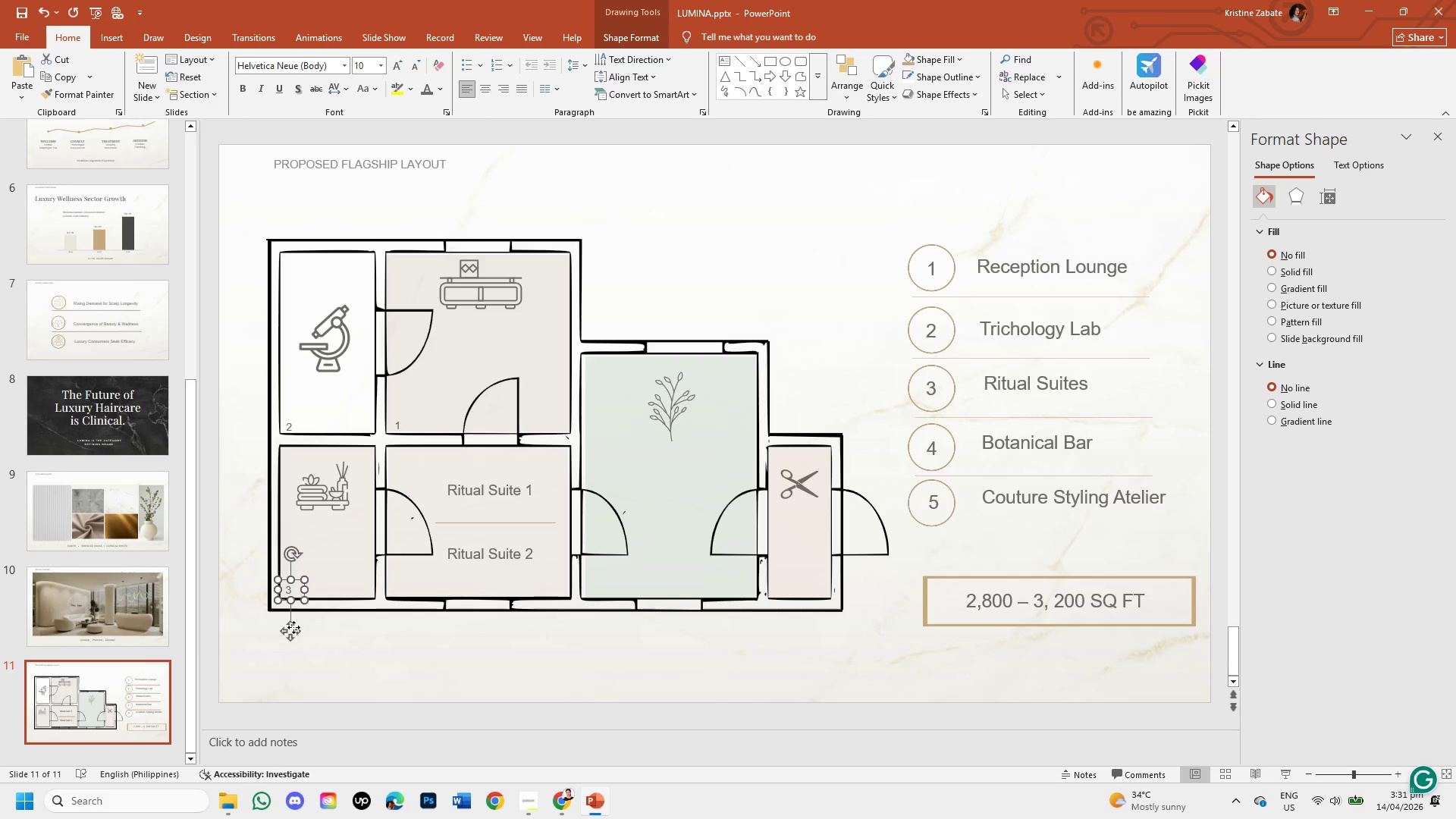 
key(ArrowDown)
 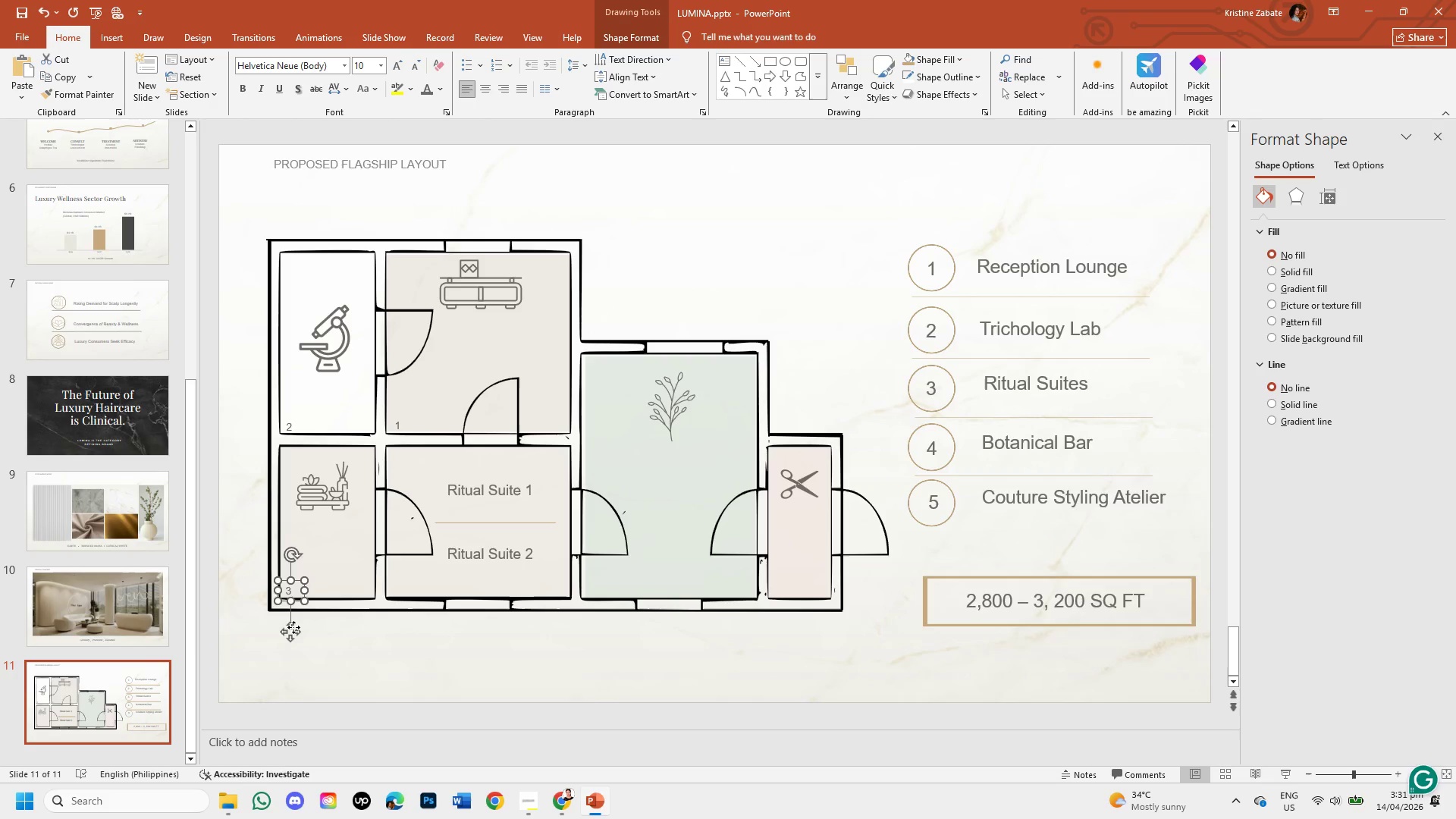 
key(ArrowDown)
 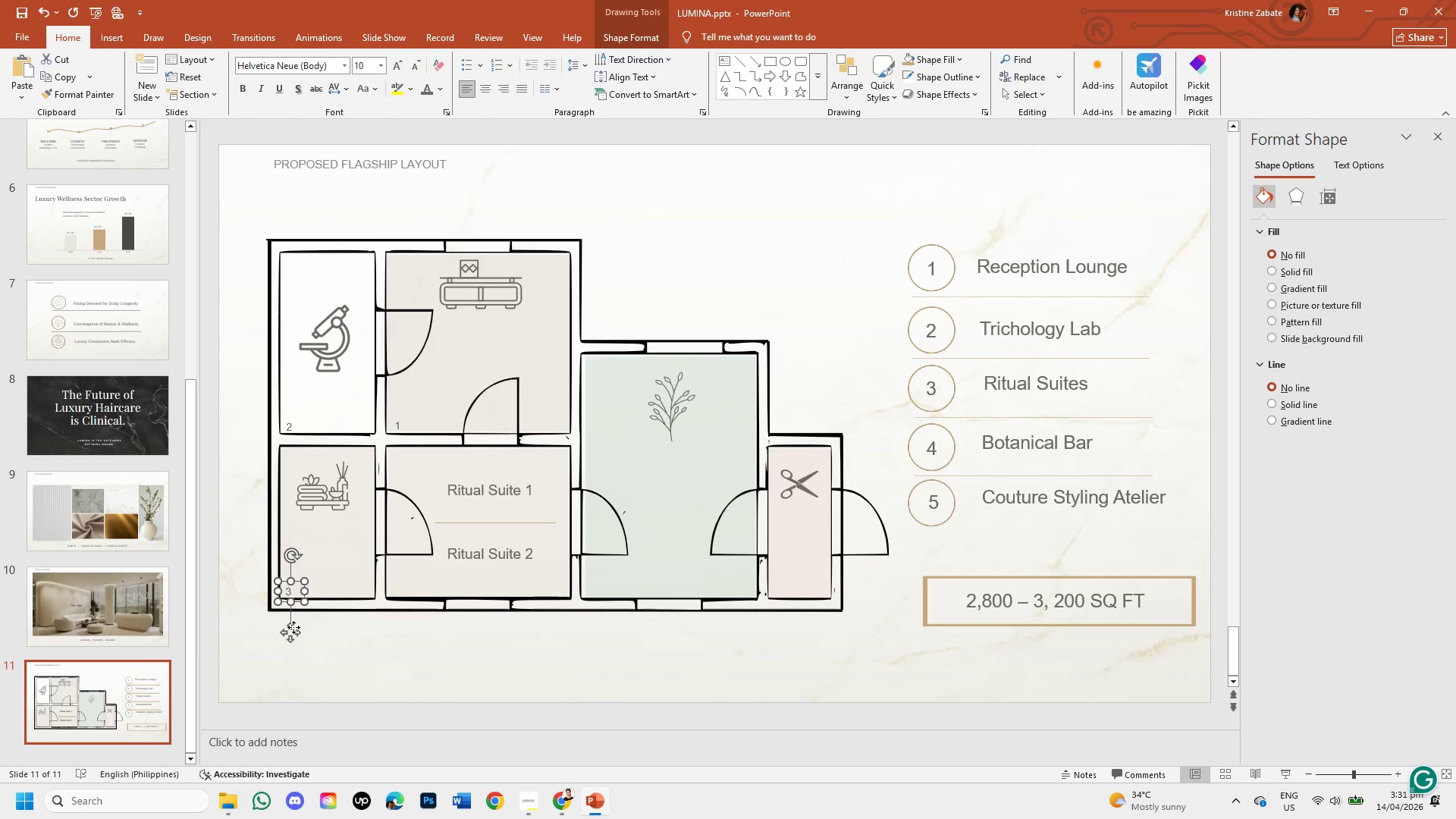 
key(ArrowLeft)
 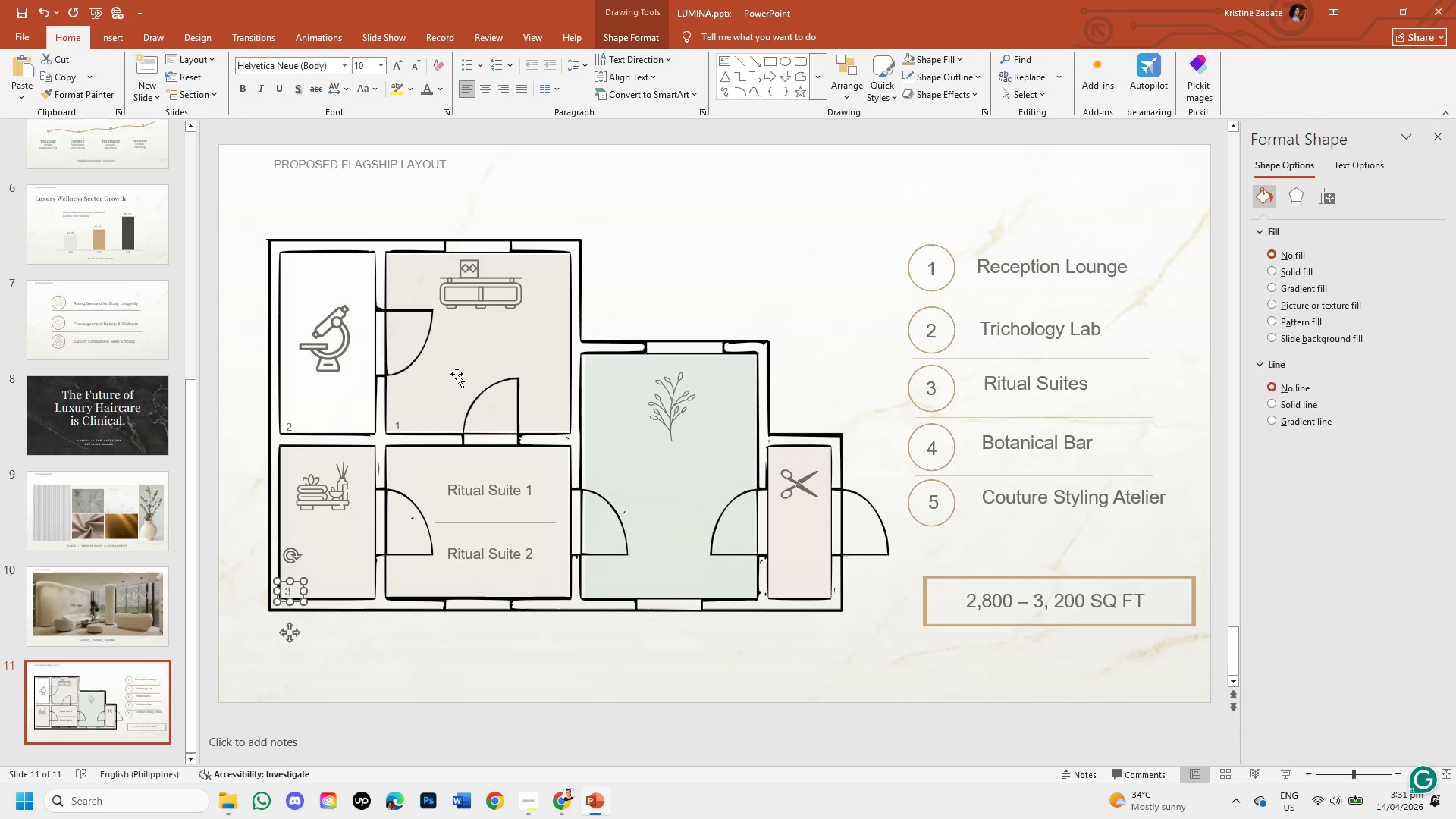 
left_click([662, 287])
 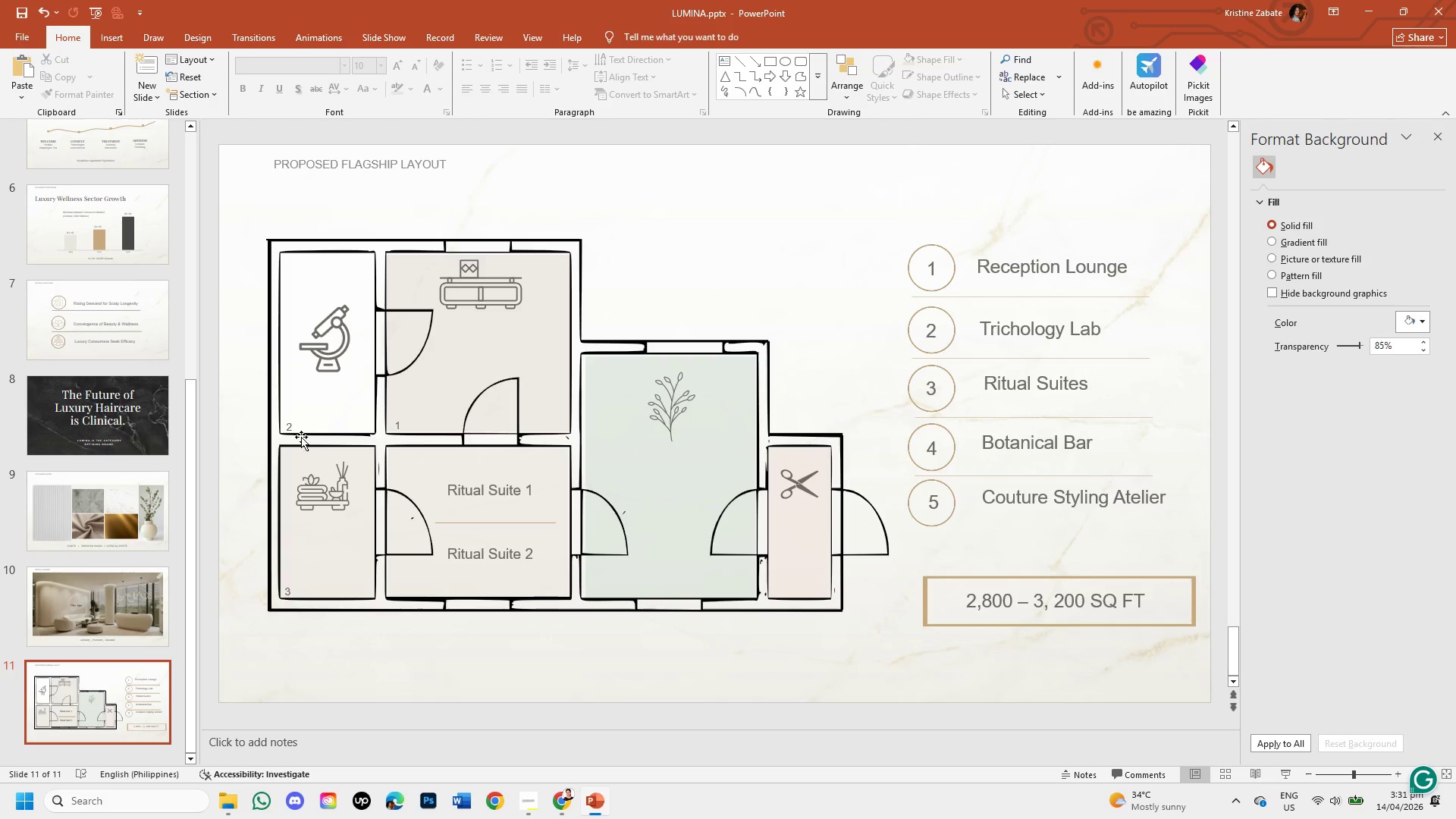 
left_click([290, 422])
 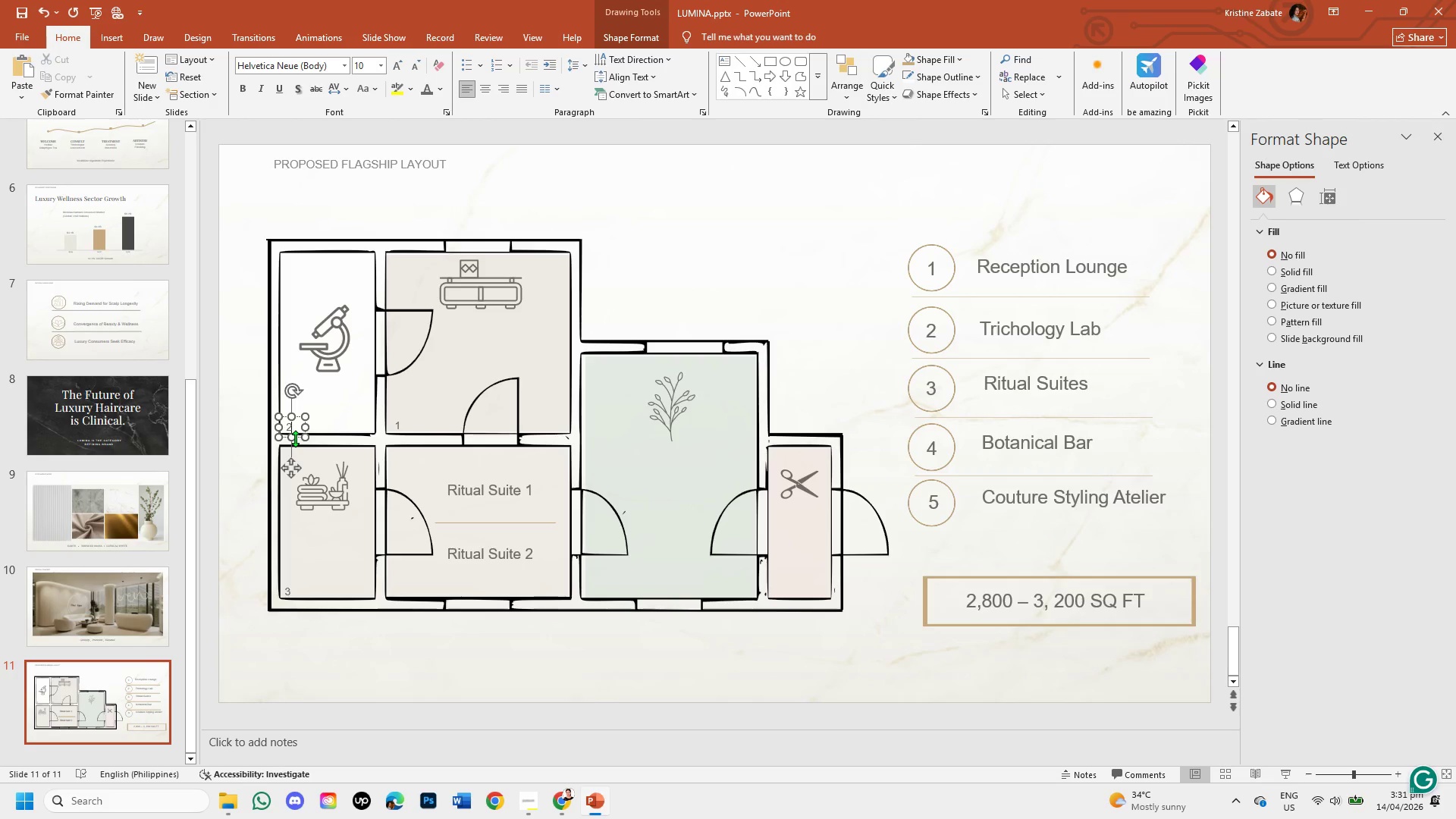 
left_click([298, 439])
 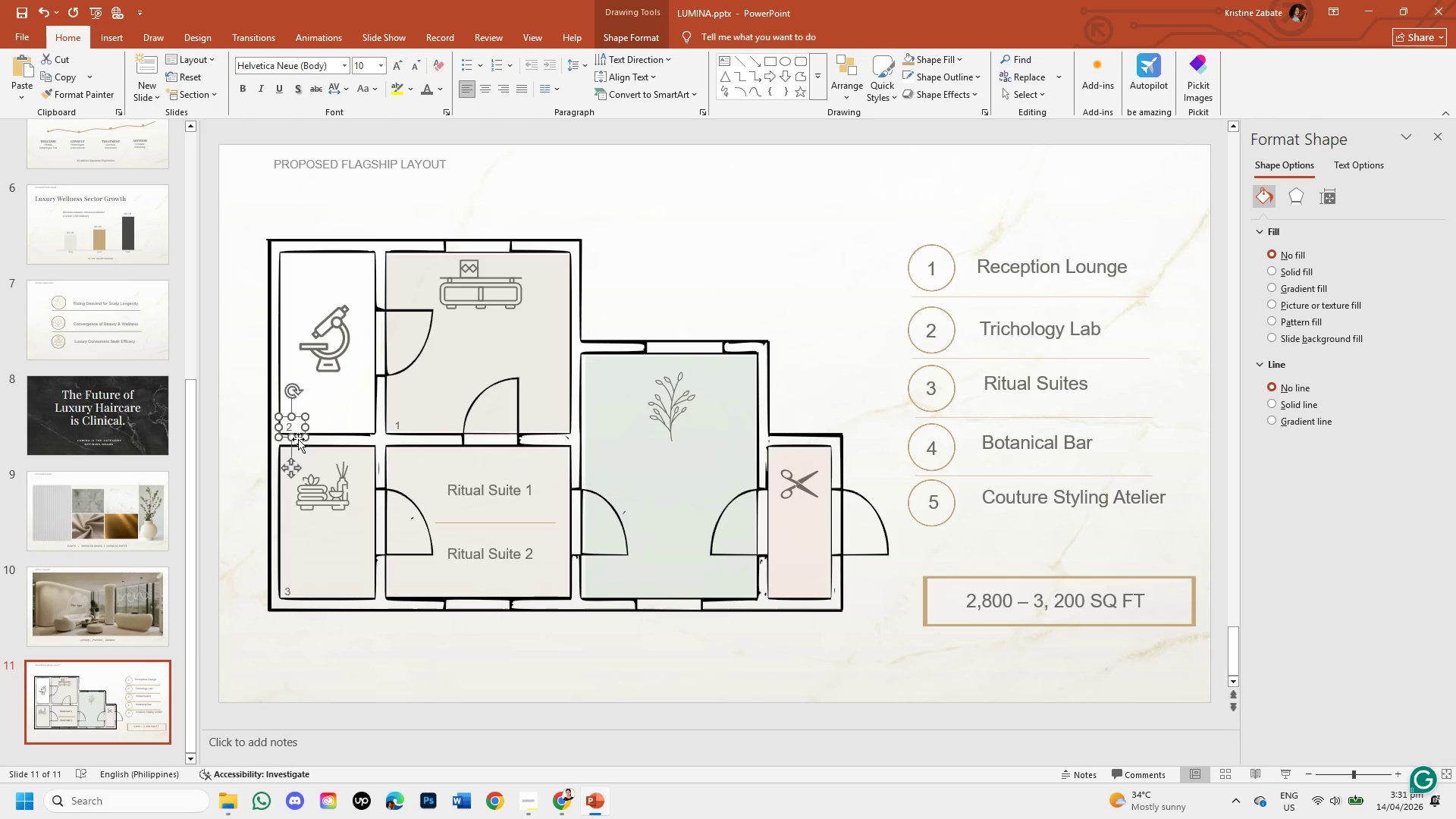 
key(Control+C)
 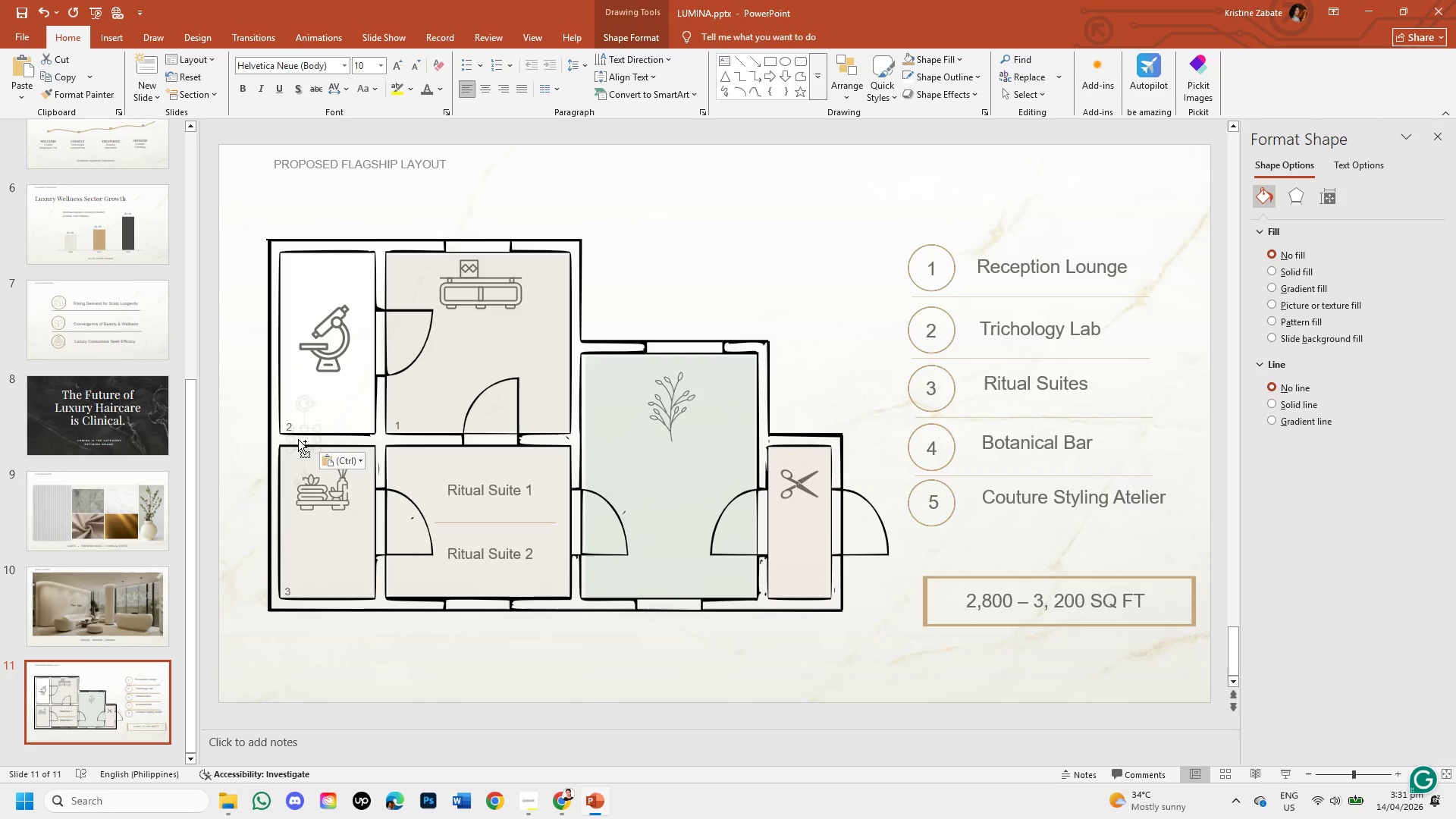 
key(Control+V)
 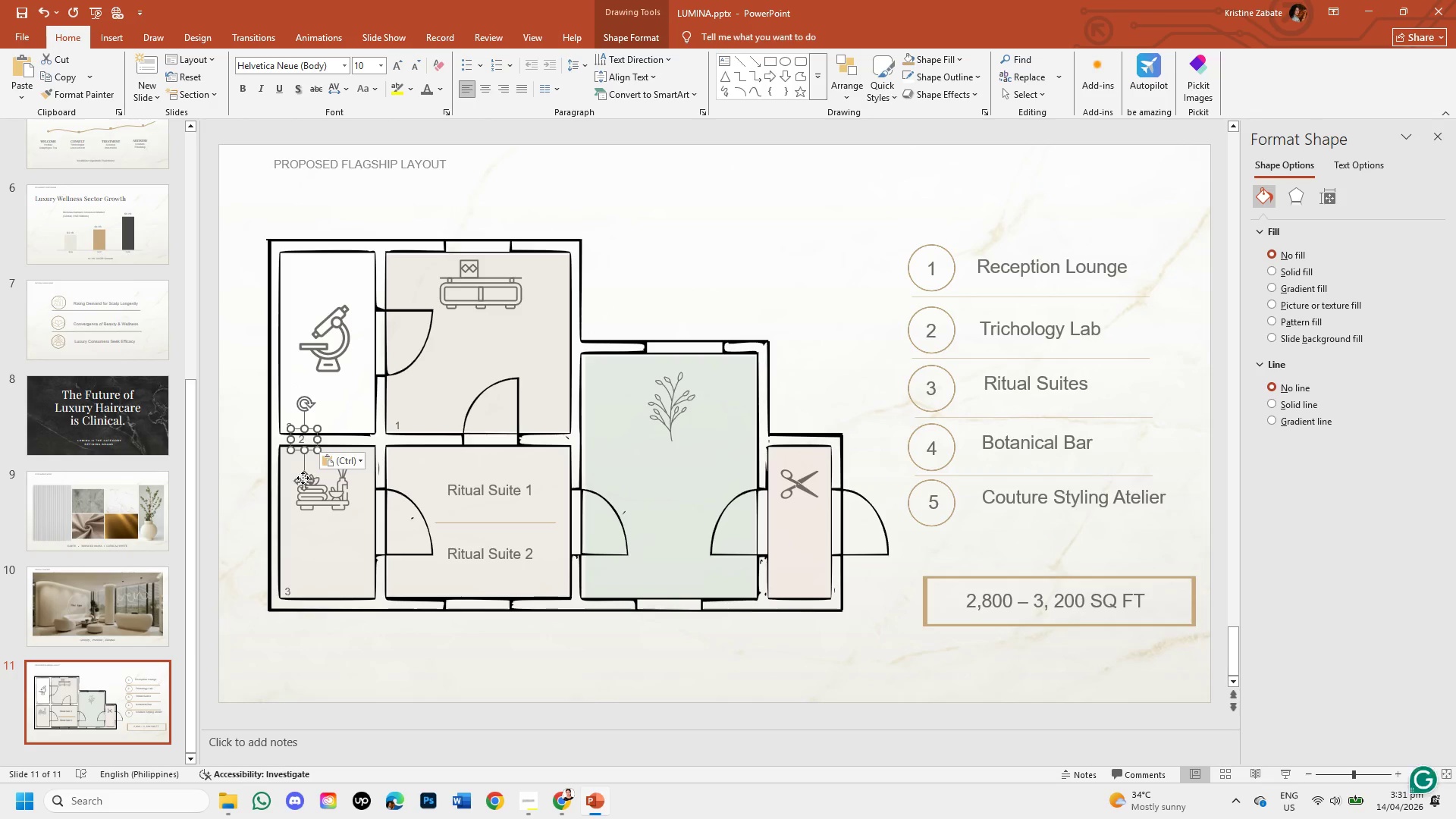 
left_click_drag(start_coordinate=[303, 478], to_coordinate=[595, 627])
 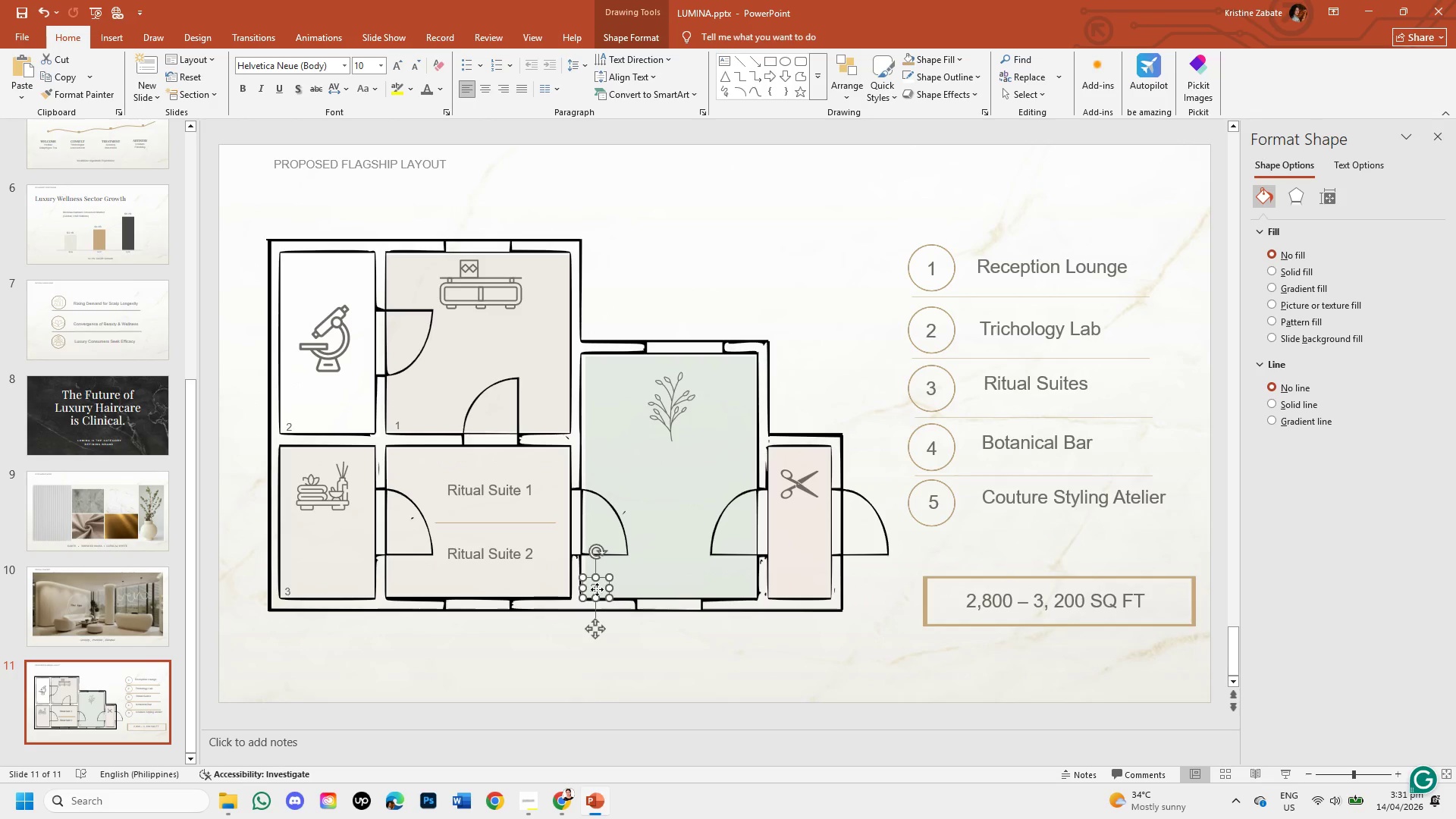 
double_click([597, 589])
 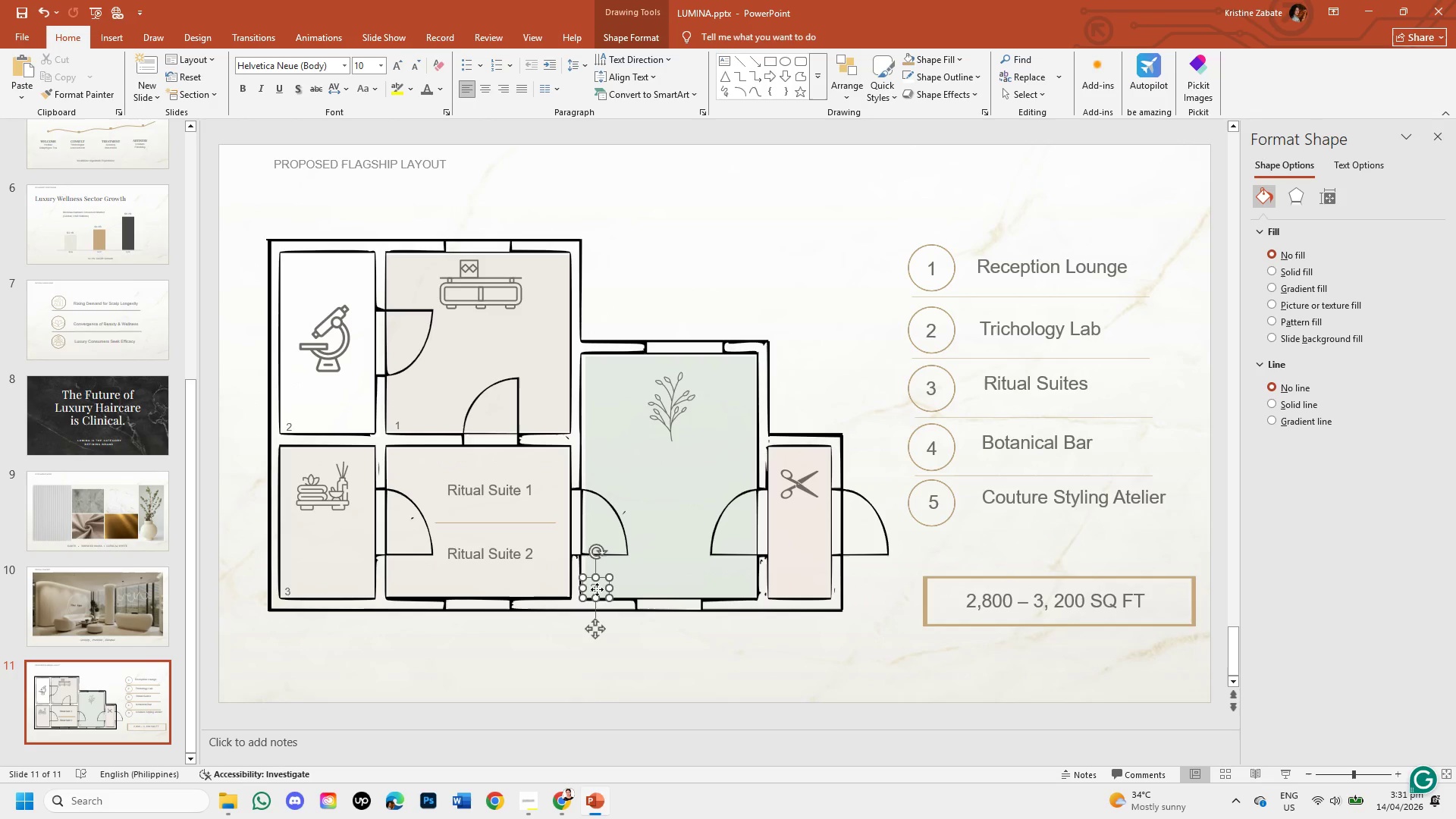 
triple_click([597, 589])
 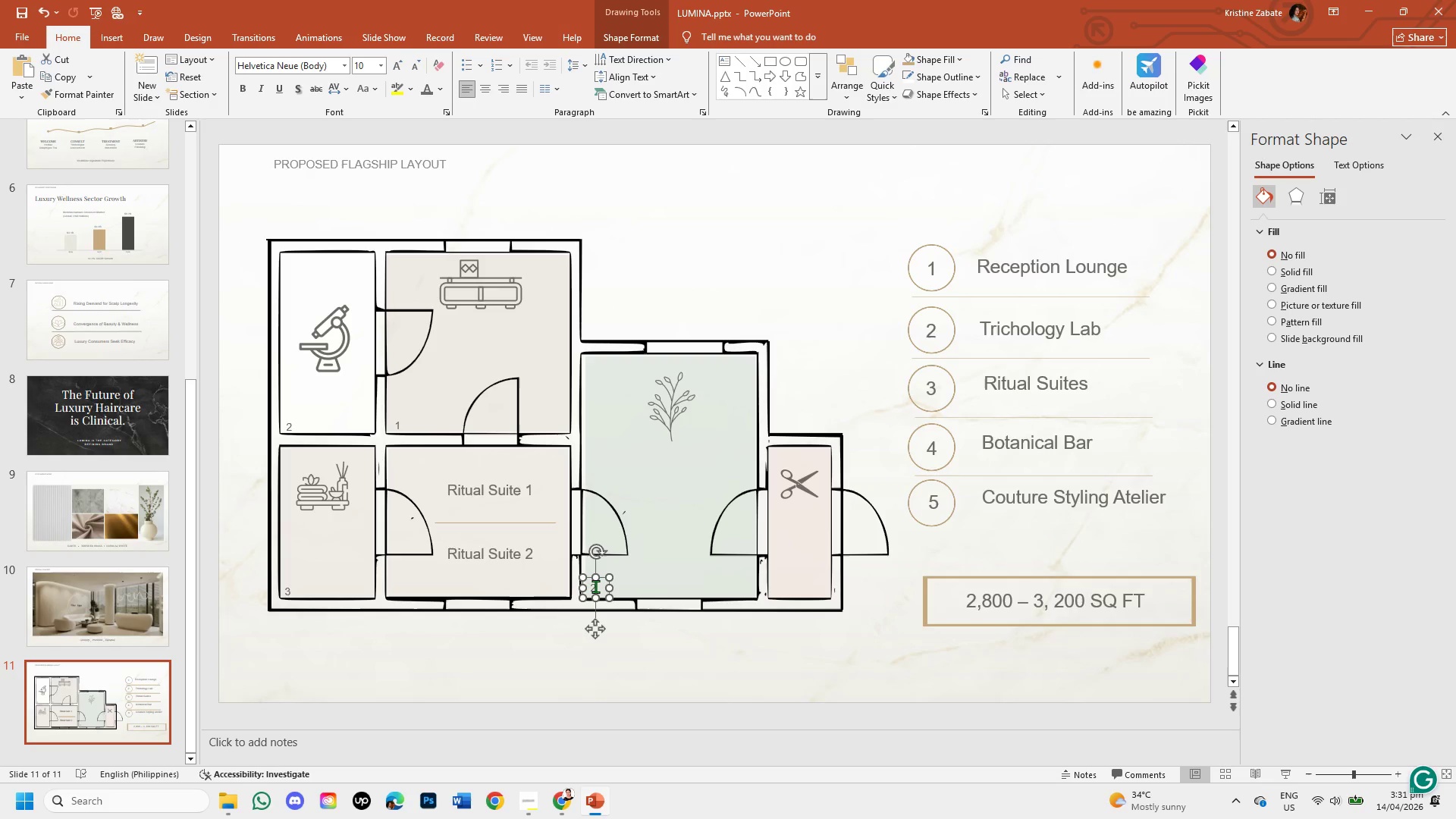 
left_click([595, 586])
 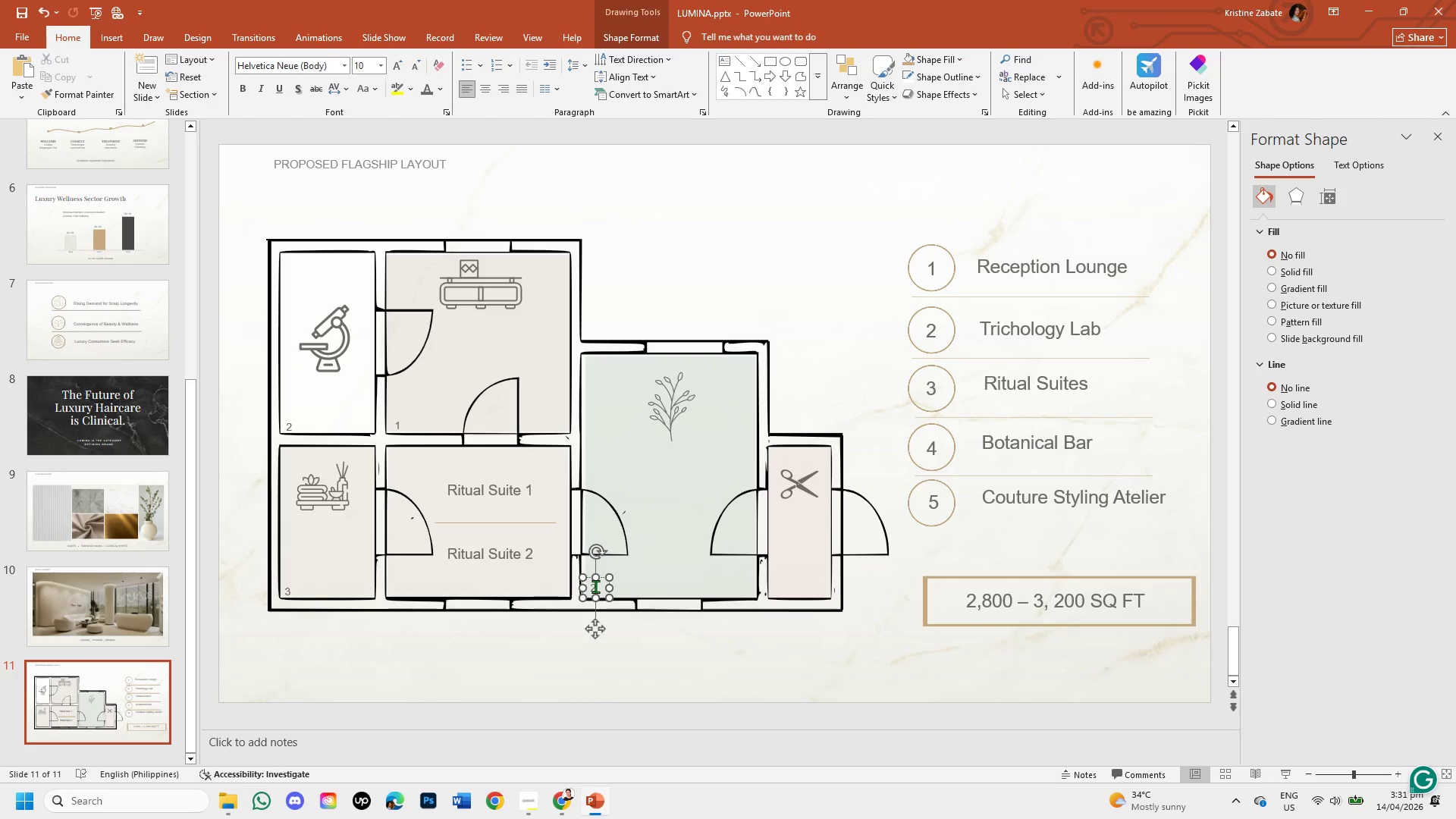 
key(Backspace)
 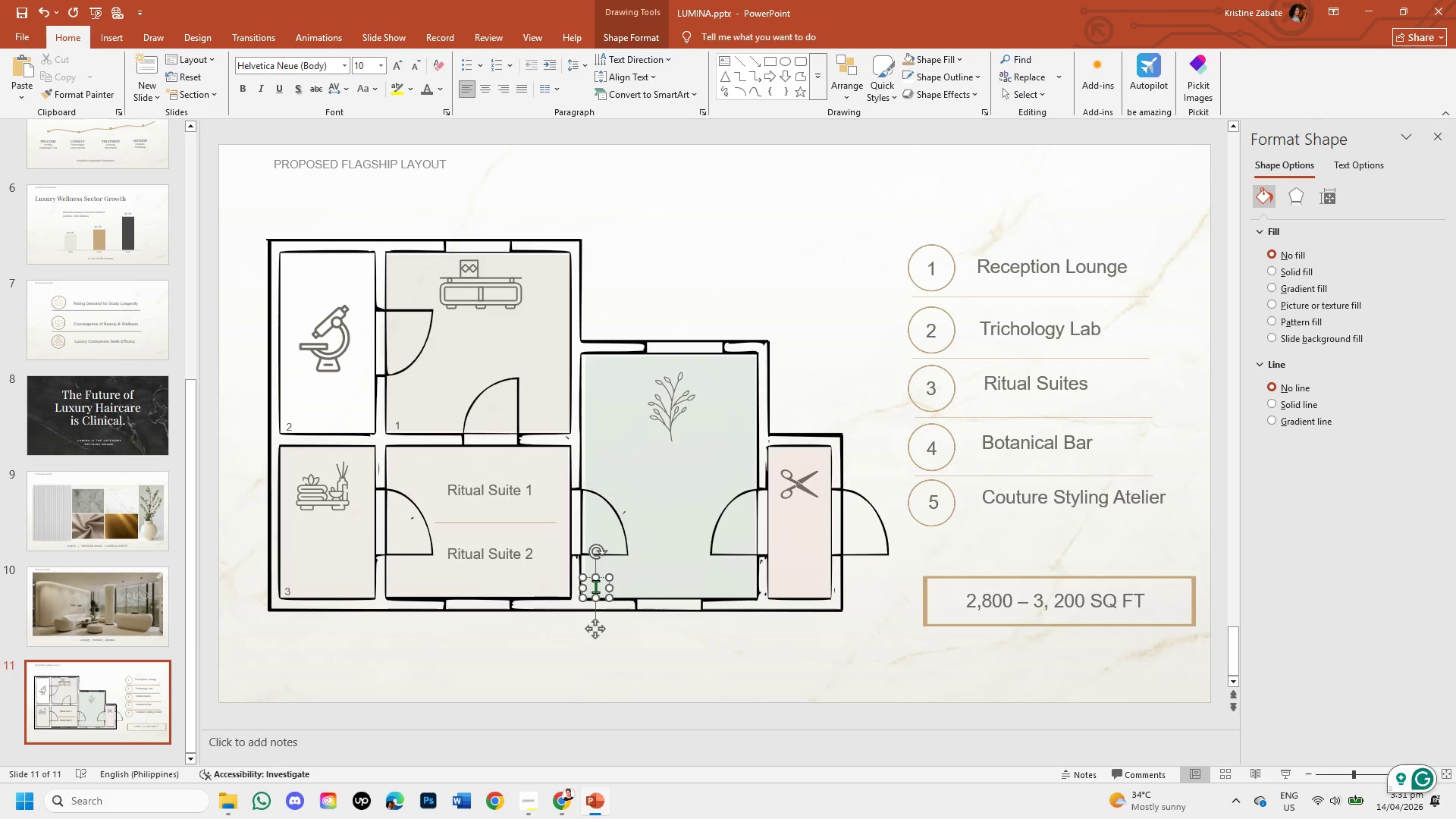 
key(Numpad4)
 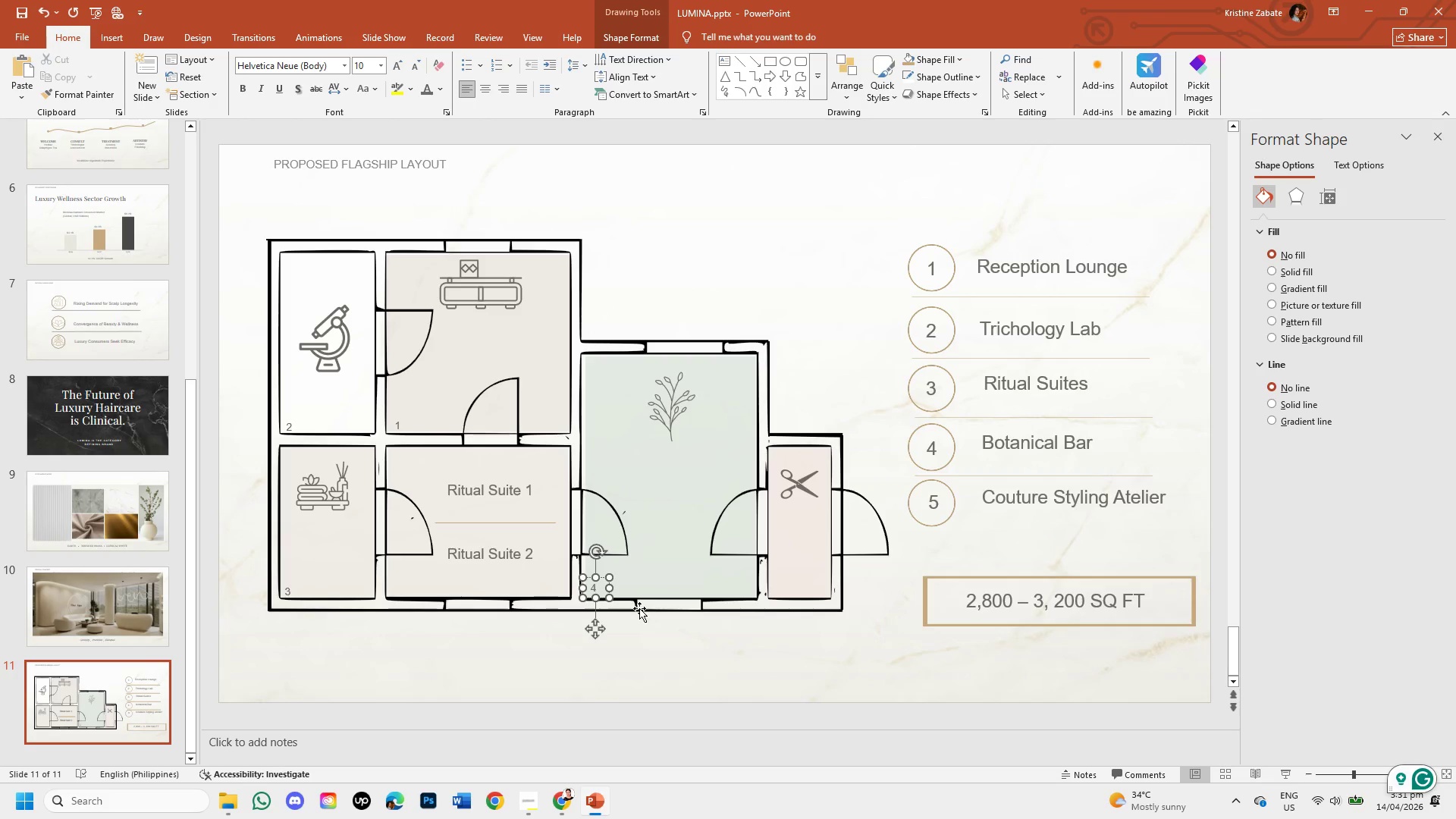 
left_click([657, 647])
 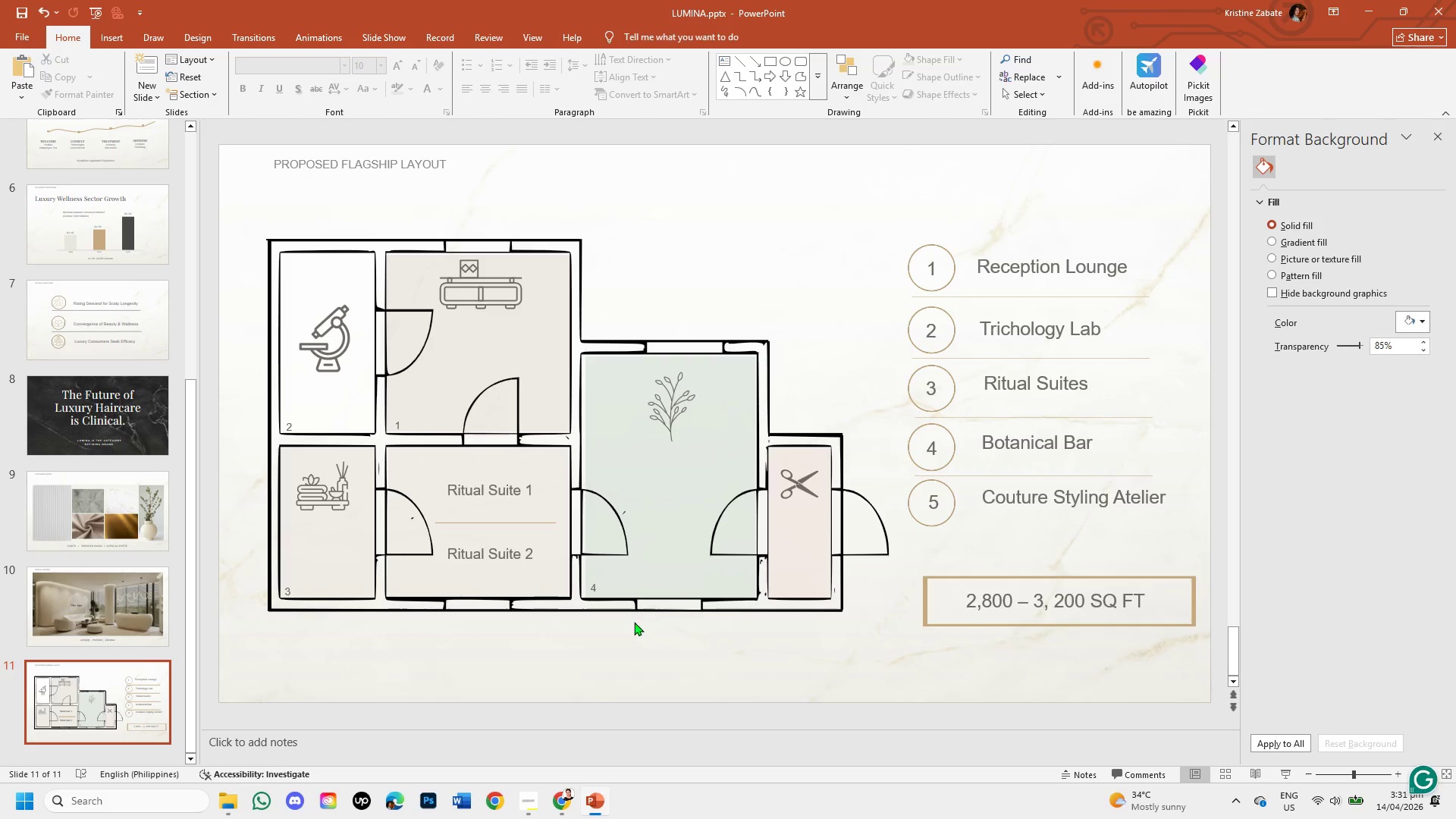 
left_click([592, 588])
 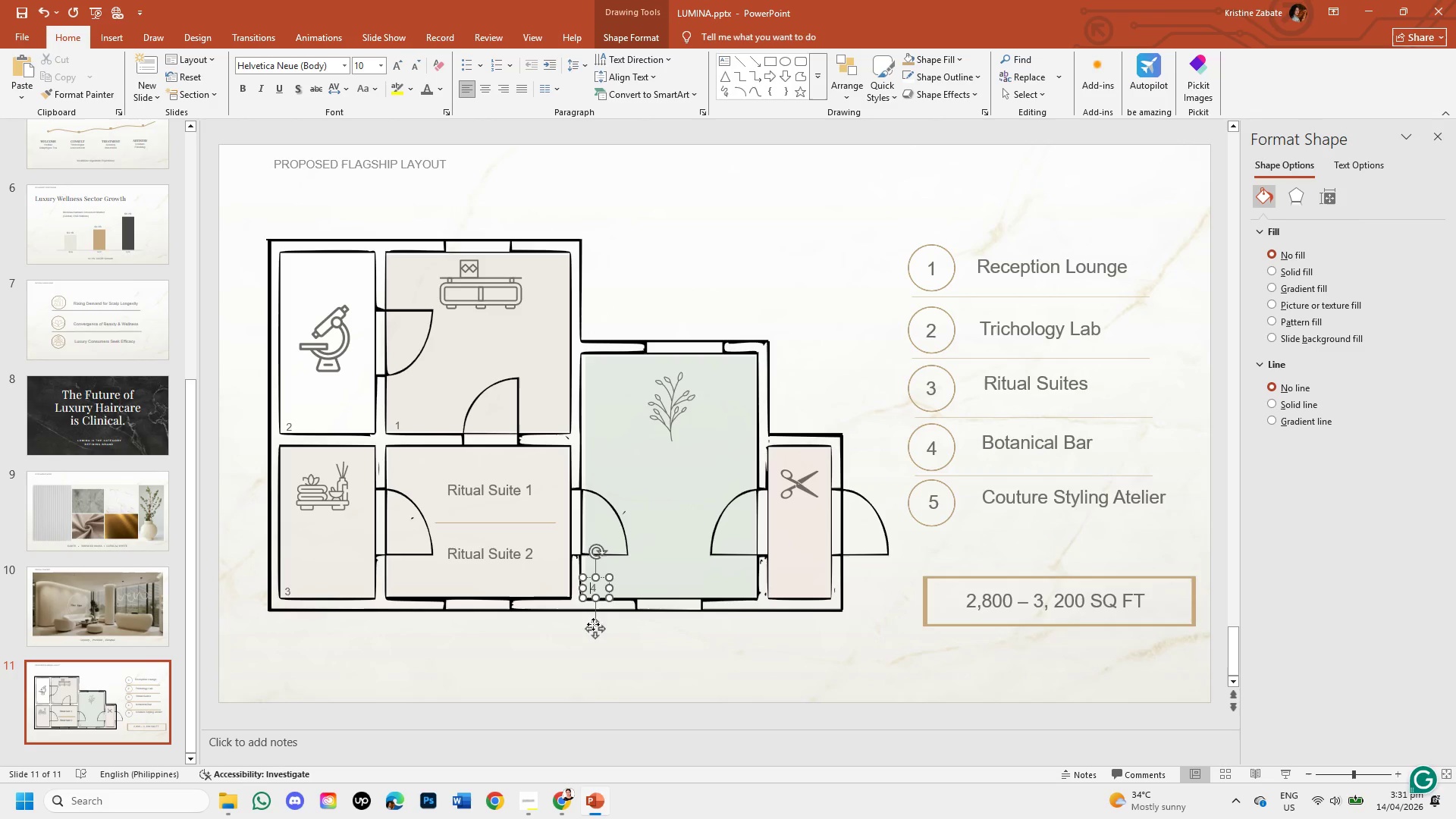 
left_click([593, 627])
 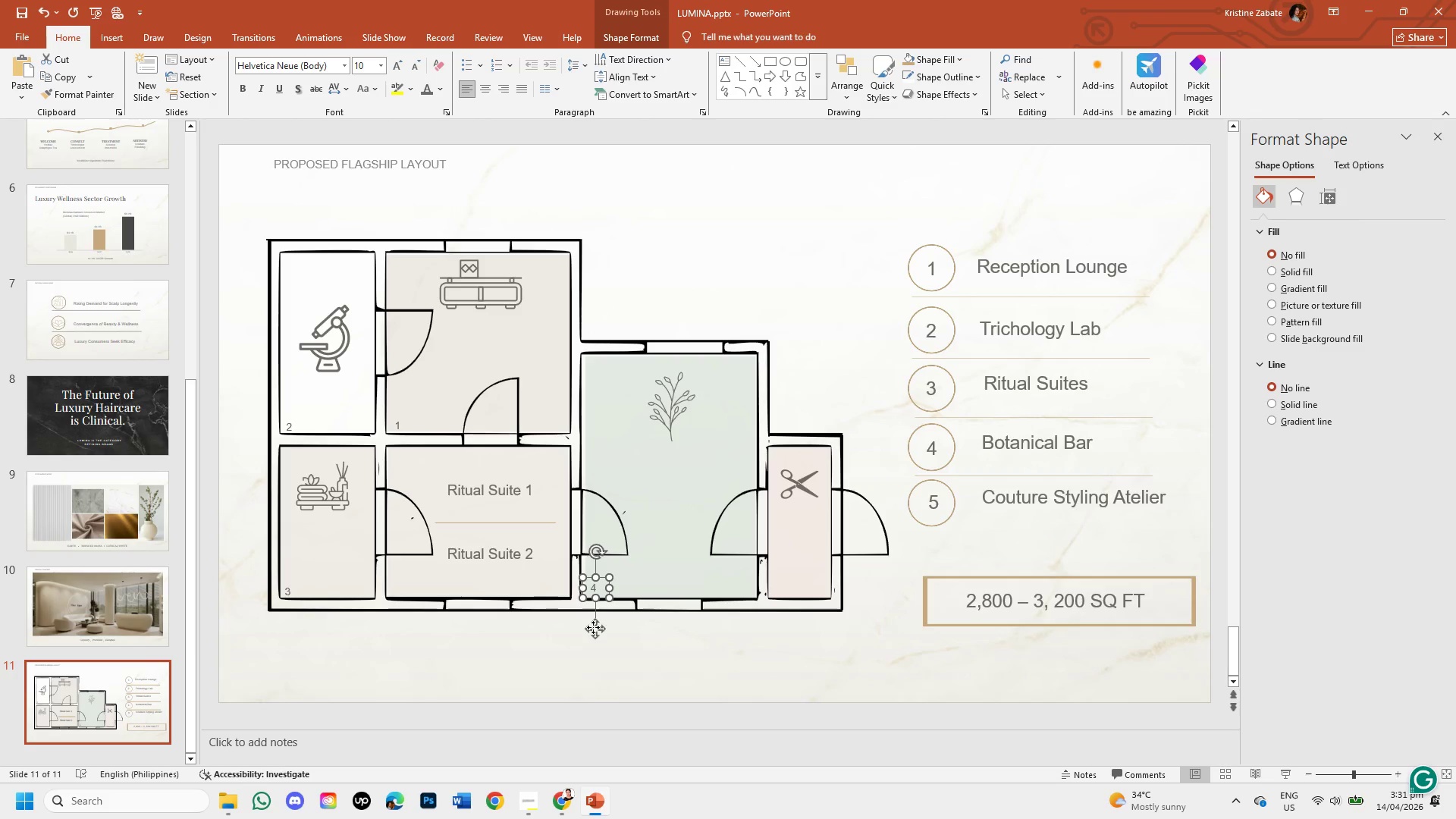 
key(ArrowRight)
 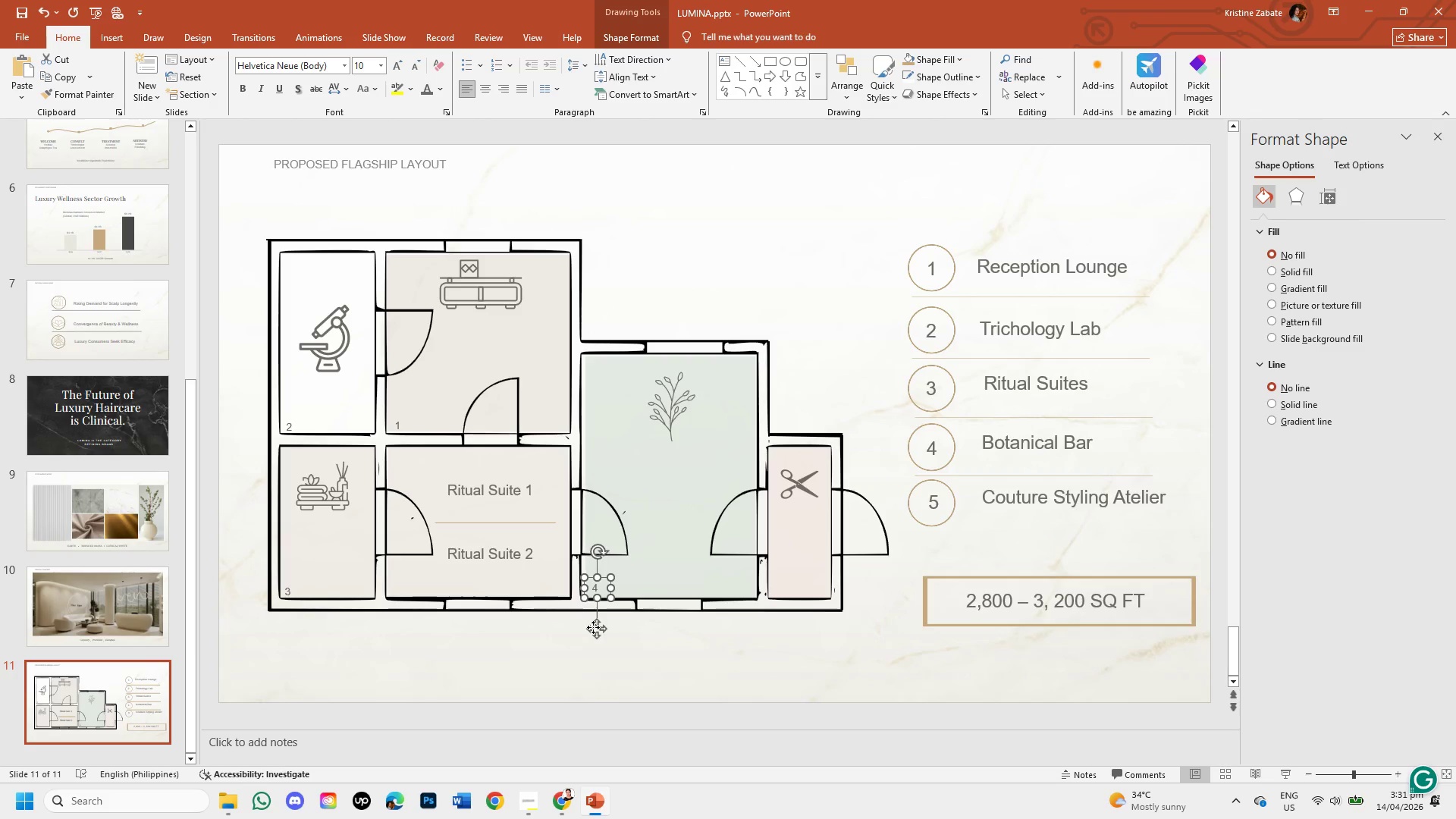 
key(ArrowRight)
 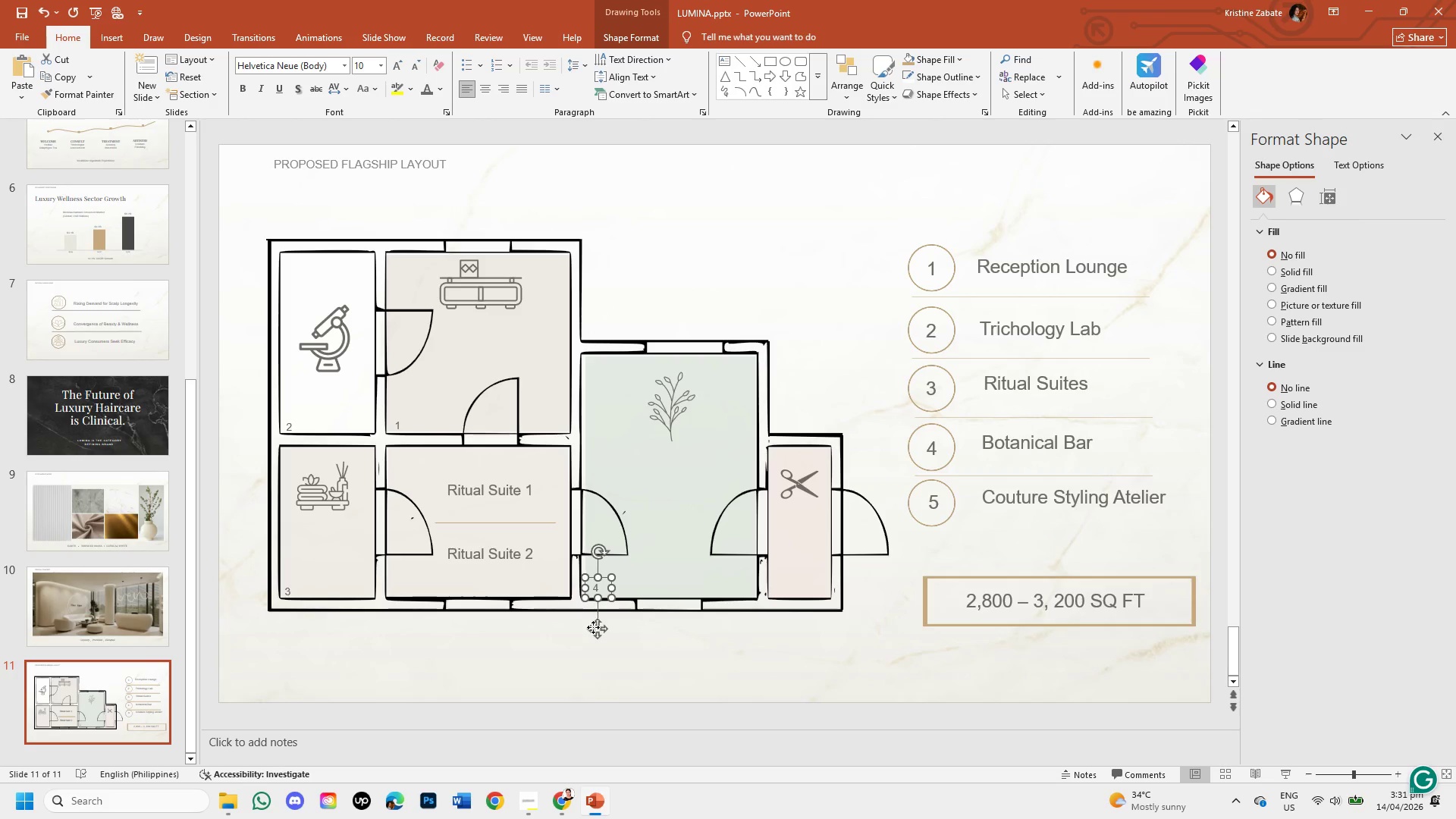 
key(ArrowRight)
 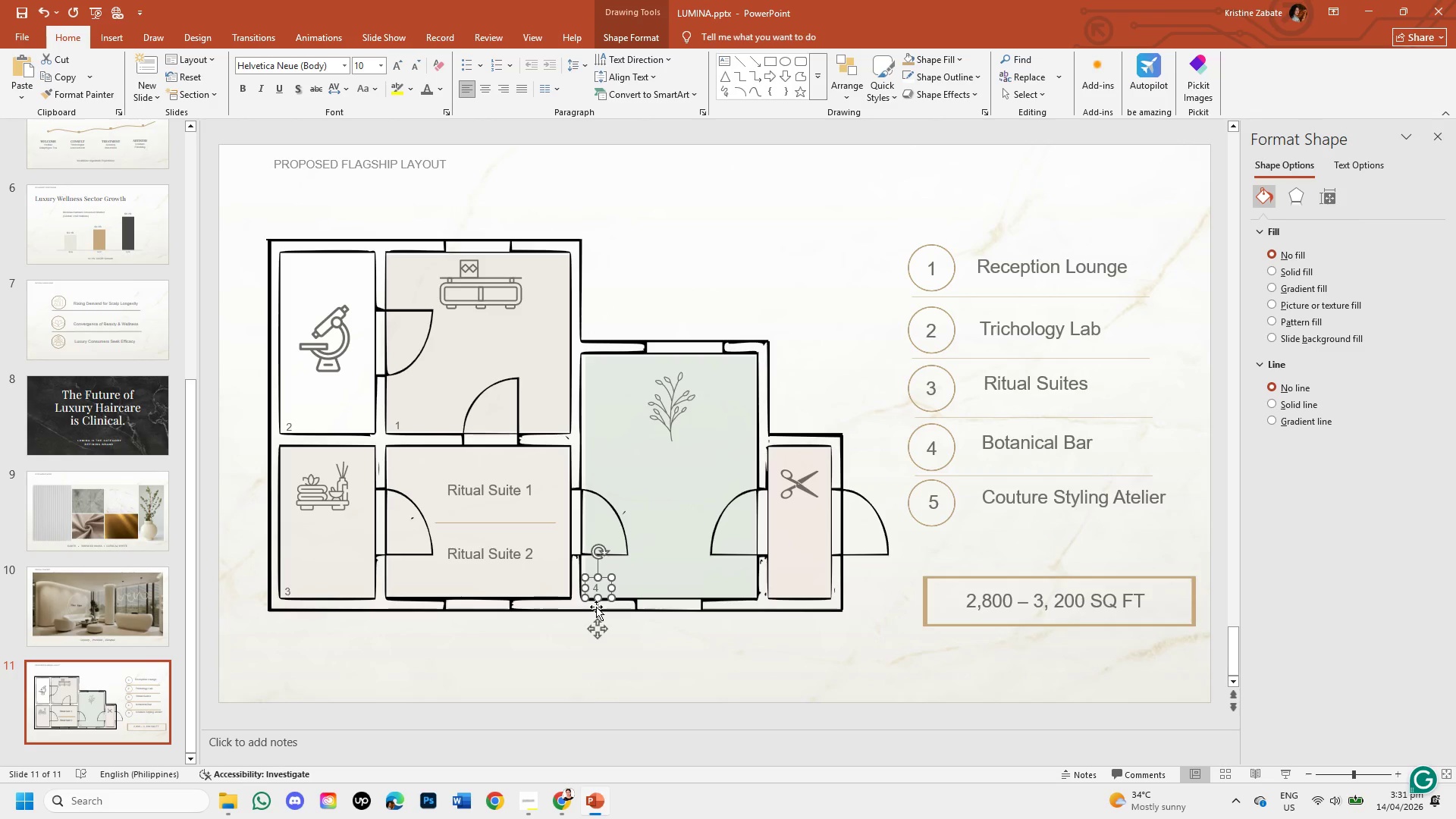 
left_click([606, 598])
 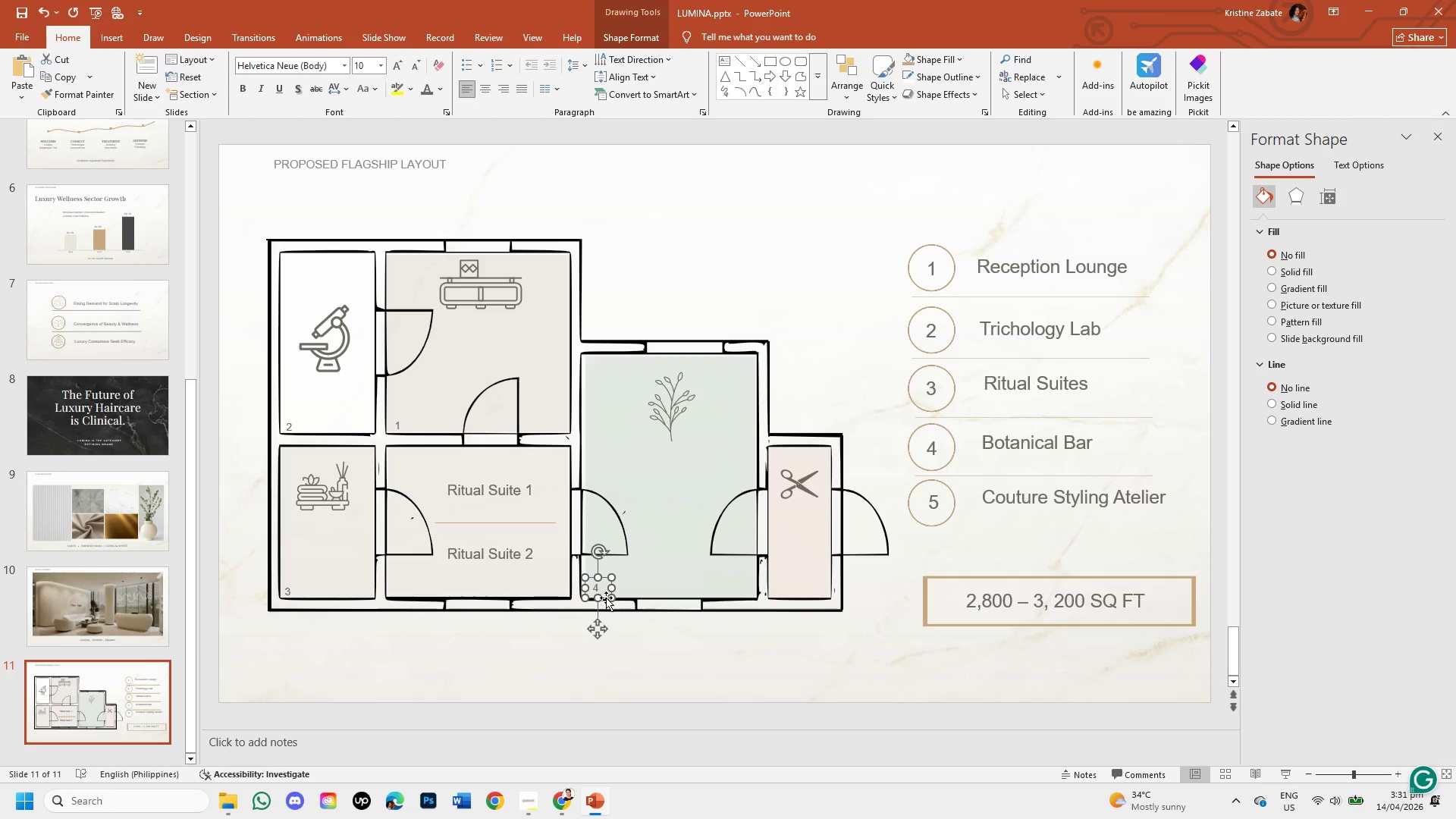 
key(Control+C)
 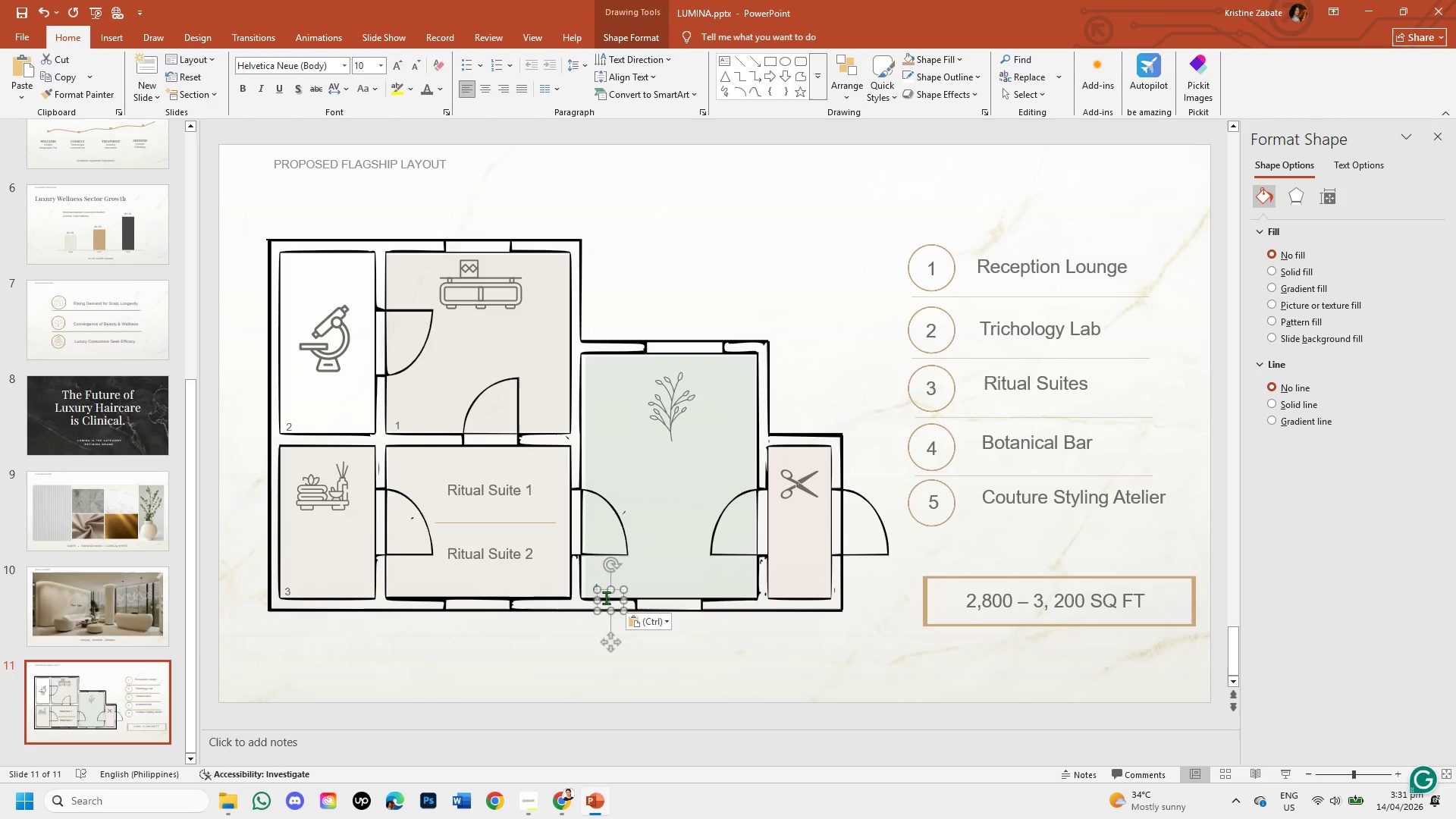 
key(Control+V)
 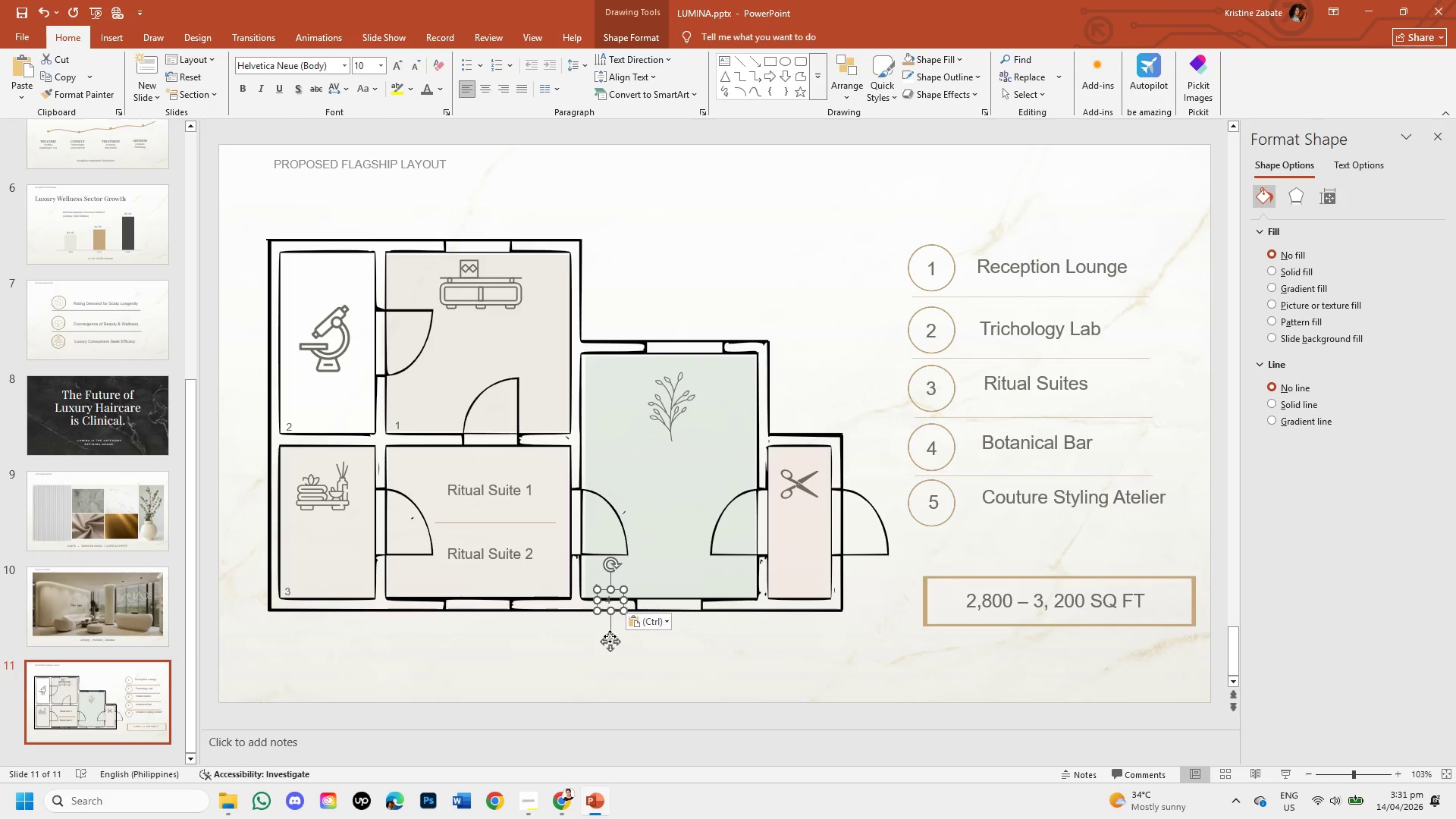 
left_click_drag(start_coordinate=[615, 639], to_coordinate=[786, 628])
 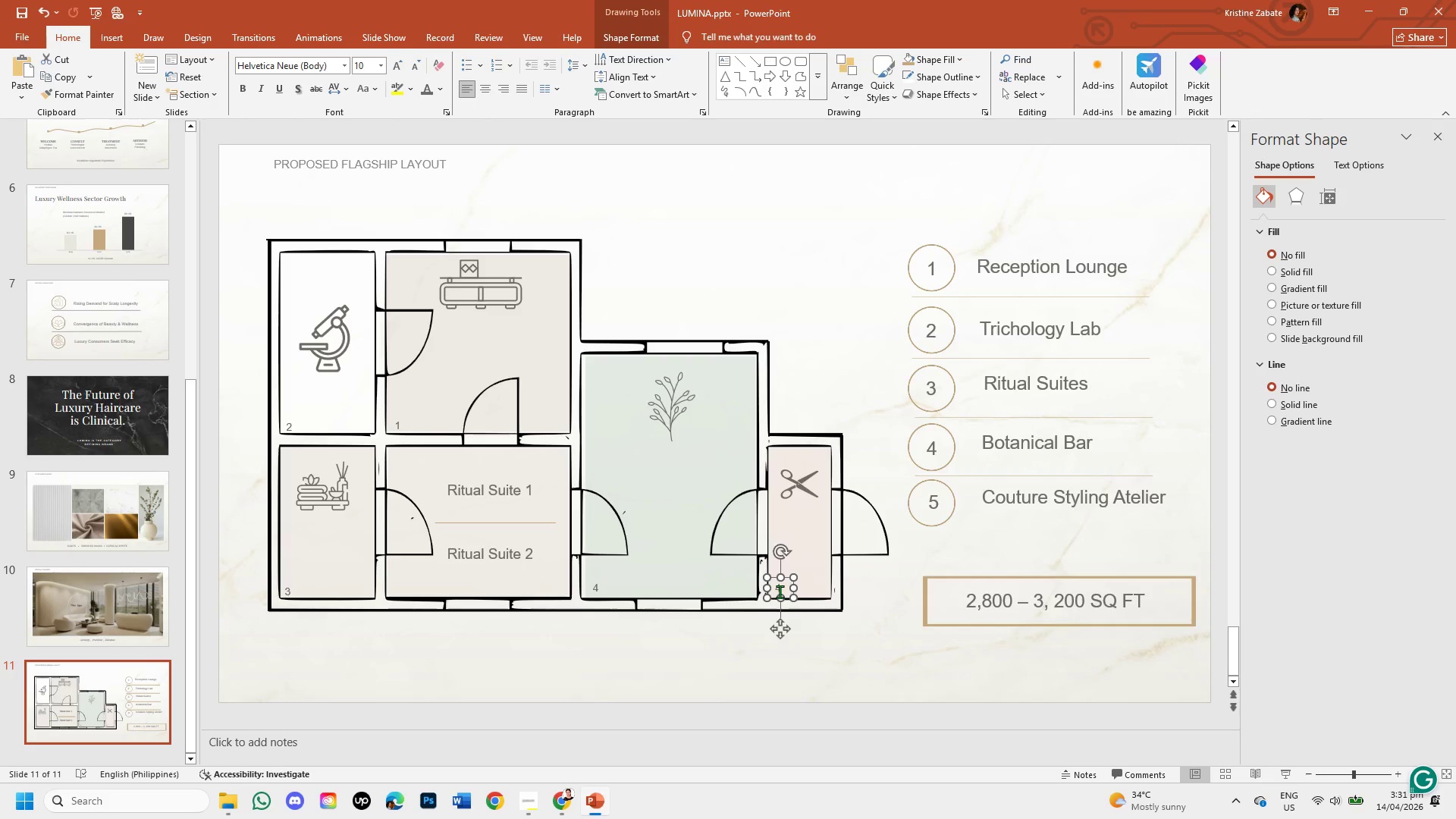 
left_click([780, 592])
 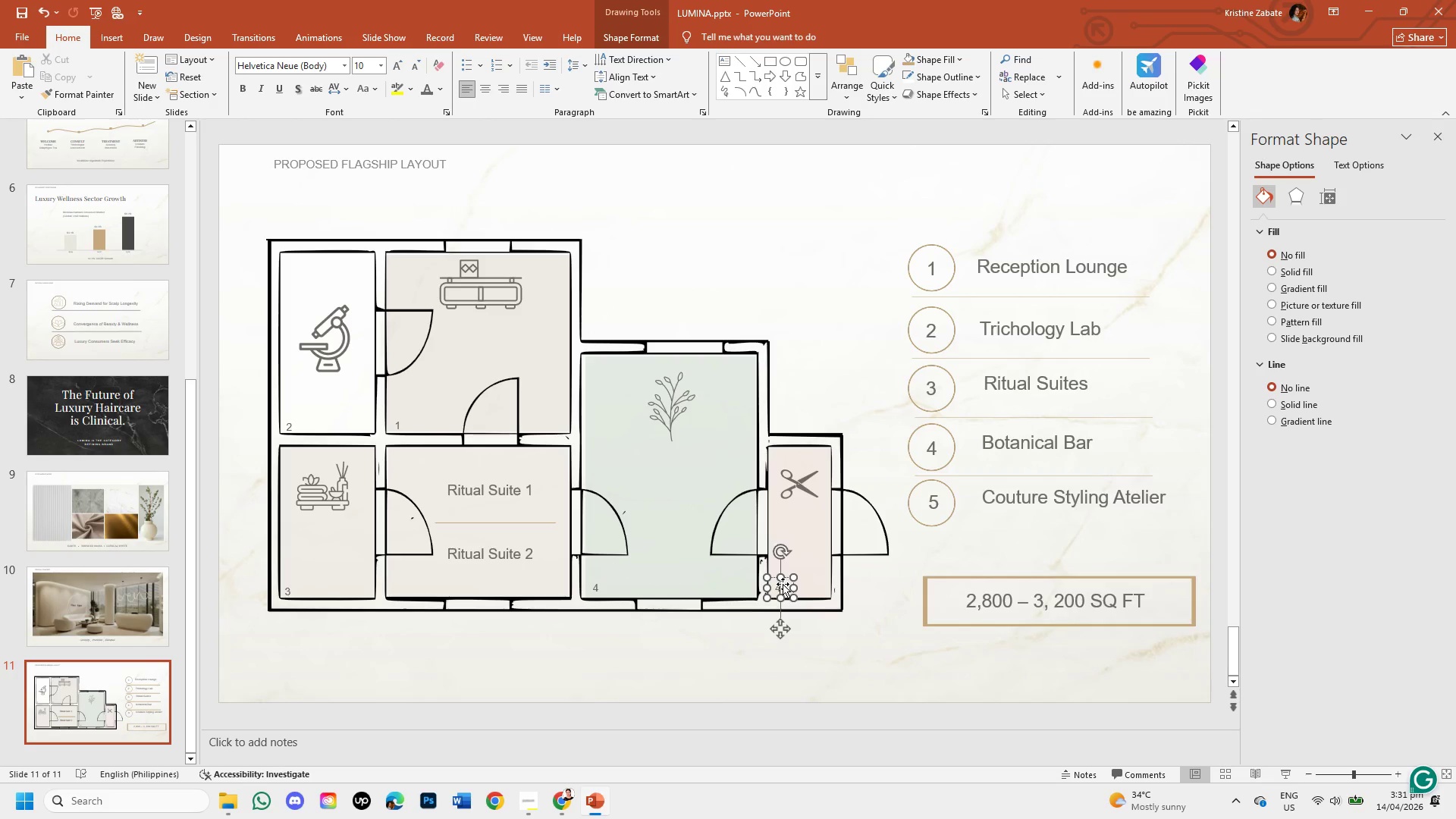 
key(Backspace)
 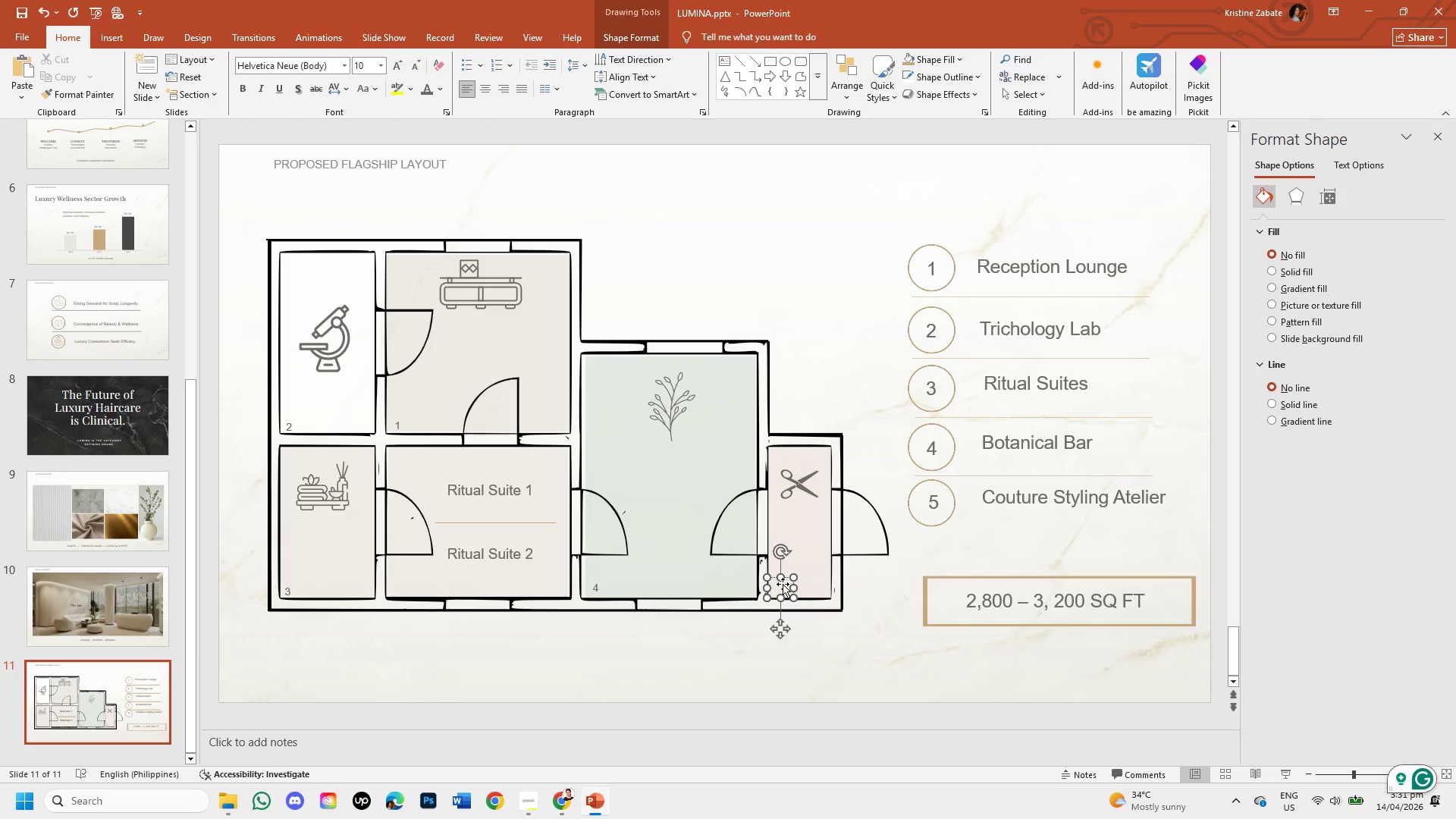 
key(Numpad5)
 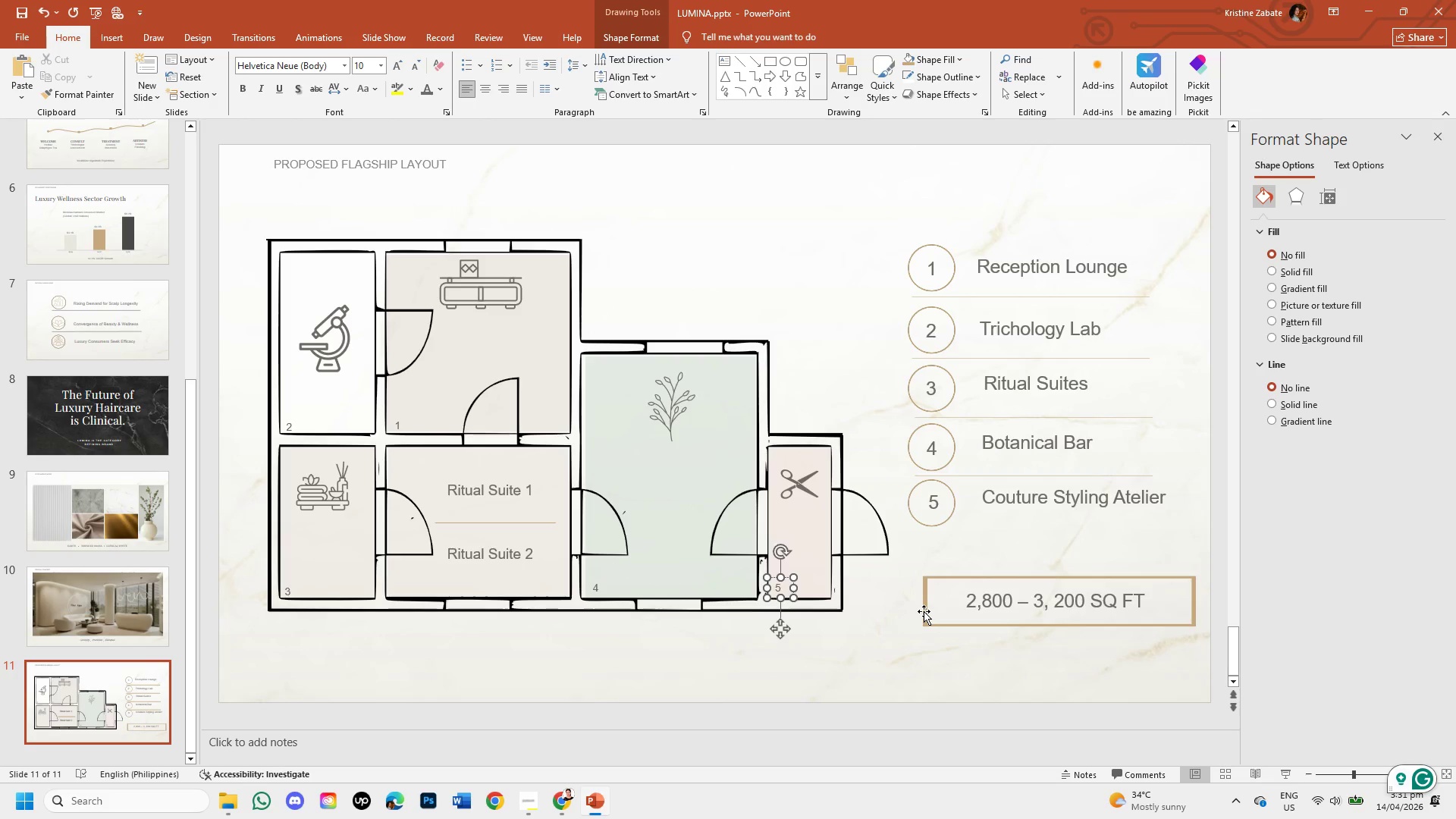 
left_click([883, 670])
 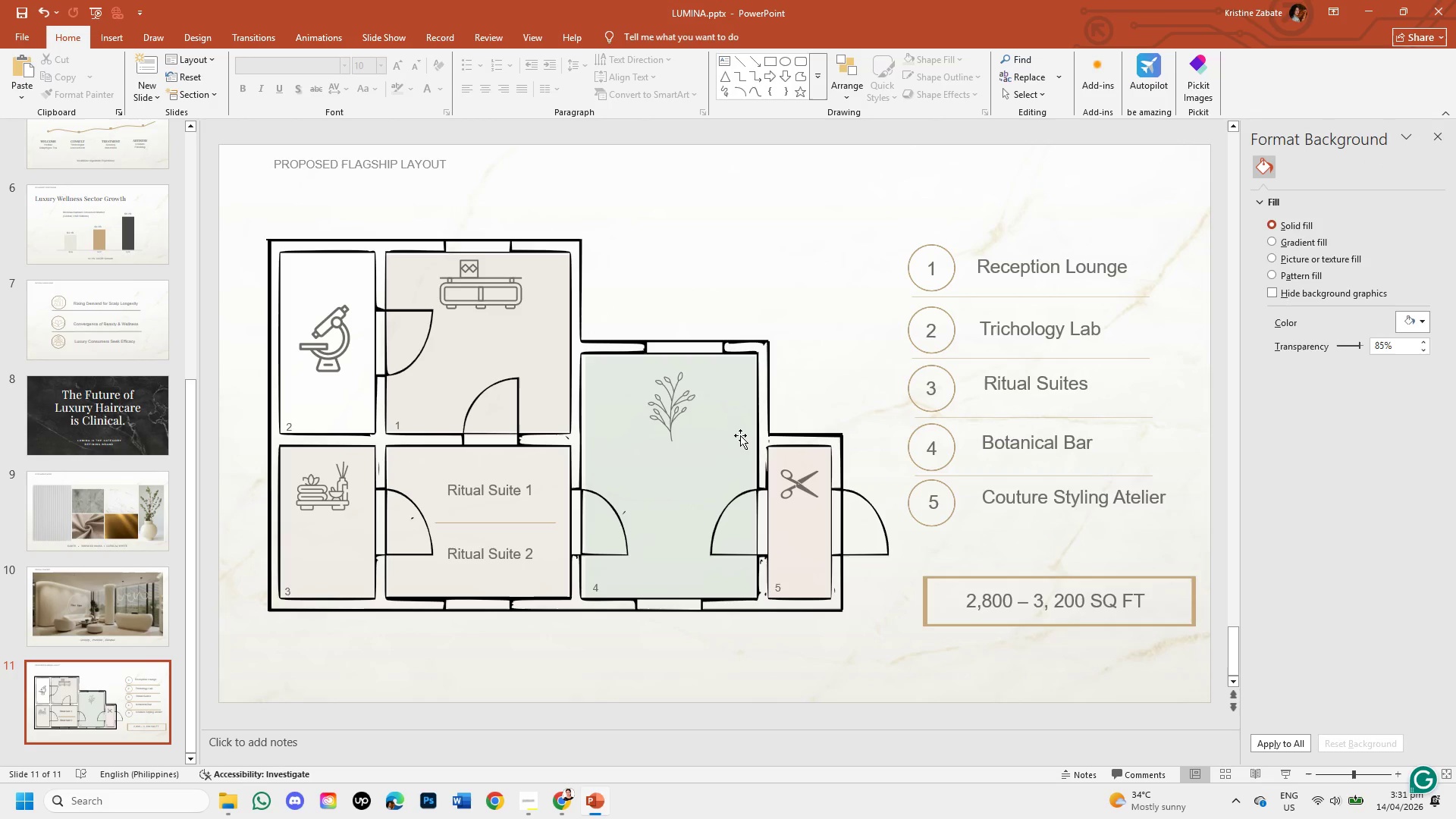 
wait(15.38)
 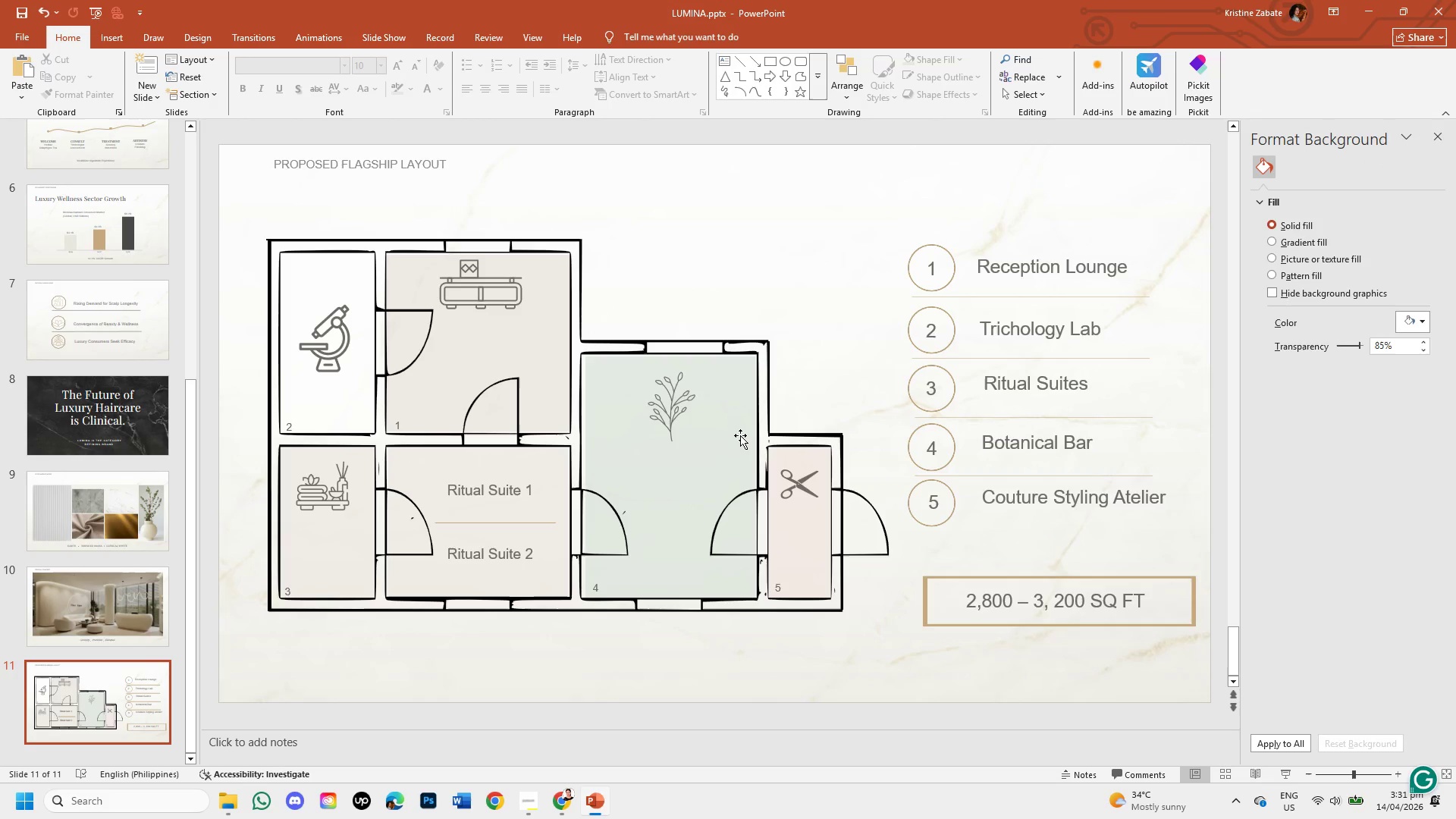 
left_click([146, 102])
 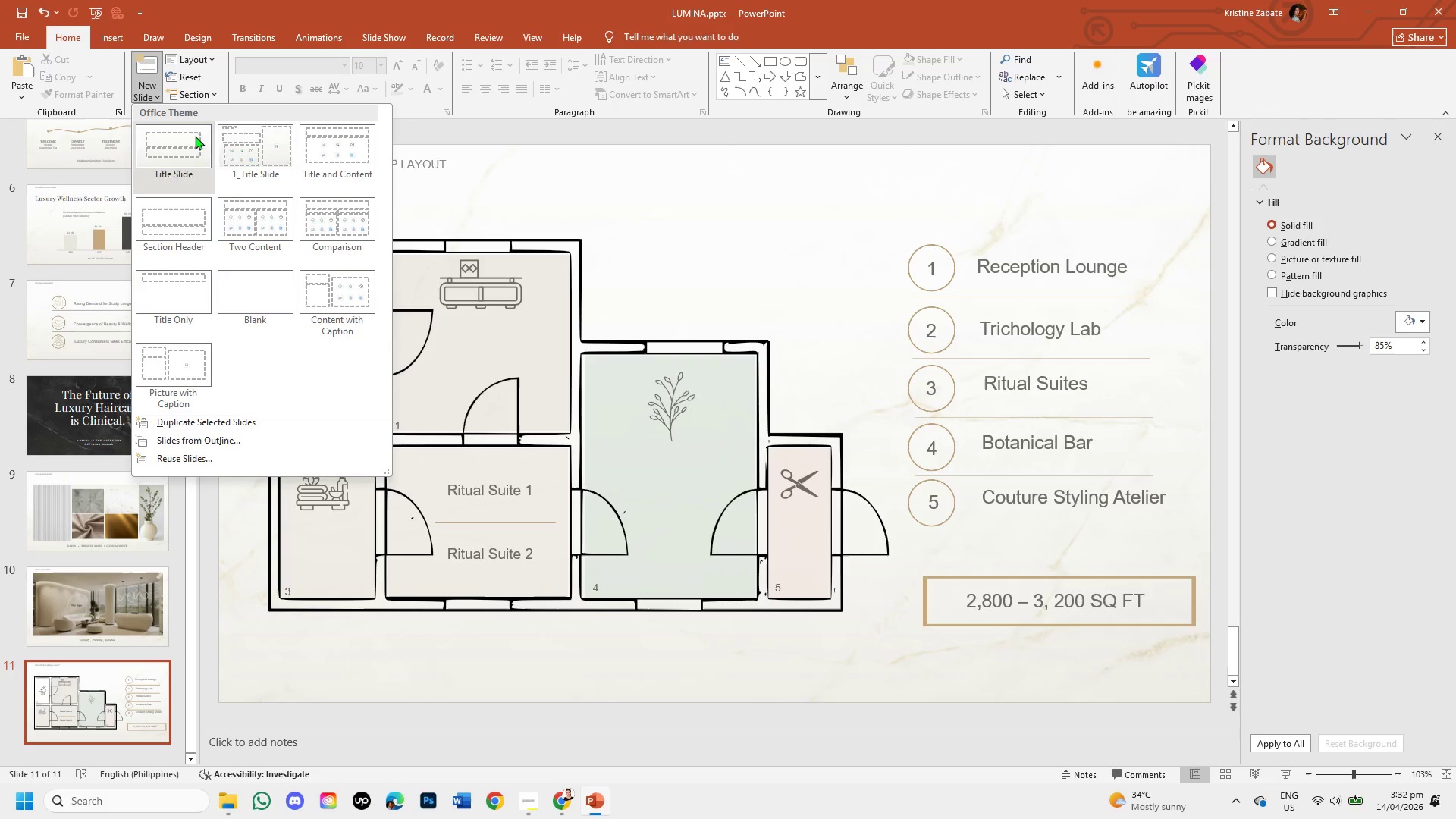 
left_click([240, 162])
 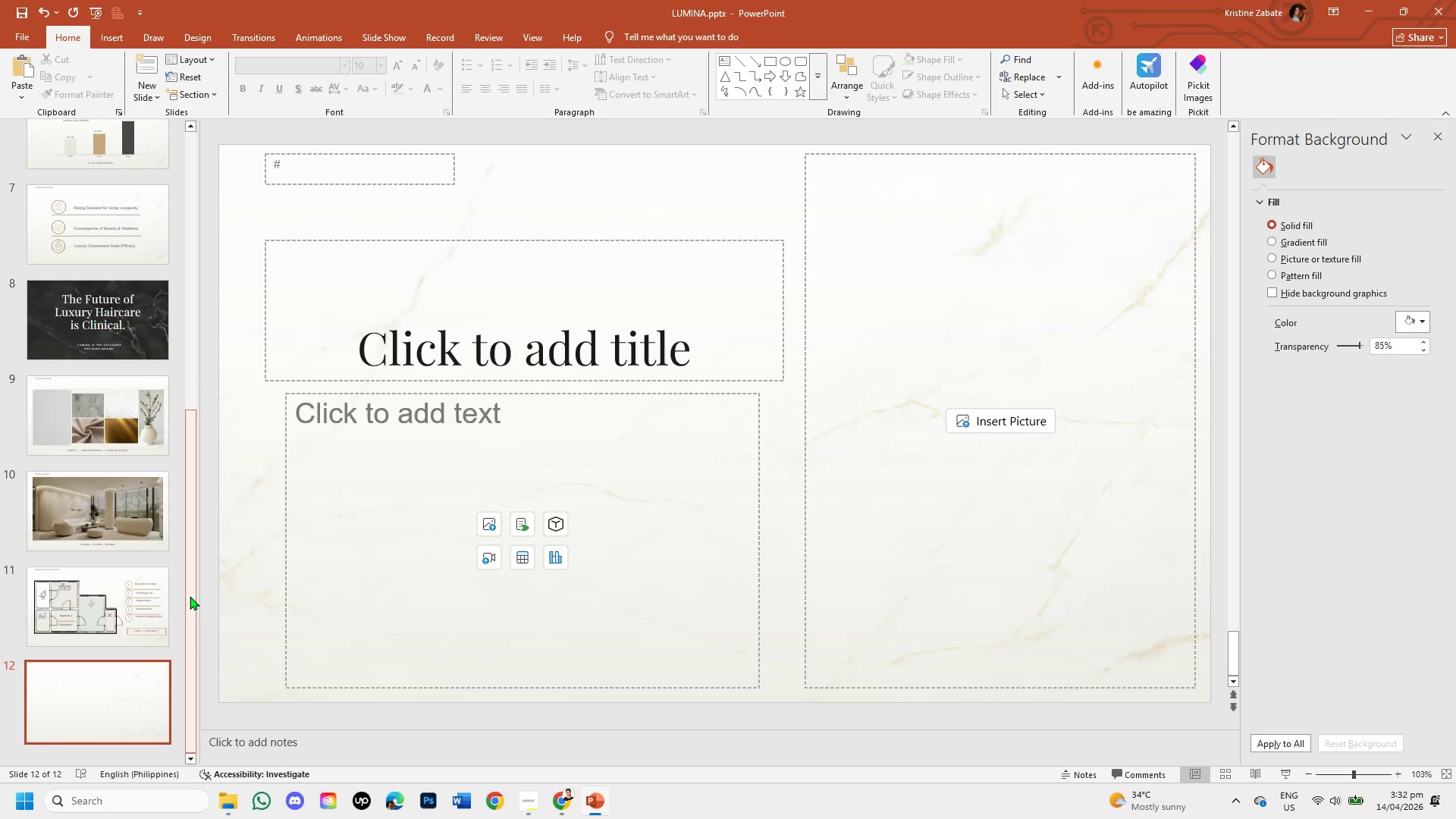 
wait(36.08)
 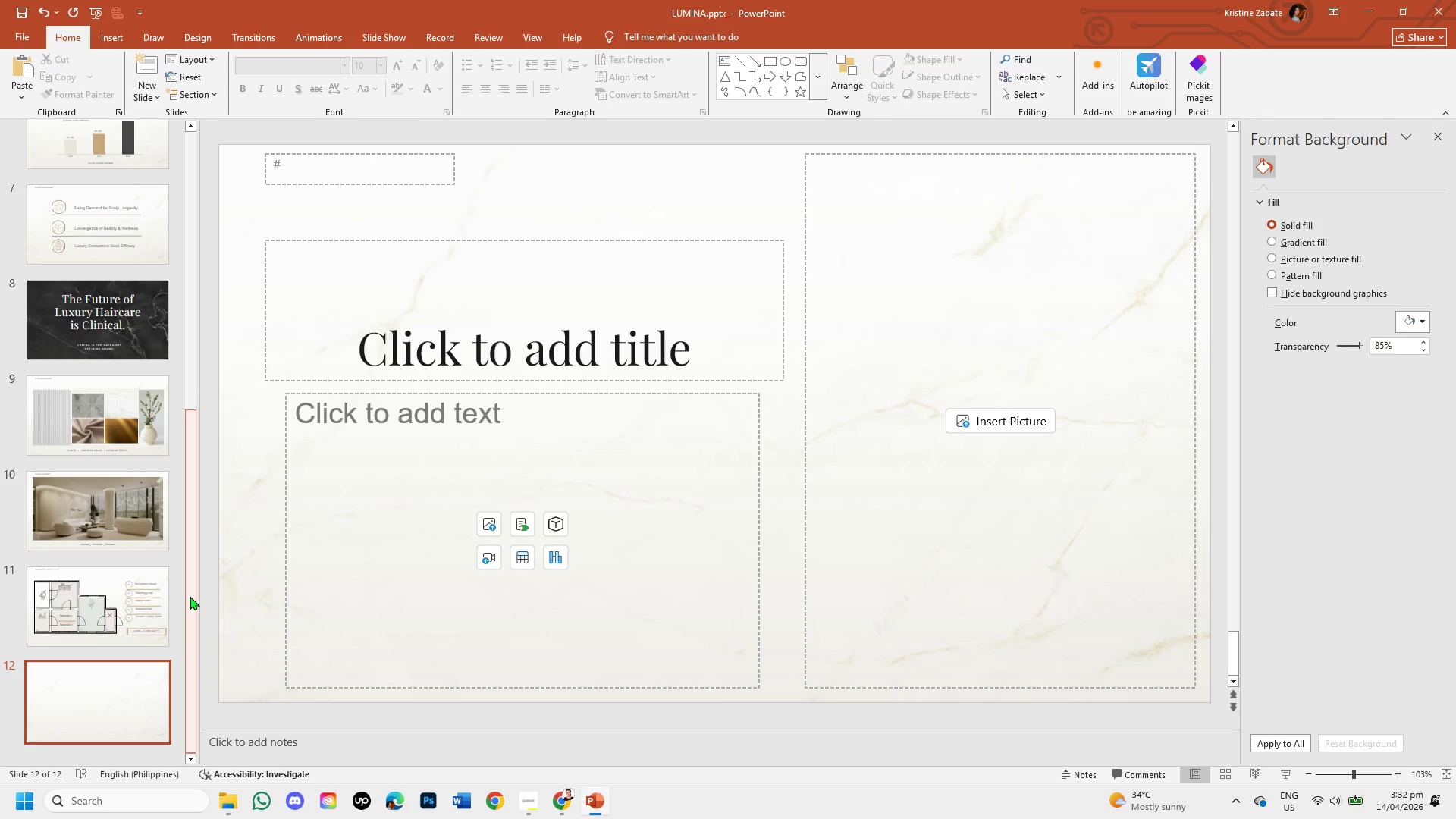 
left_click([71, 610])
 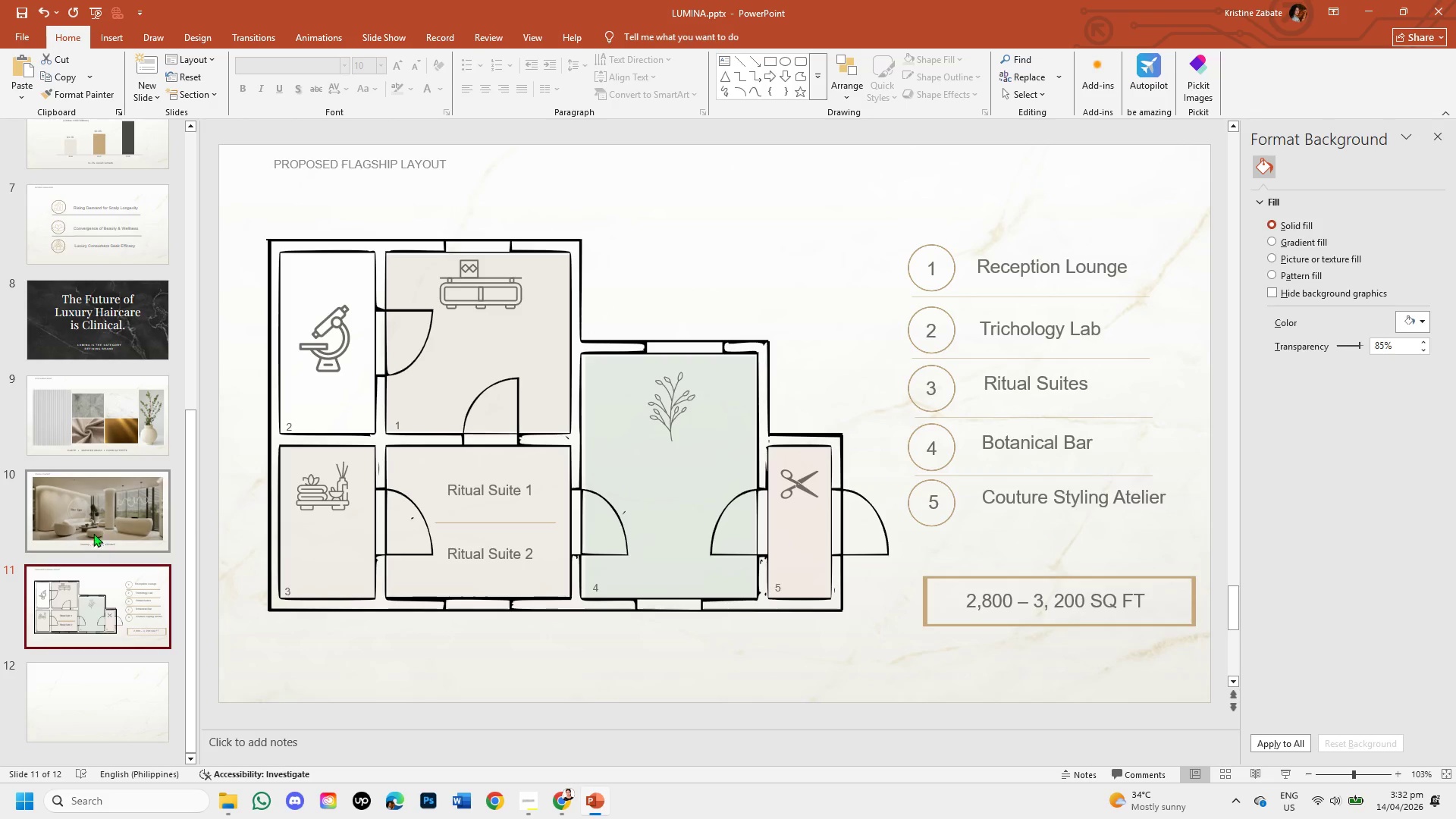 
left_click([93, 518])
 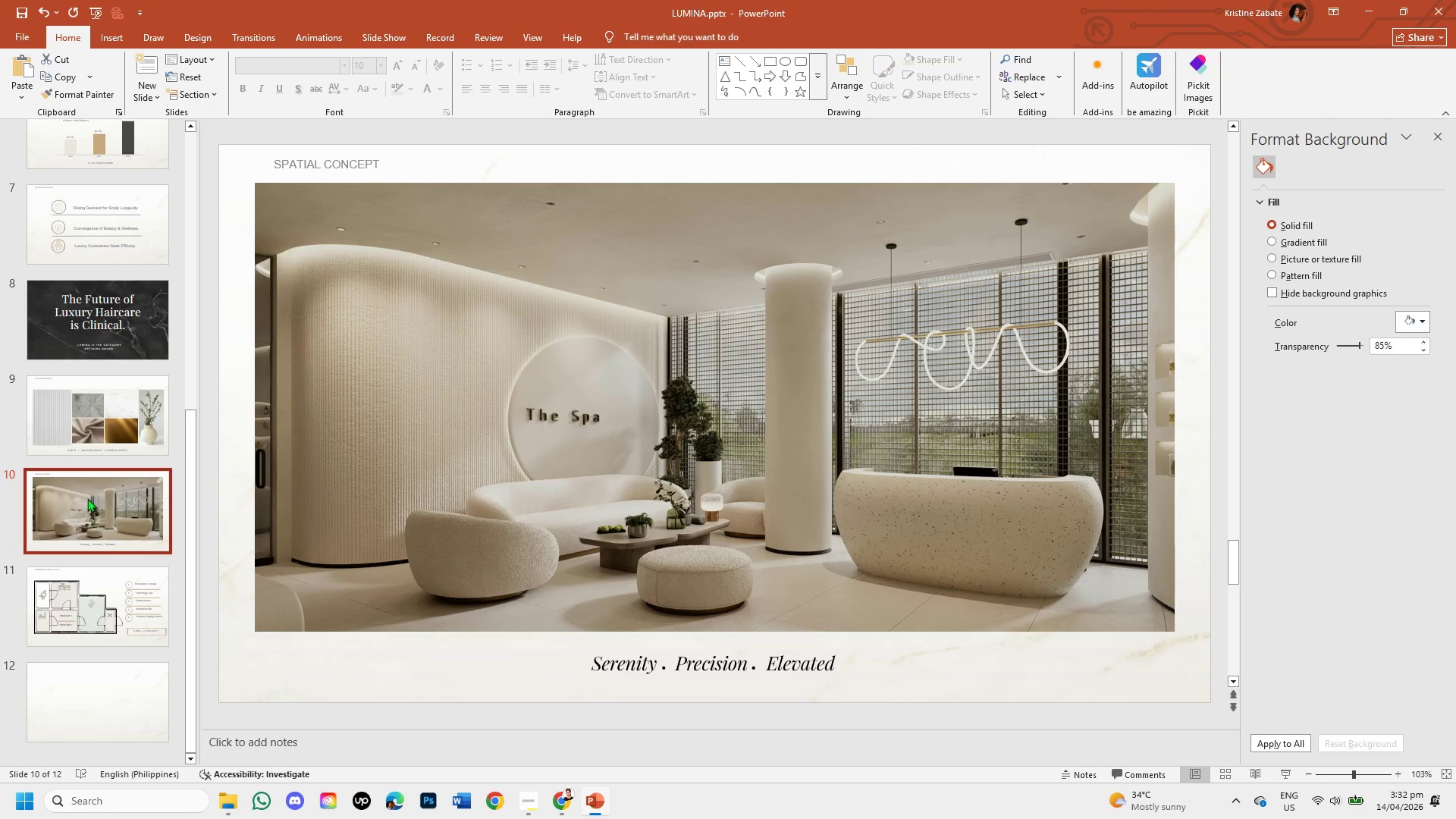 
left_click([83, 424])
 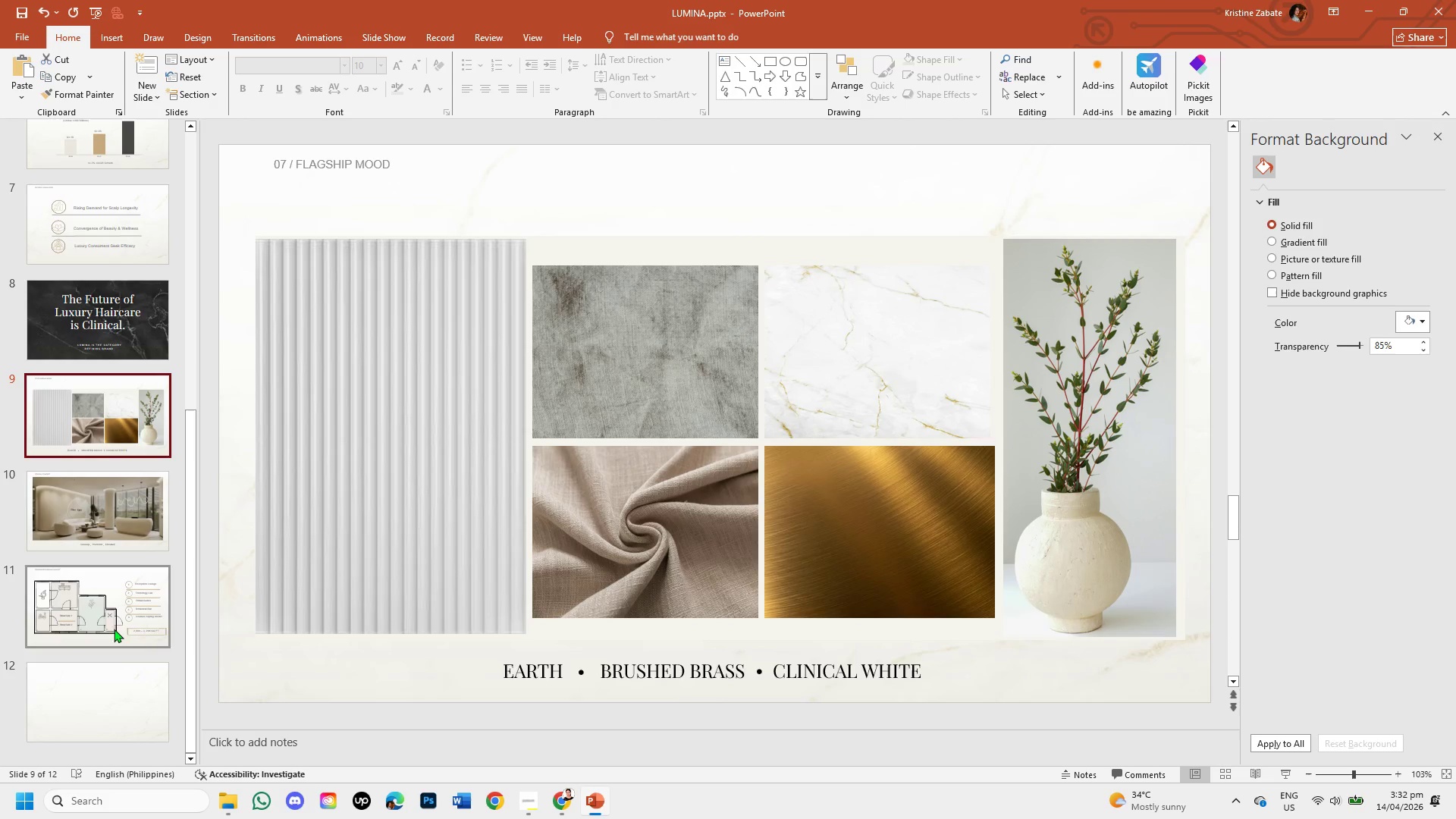 
left_click([112, 683])
 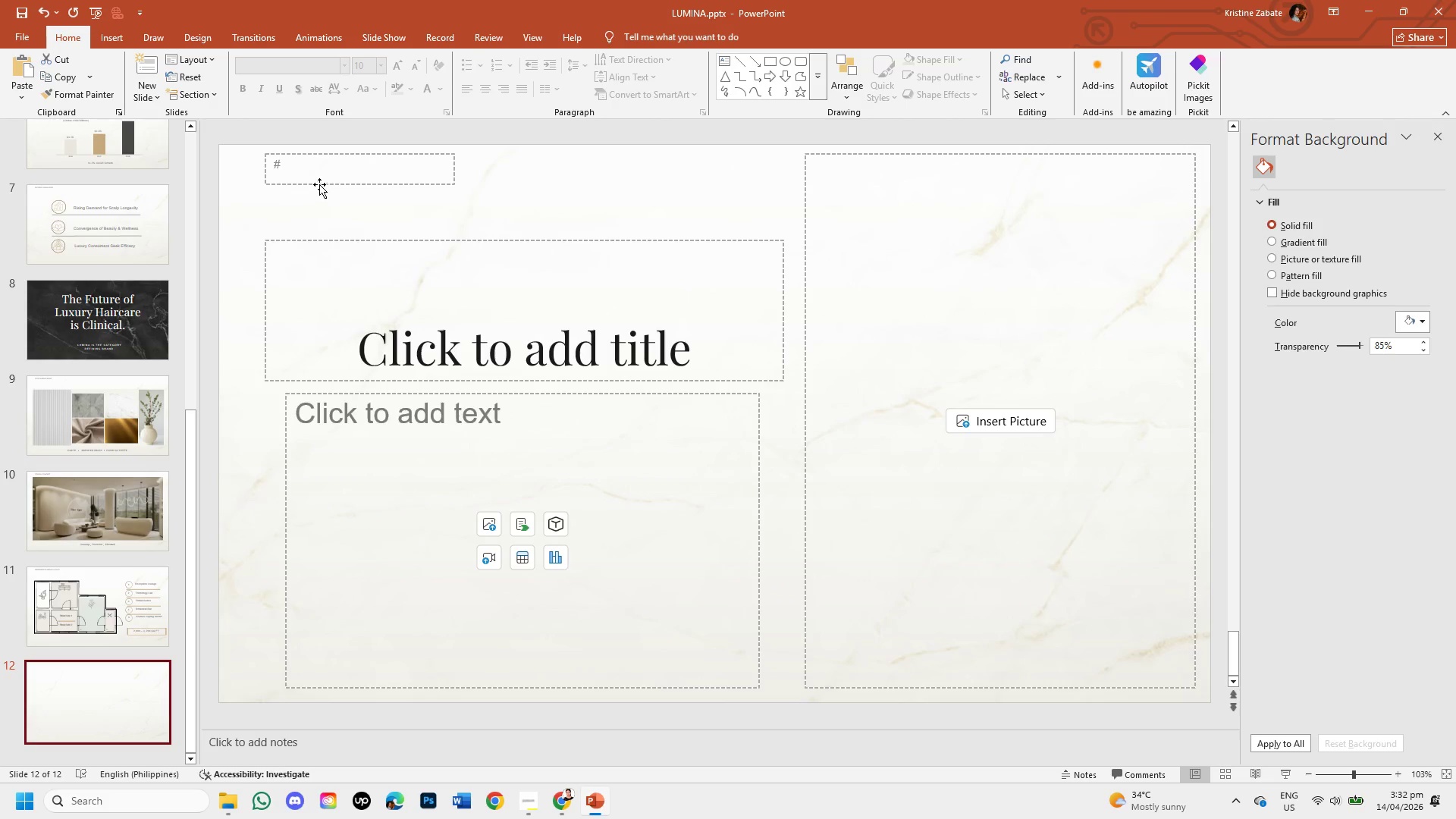 
left_click([312, 168])
 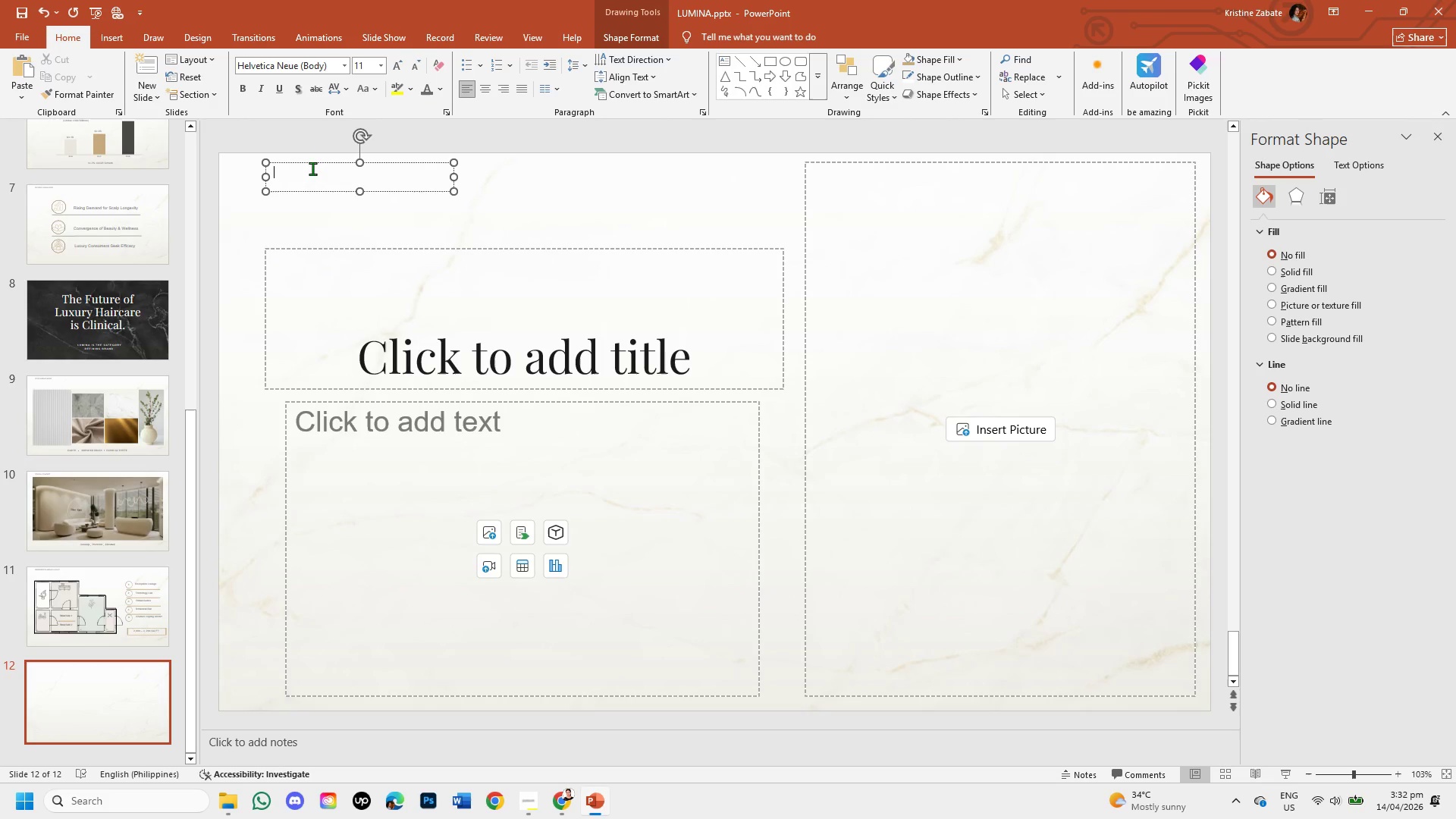 
type(08 / ANCHOR VALUE)
 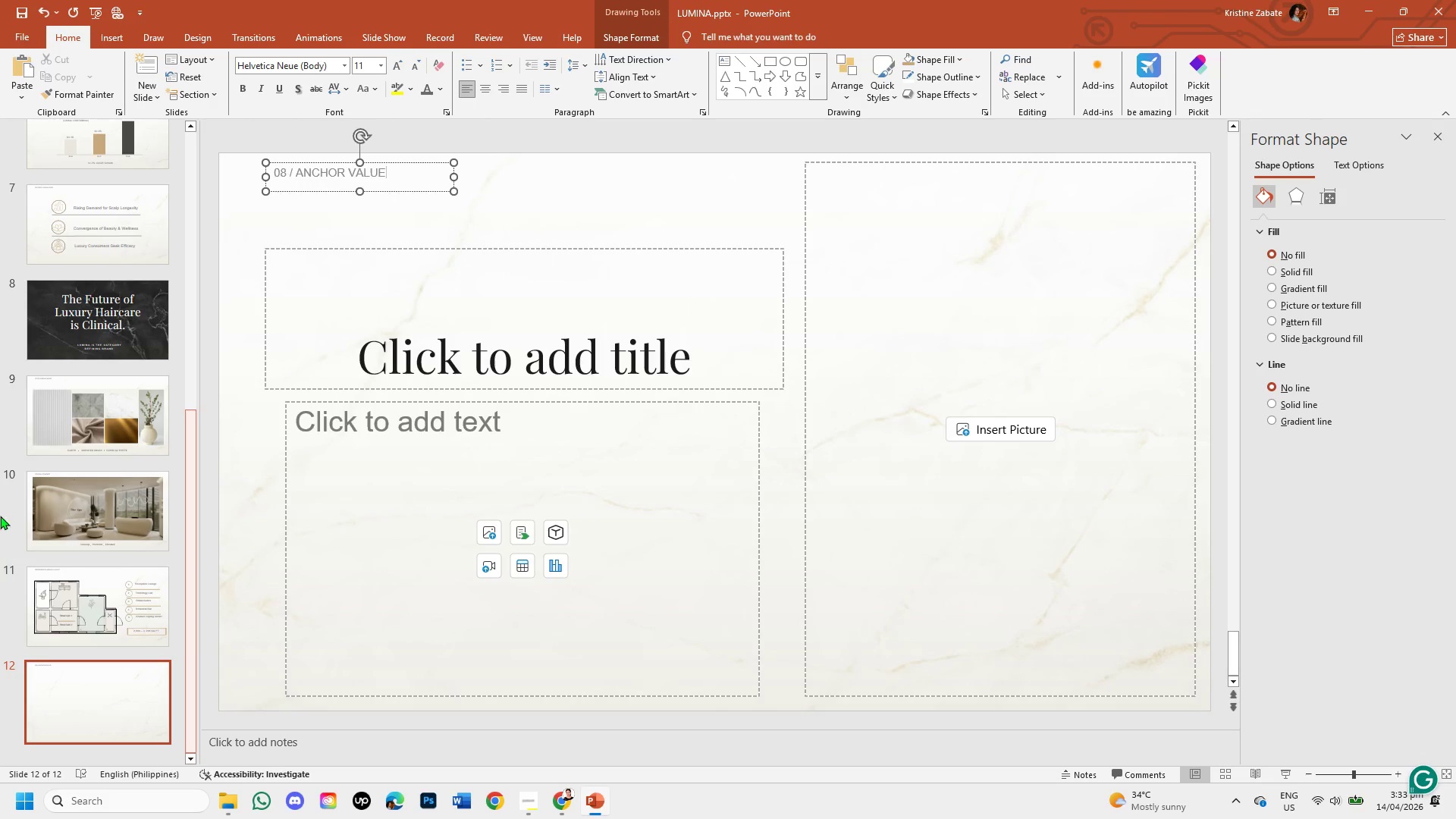 
wait(5.83)
 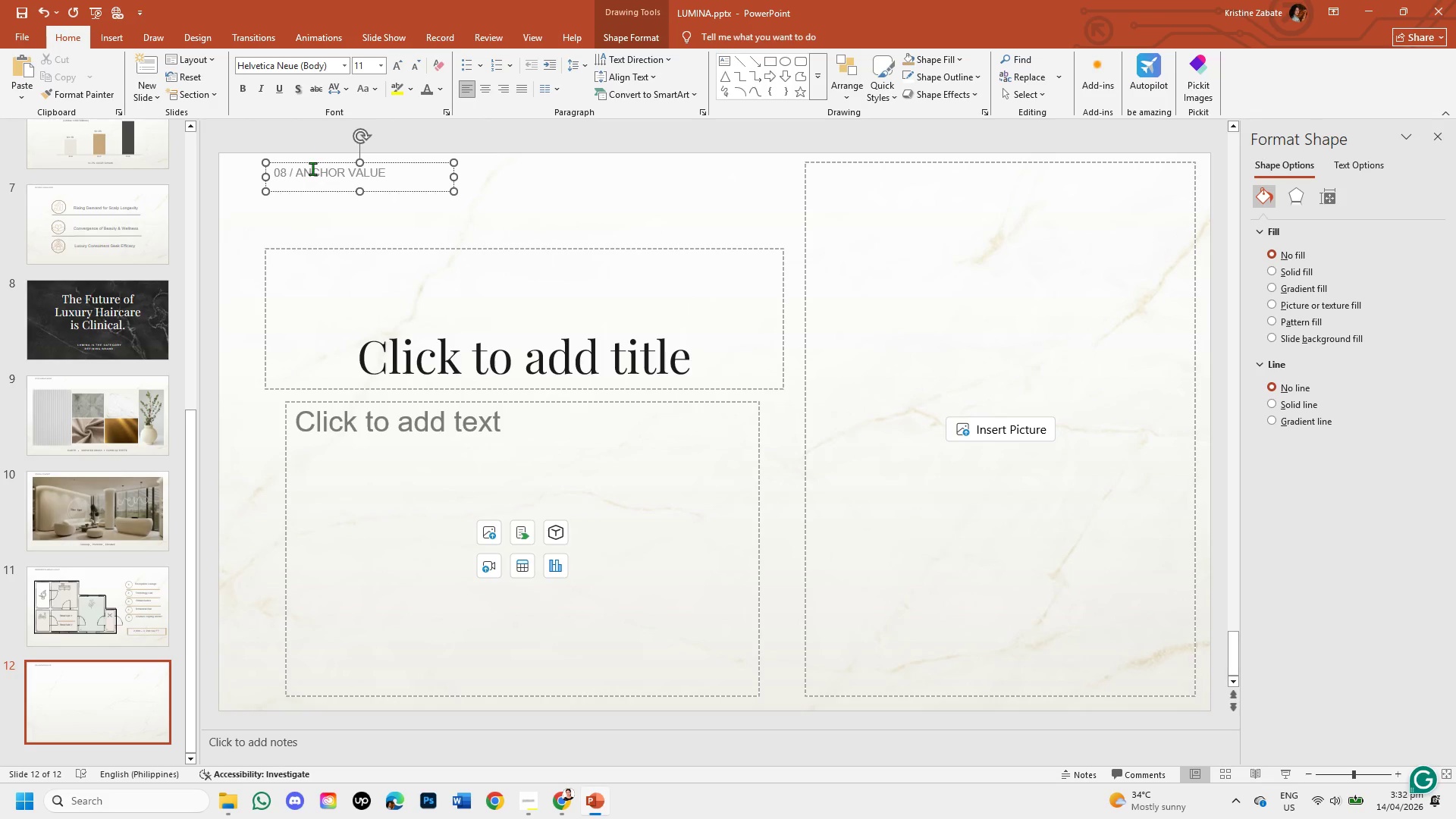 
left_click([796, 344])
 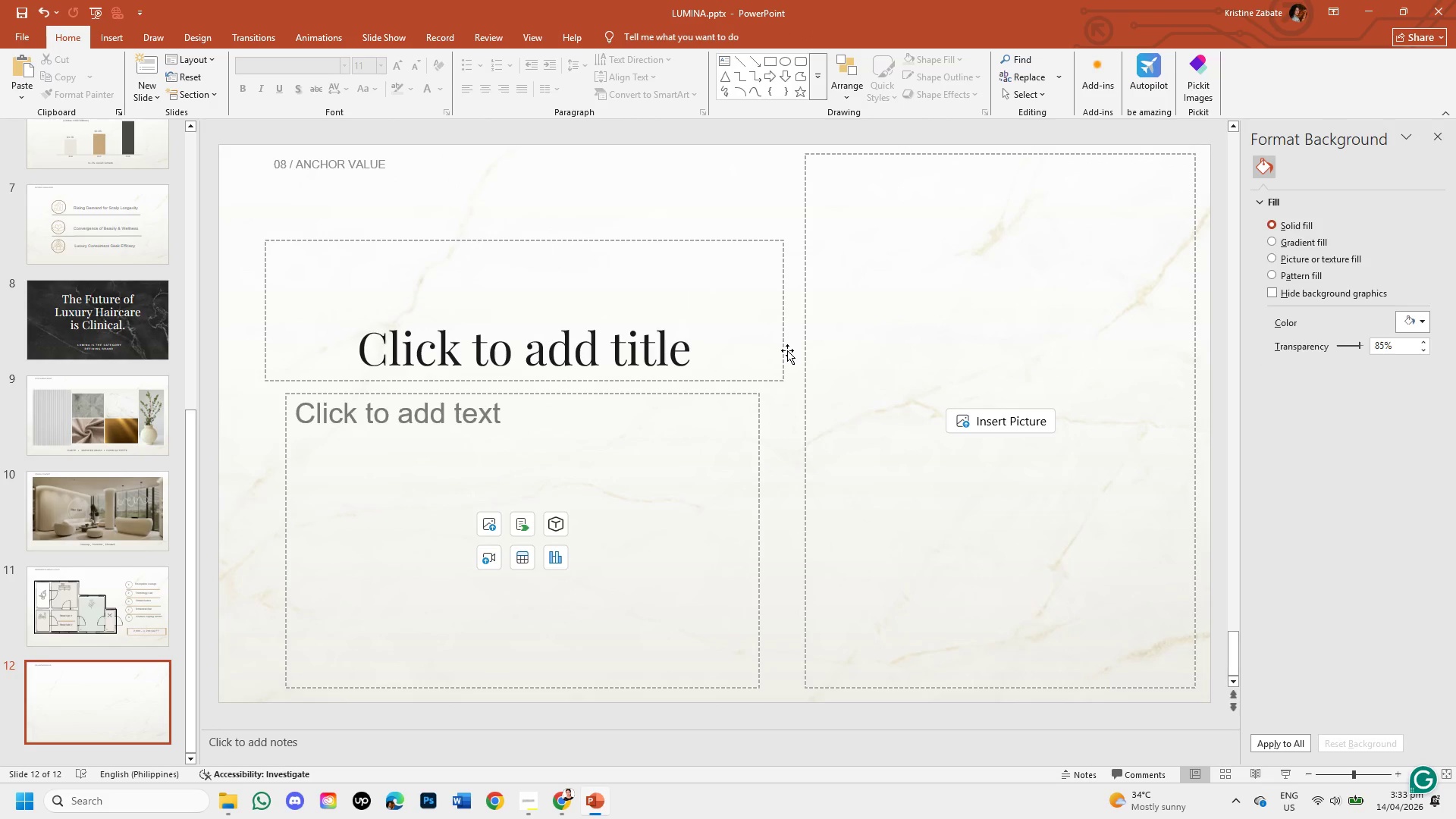 
left_click([783, 350])
 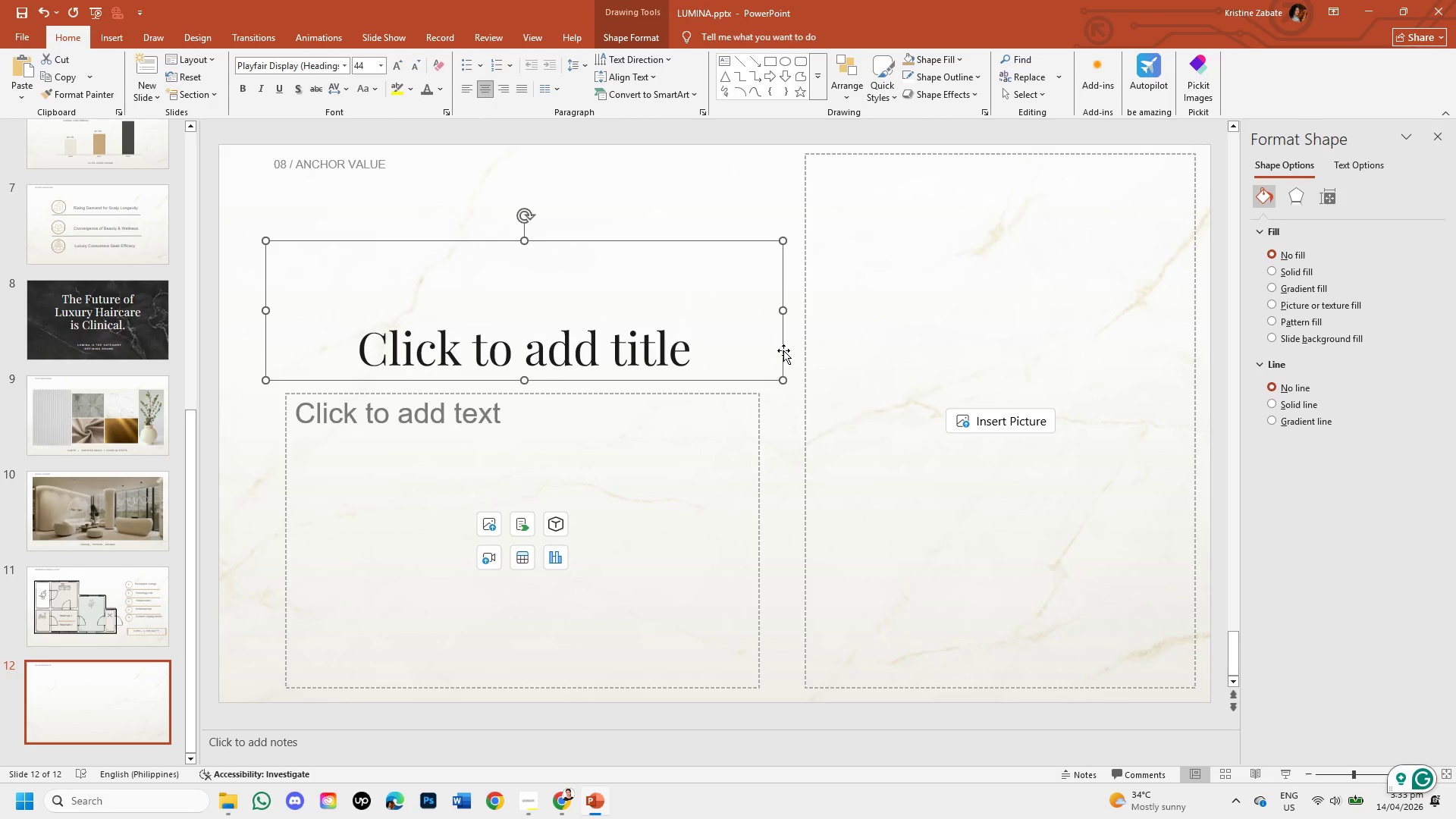 
wait(45.0)
 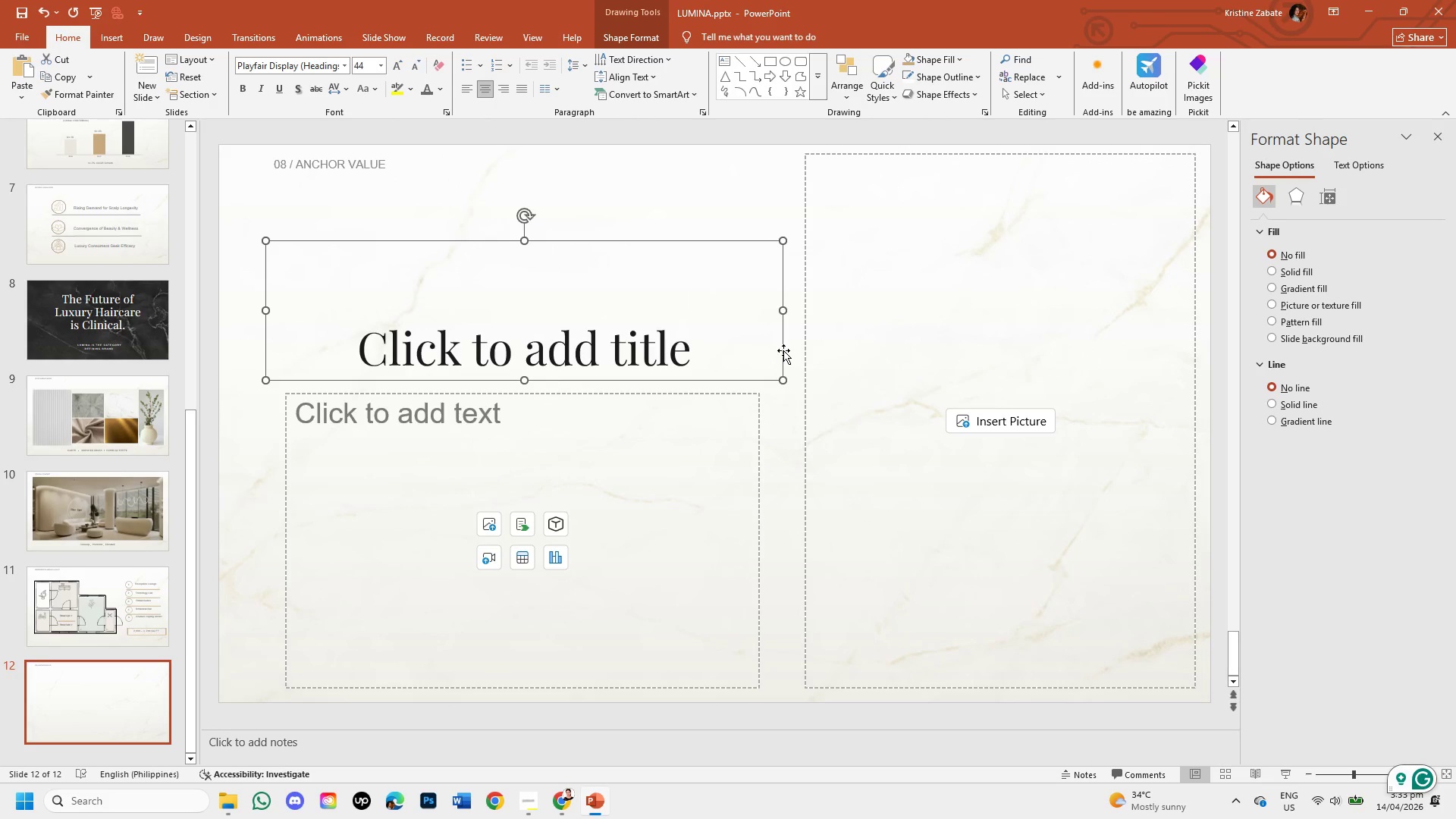 
left_click([759, 406])
 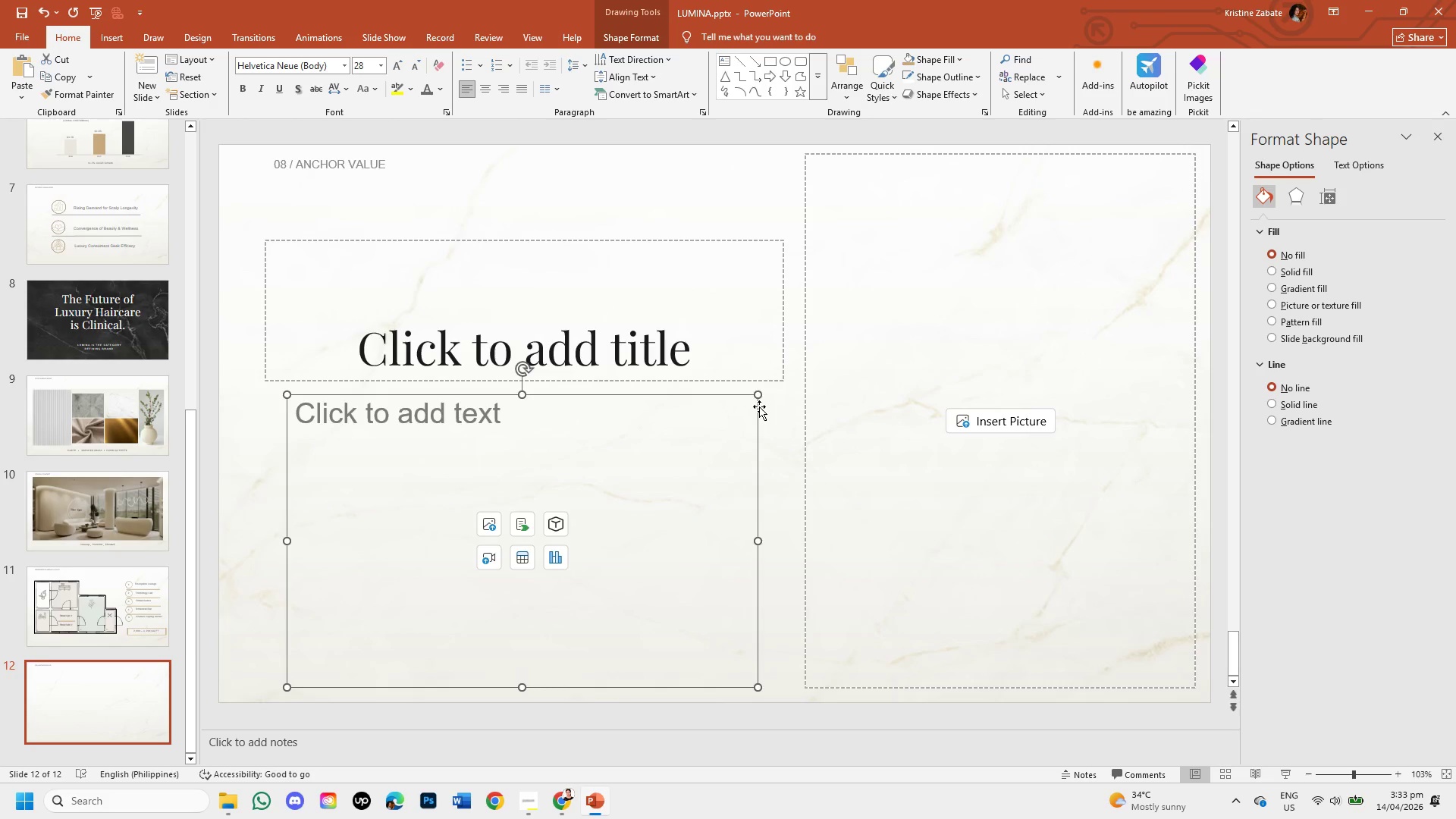 
key(Backspace)
 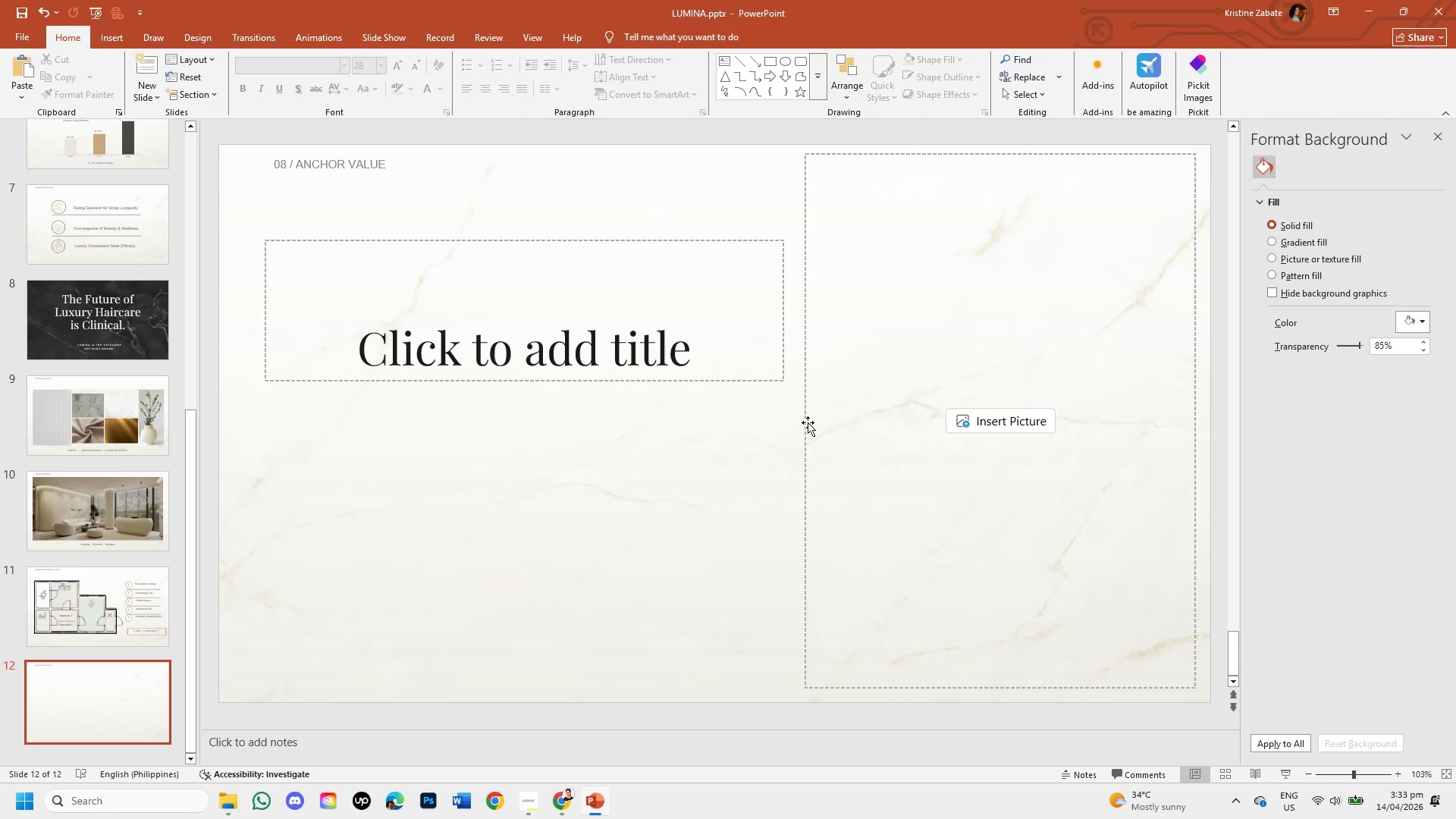 
left_click([808, 422])
 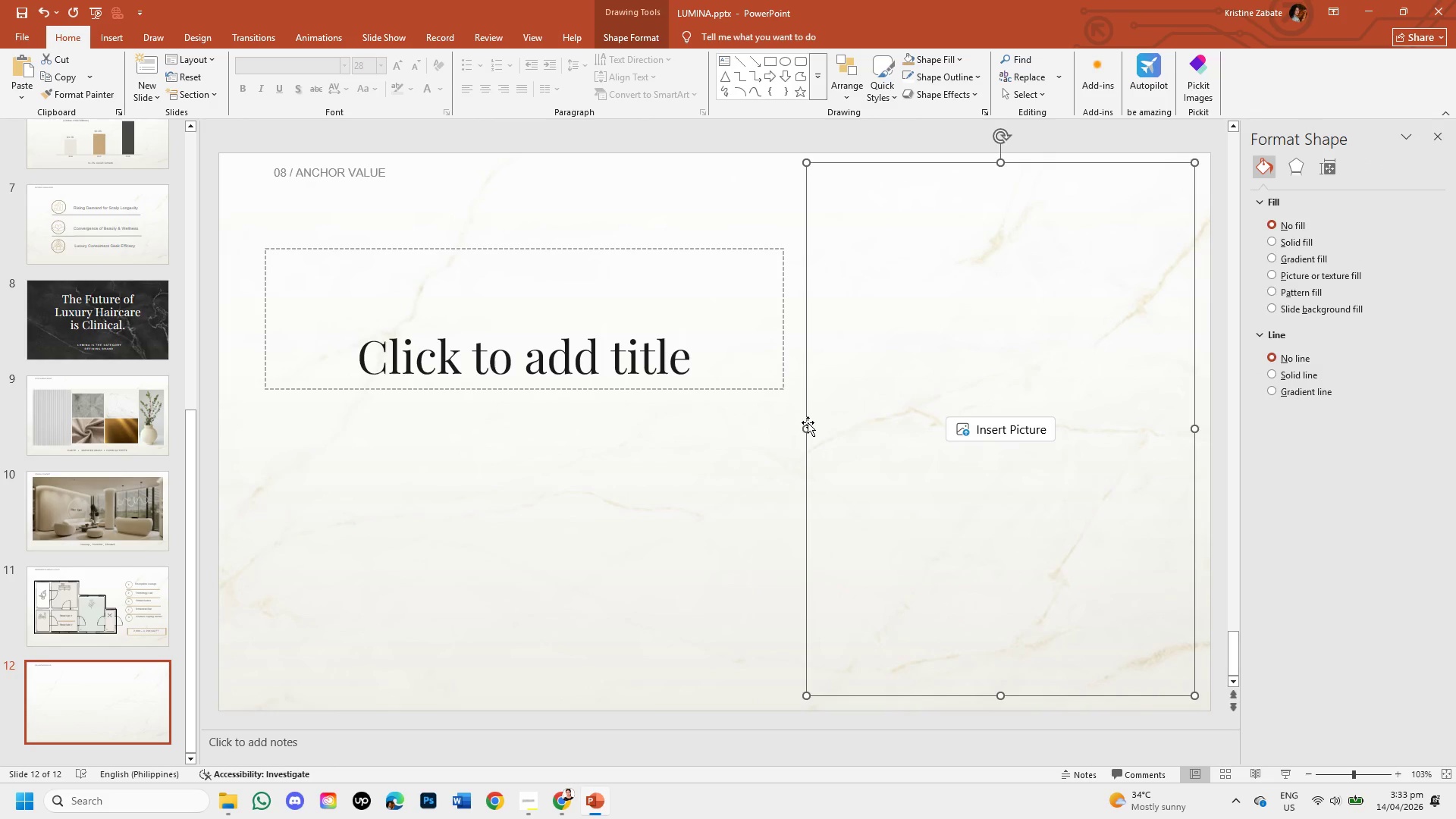 
key(Backspace)
 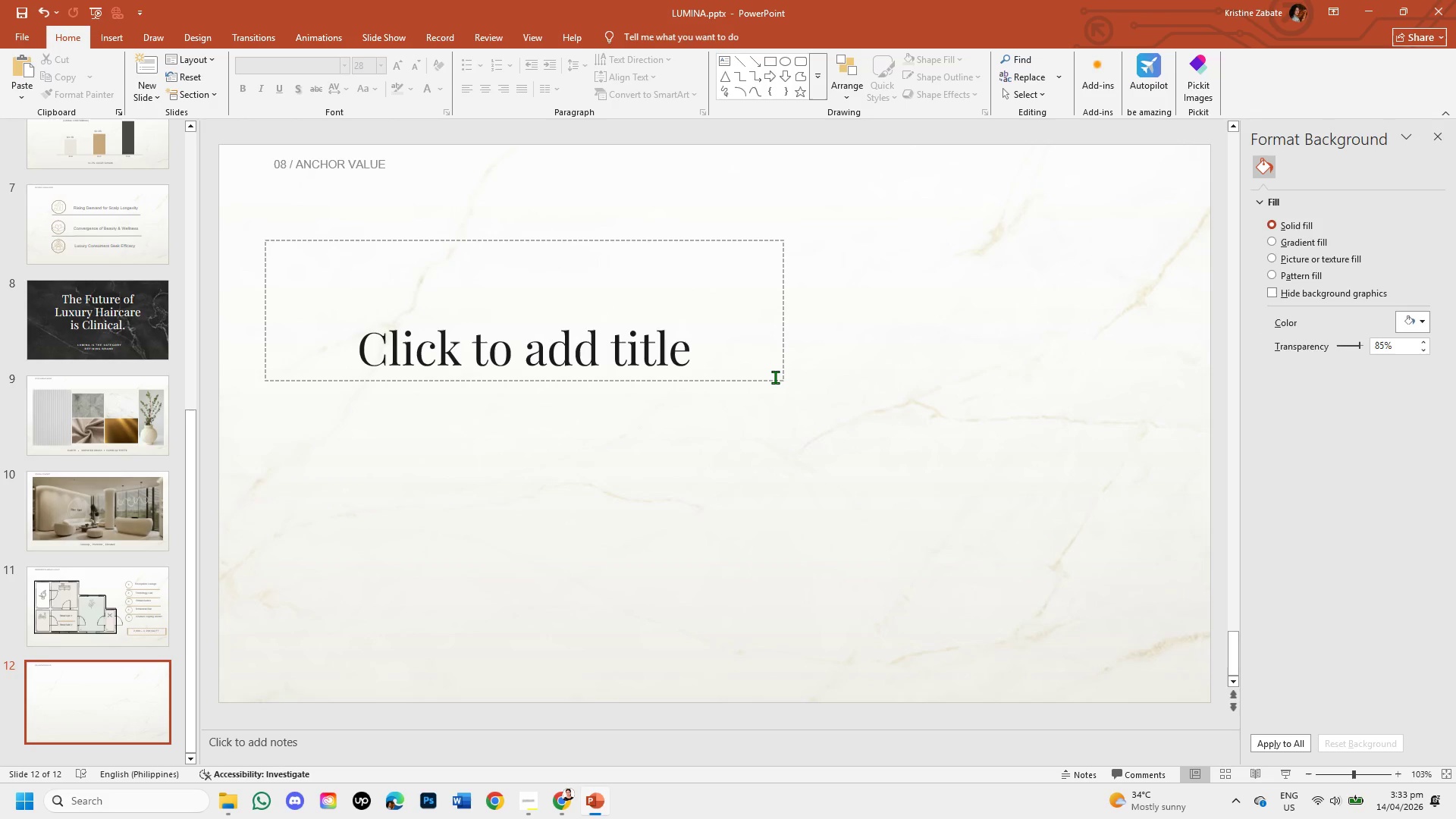 
left_click([775, 382])
 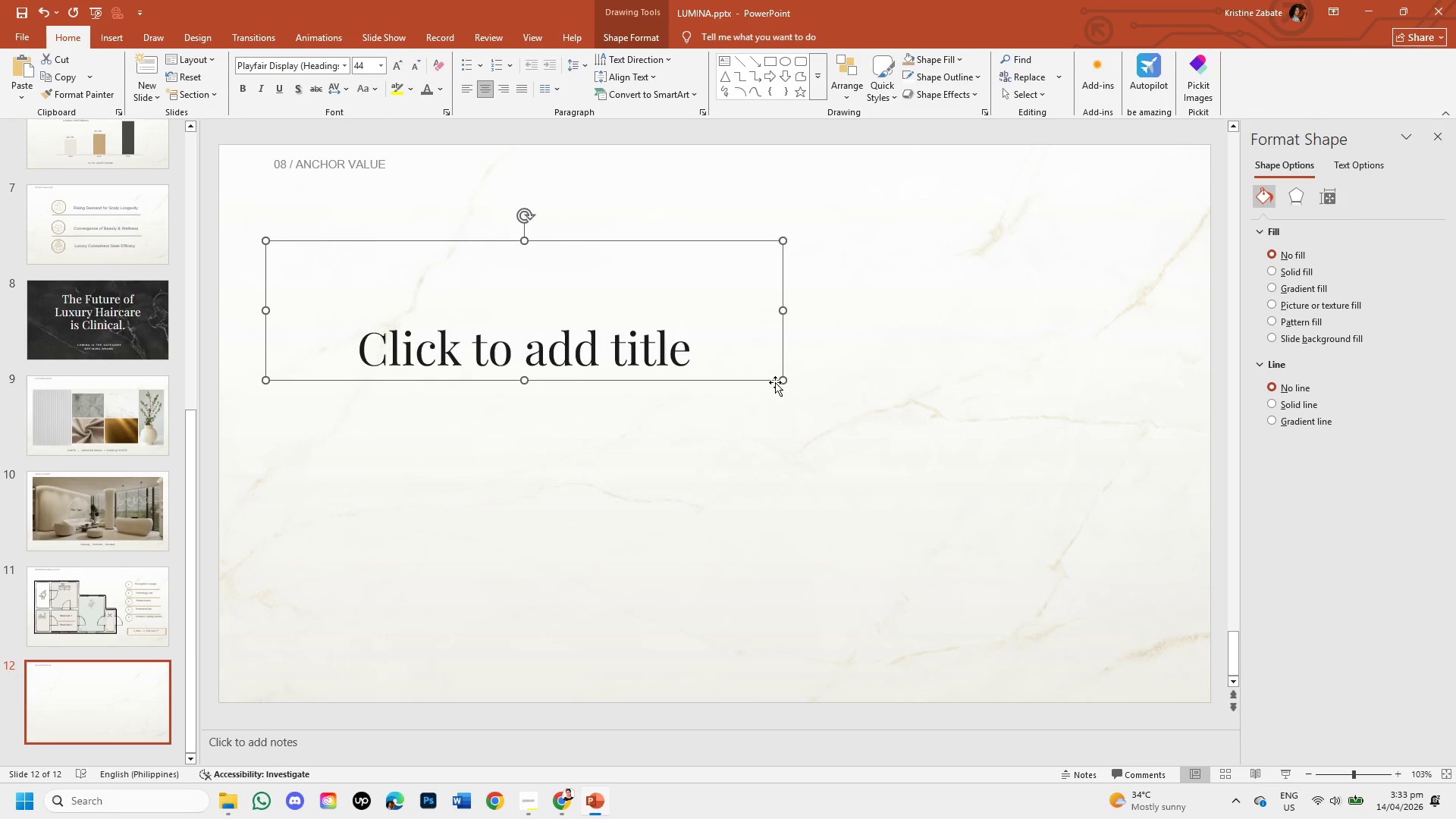 
key(Backspace)
 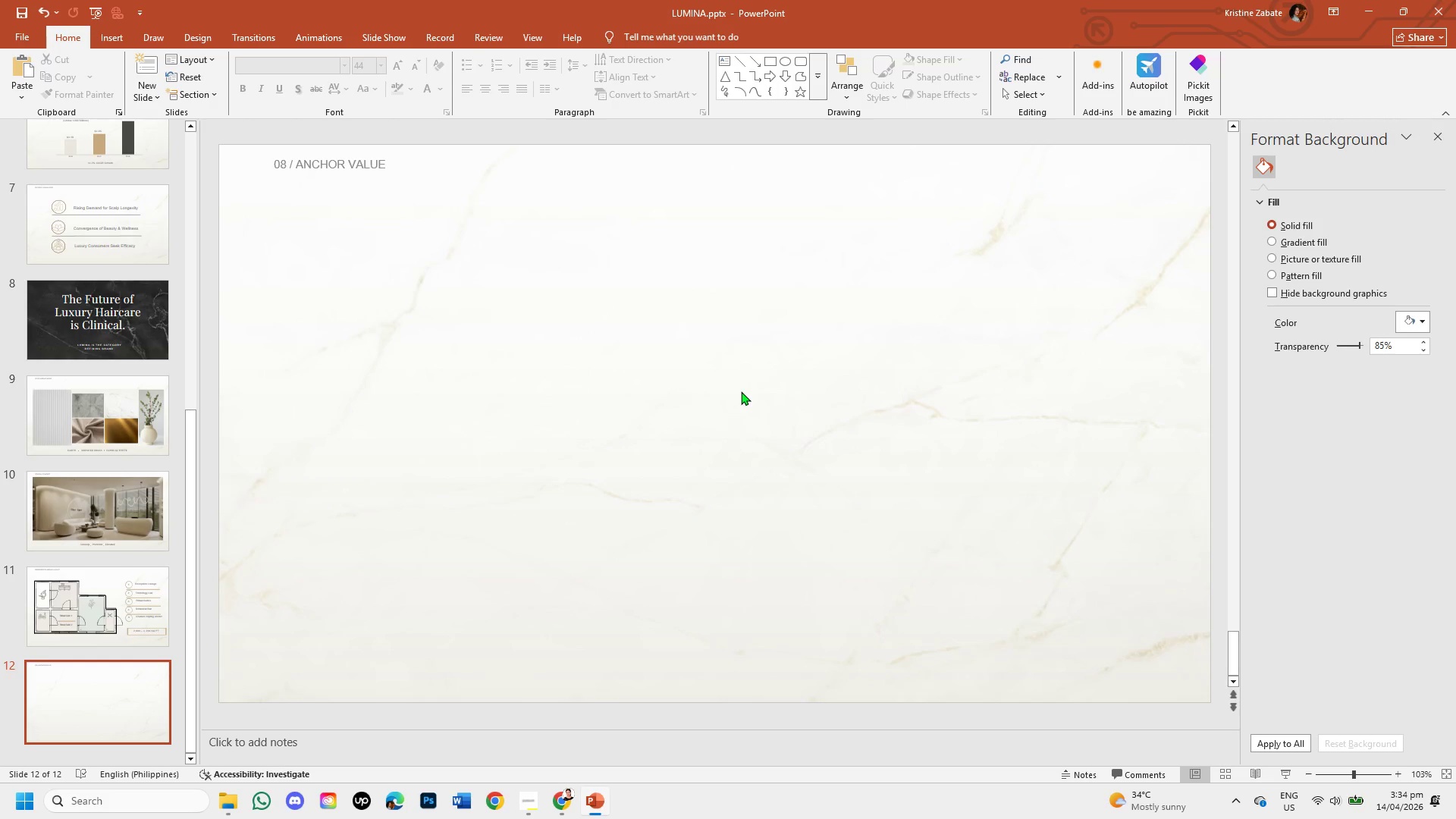 
wait(22.83)
 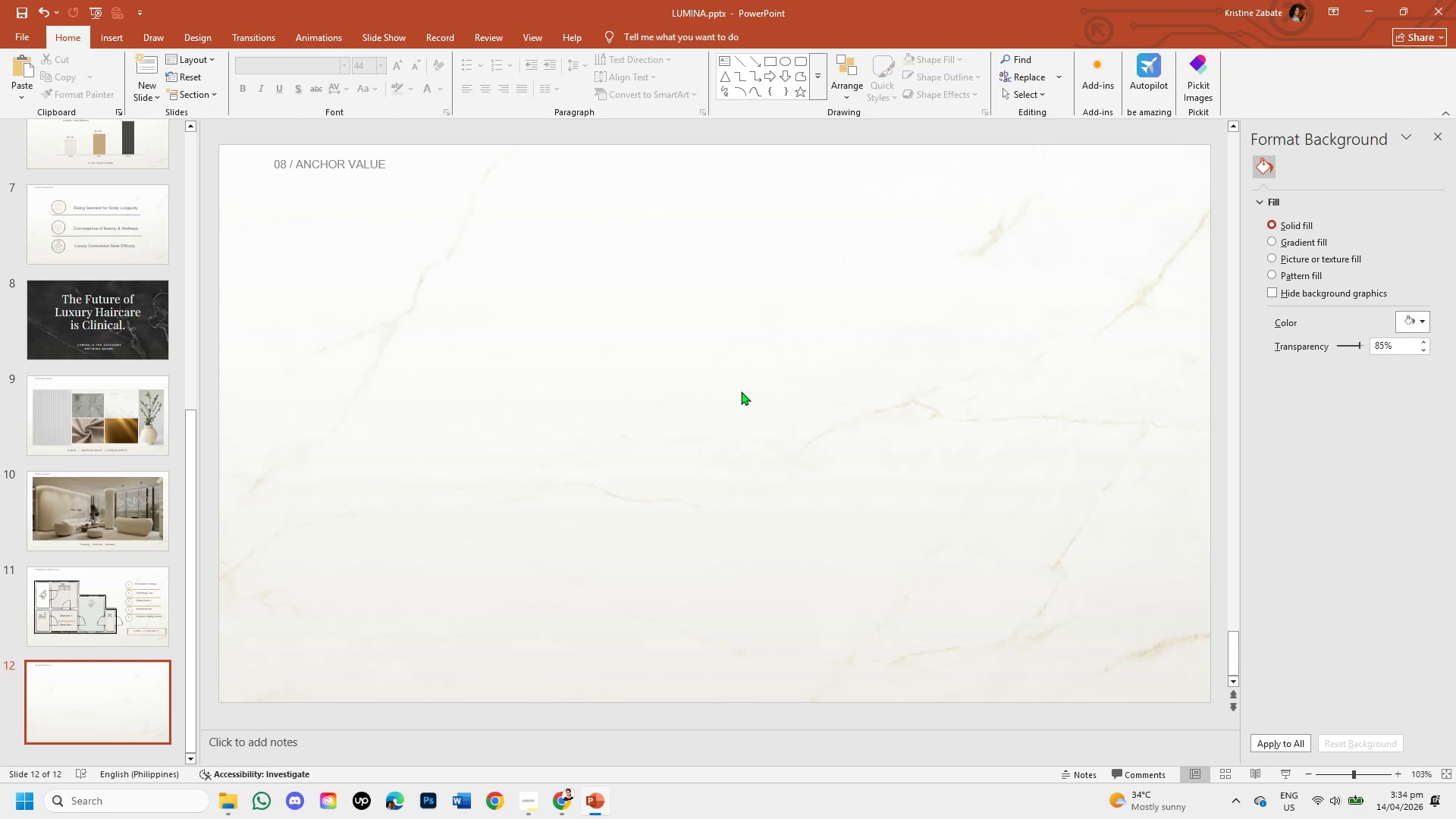 
left_click([555, 805])
 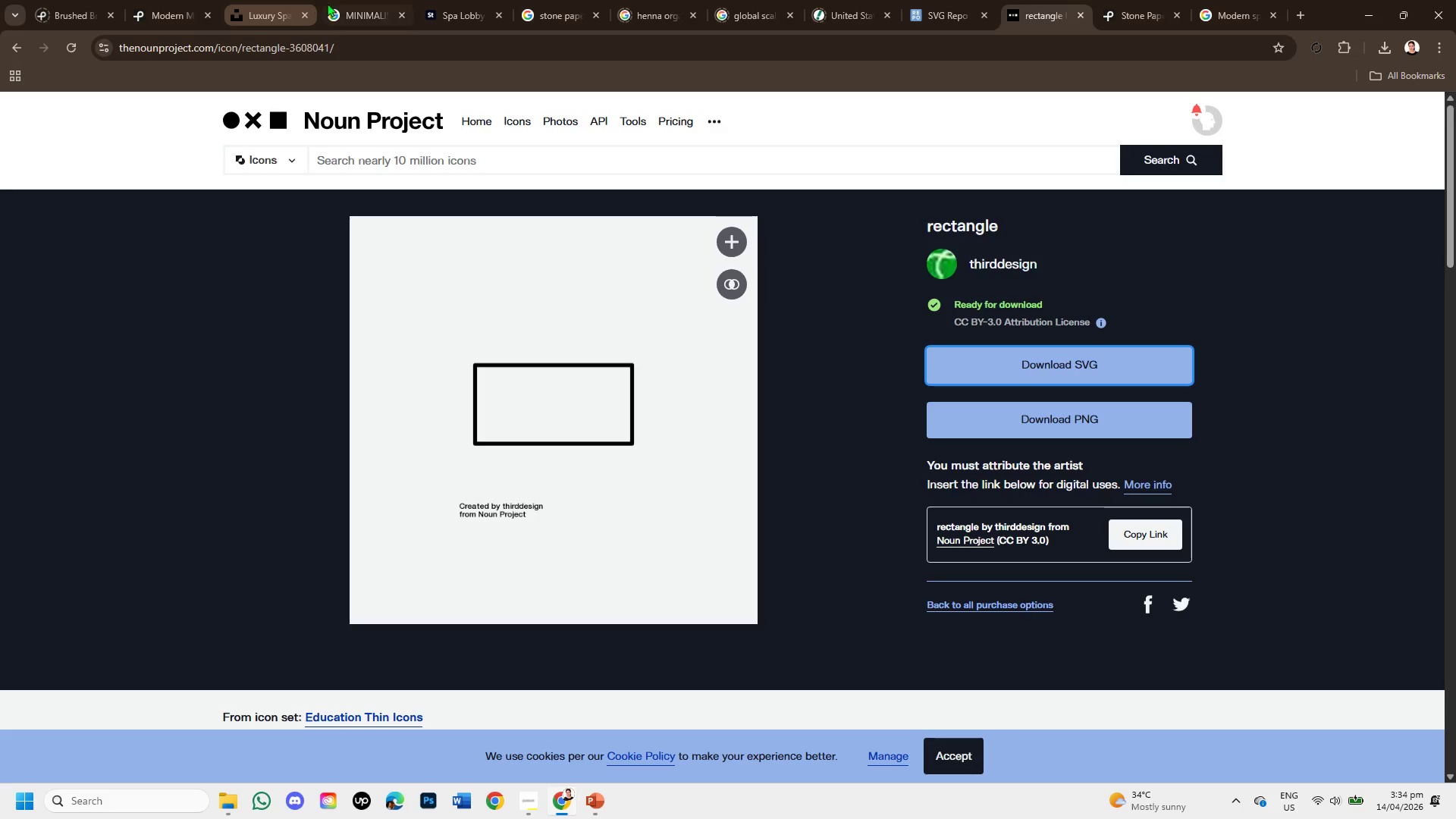 
left_click([350, 15])
 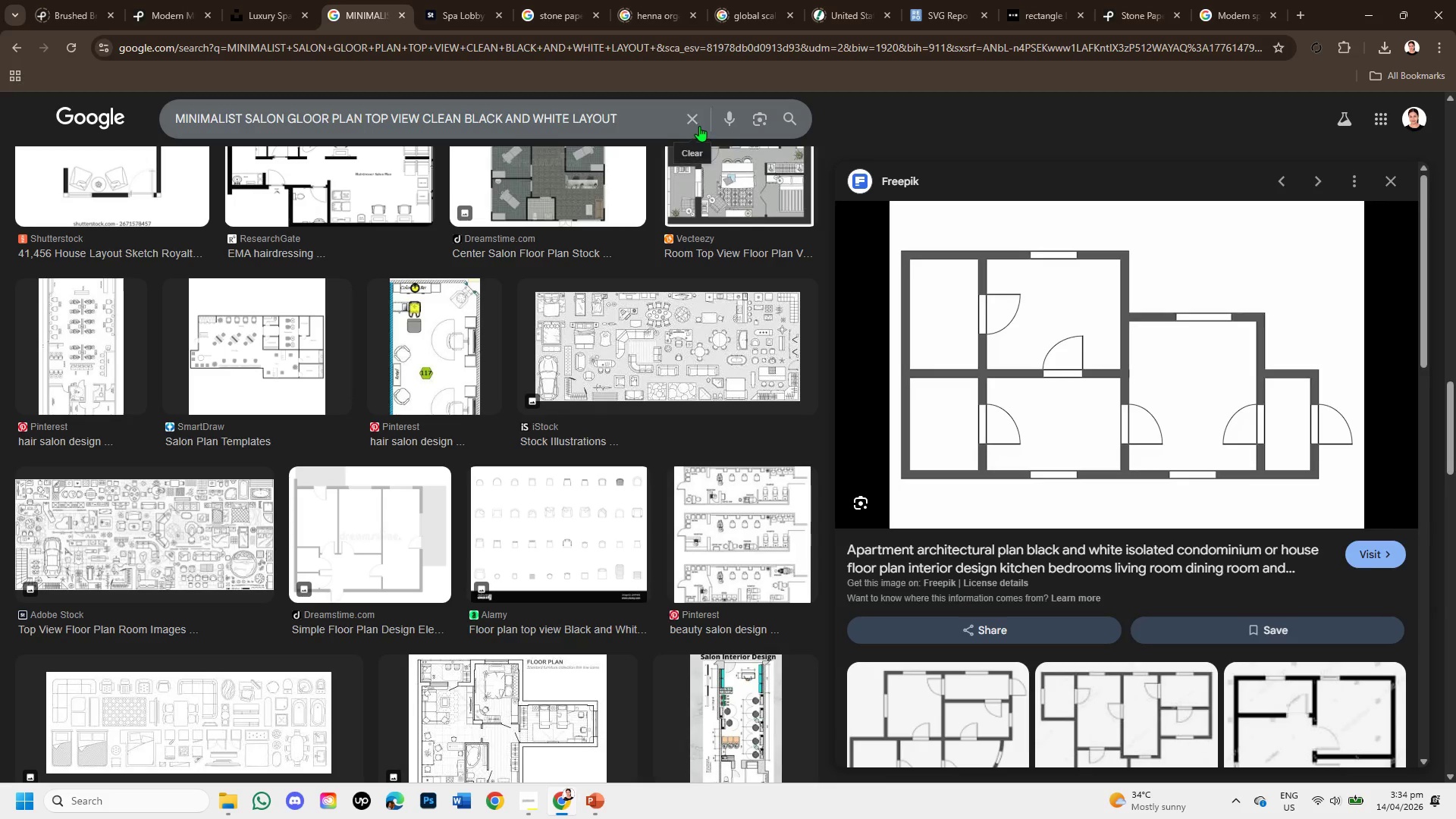 
left_click([699, 124])
 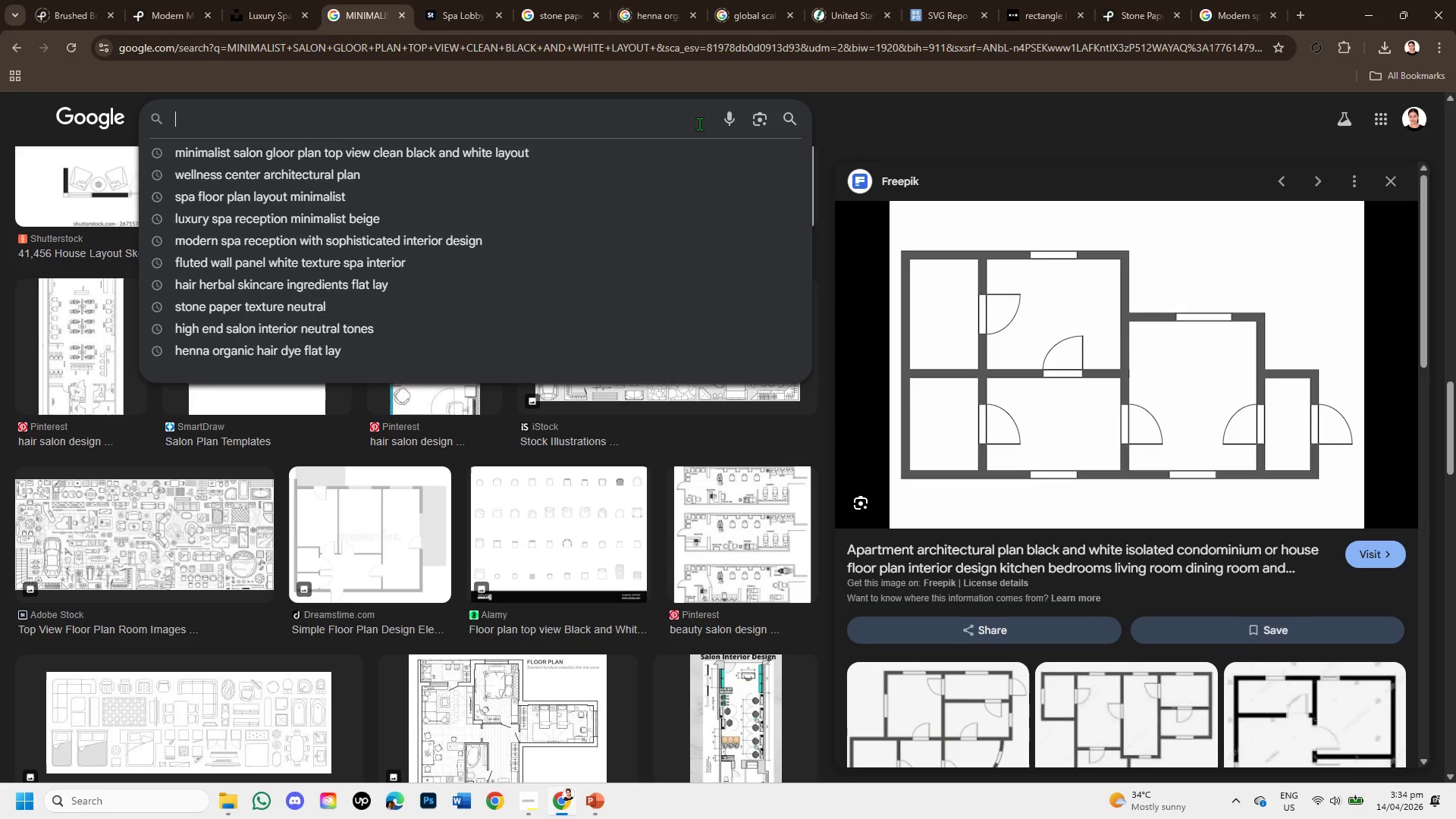 
type(PREMIUM )
key(Backspace)
type(/ LUXURY POSITIONING INSIGHTS )
 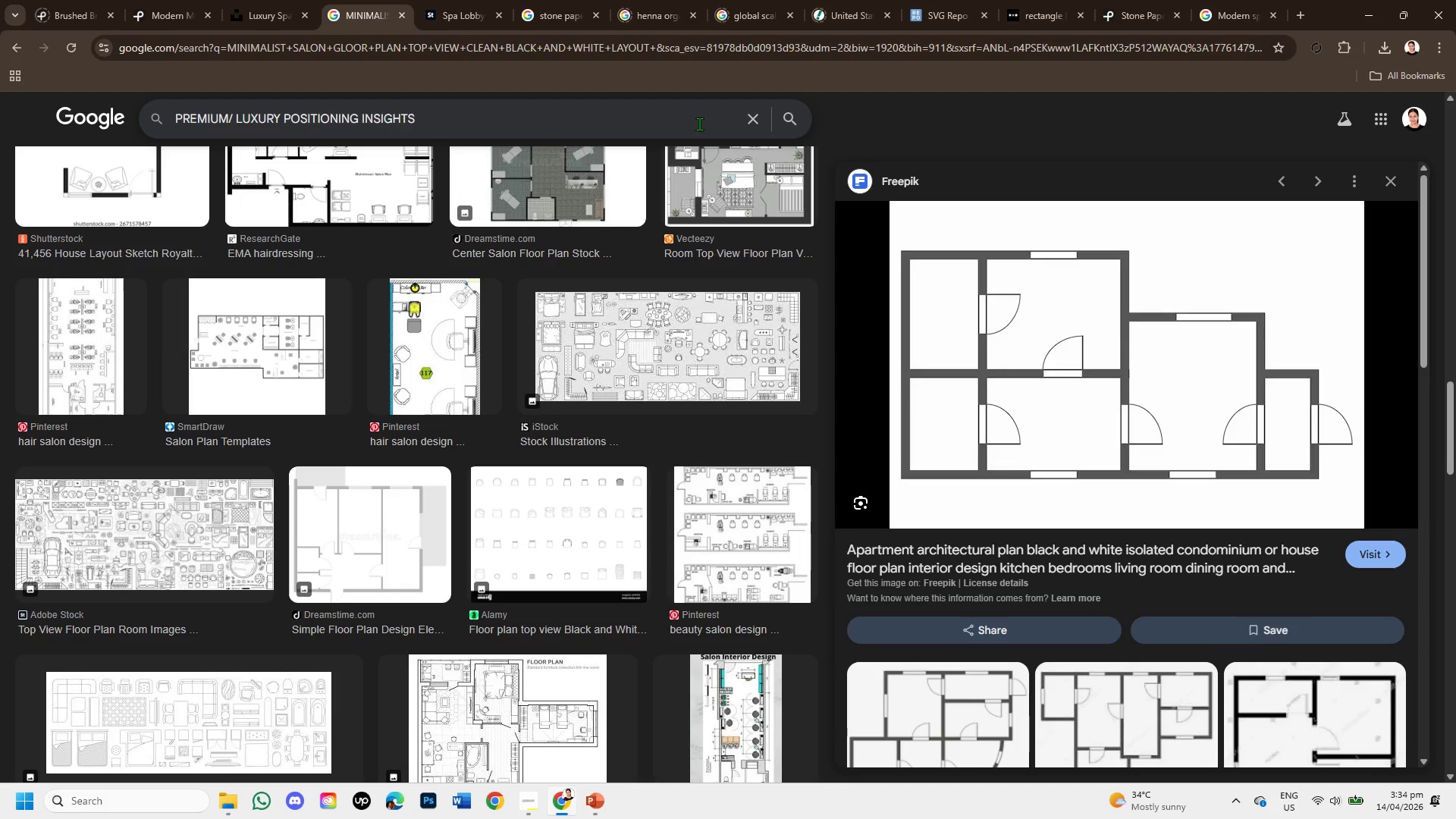 
key(Enter)
 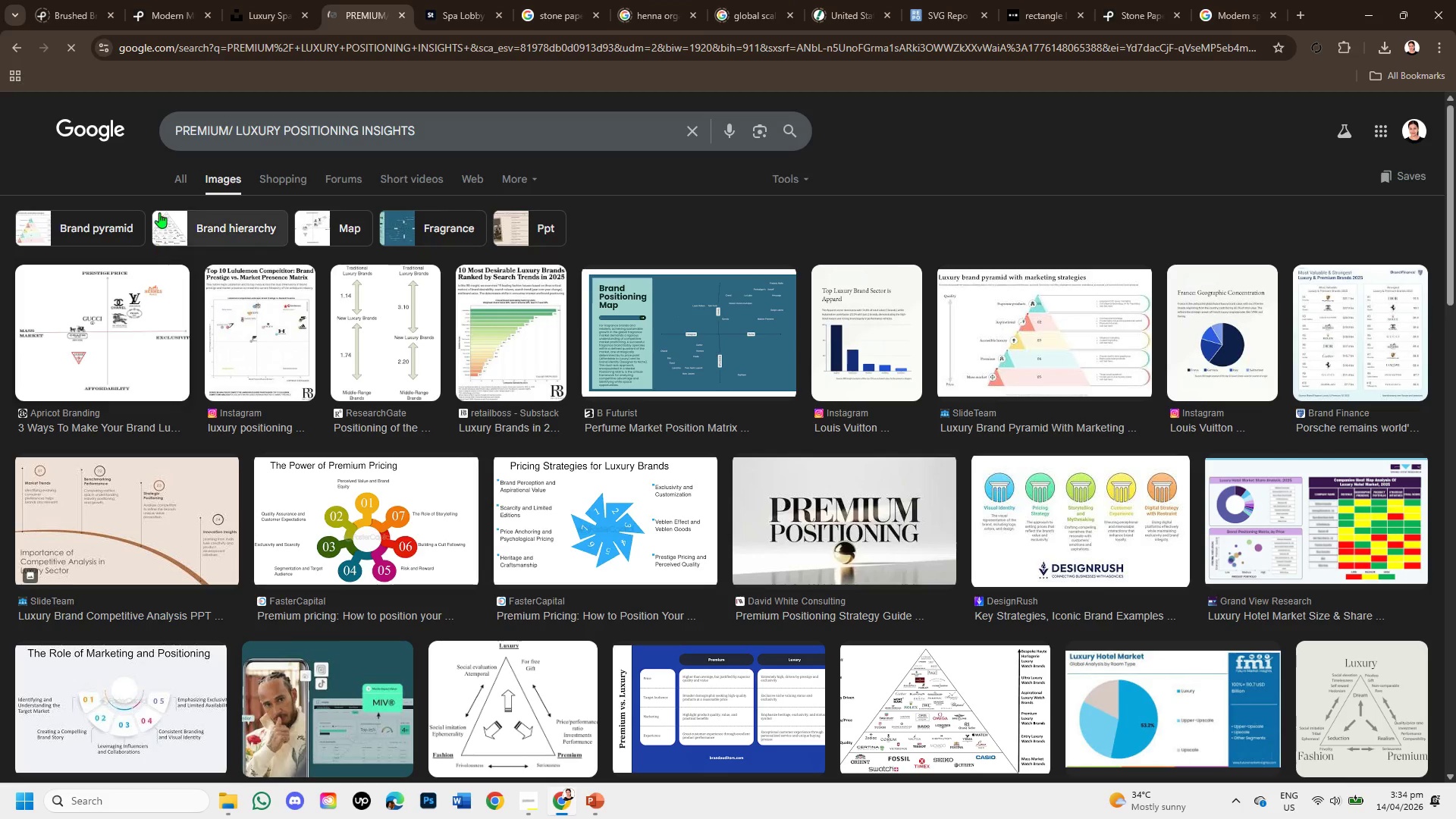 
left_click([174, 175])
 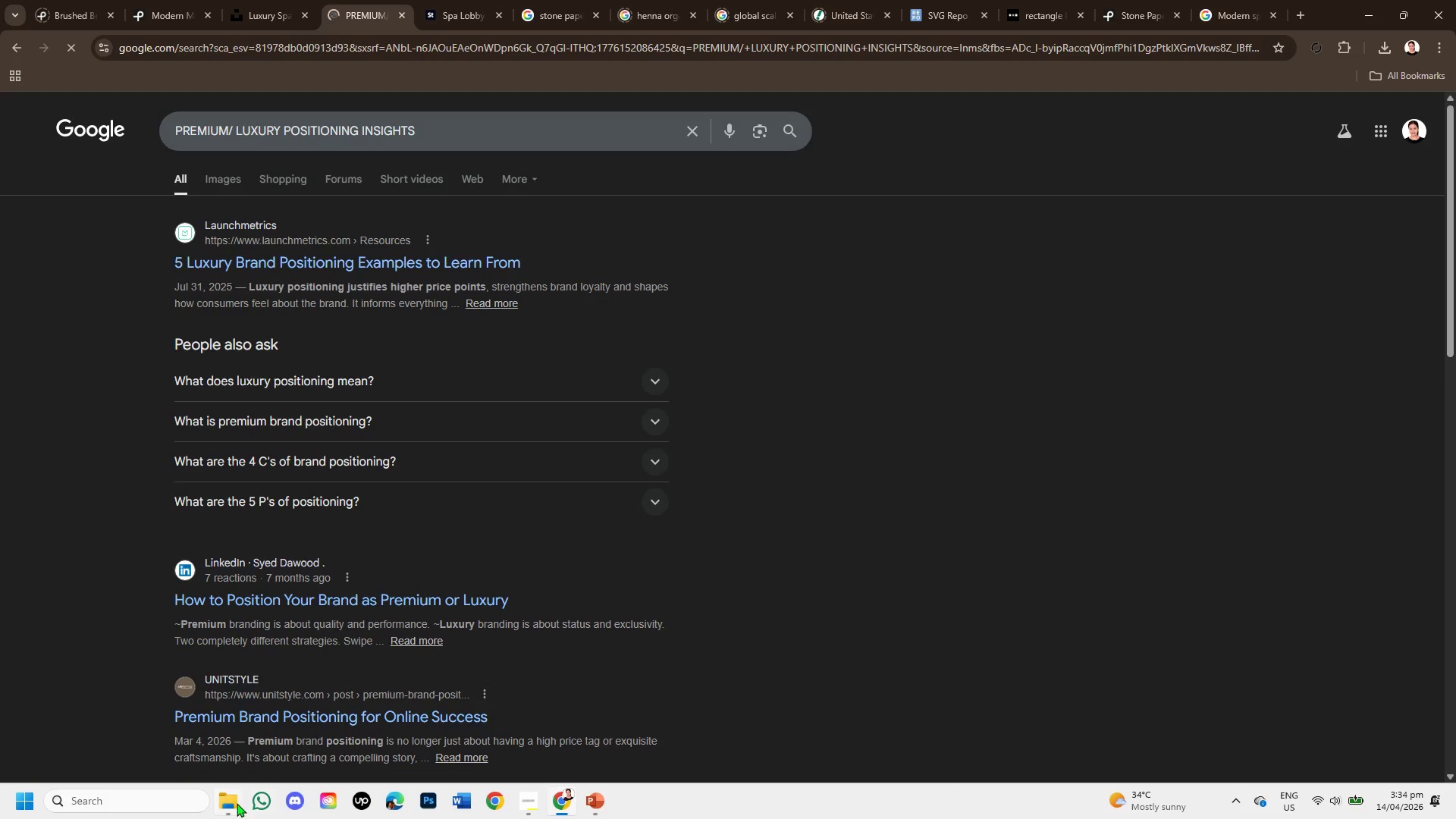 
left_click([225, 793])
 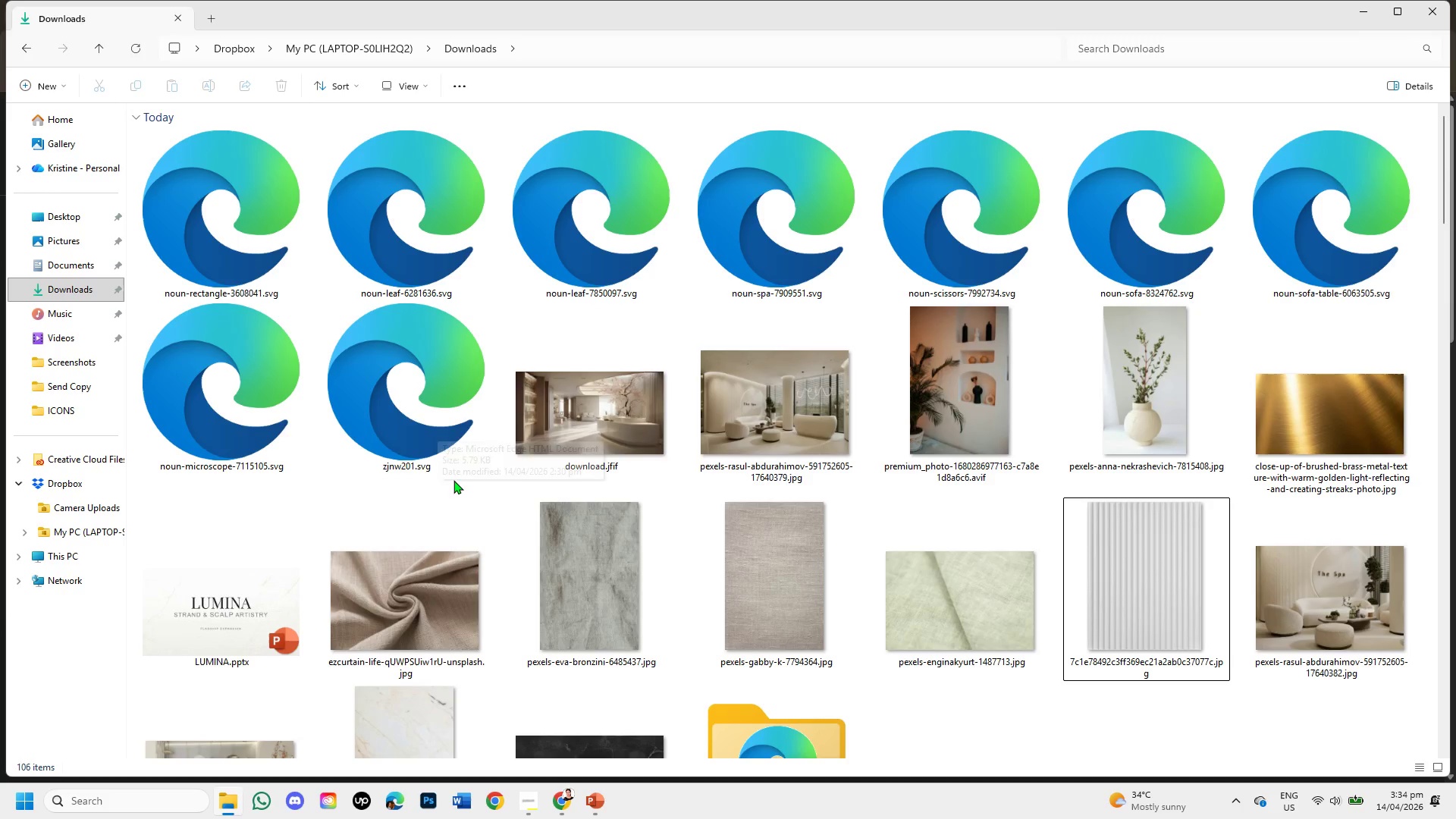 
left_click_drag(start_coordinate=[477, 474], to_coordinate=[212, 255])
 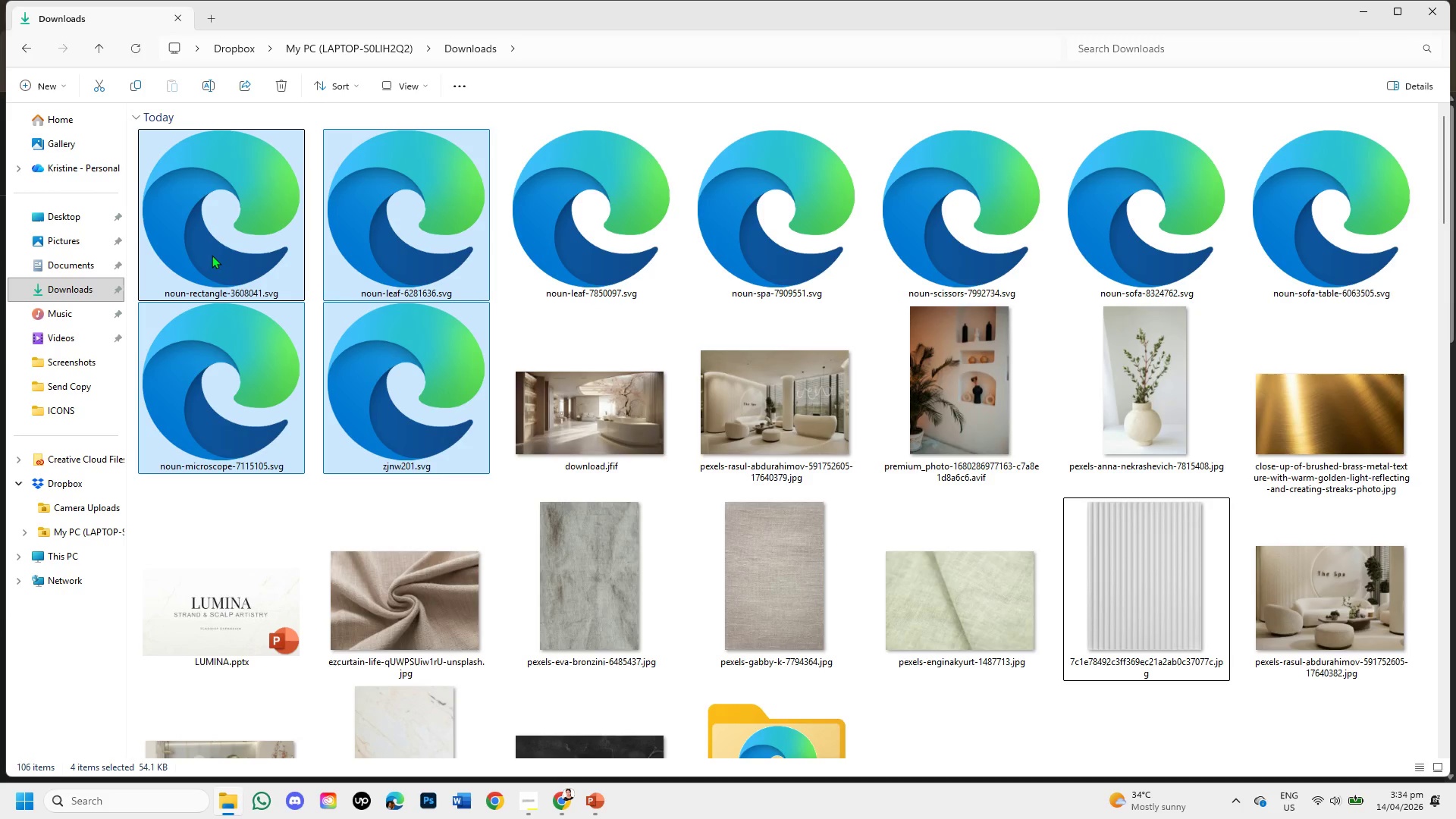 
hold_key(key=ControlLeft, duration=2.69)
left_click([532, 223])
 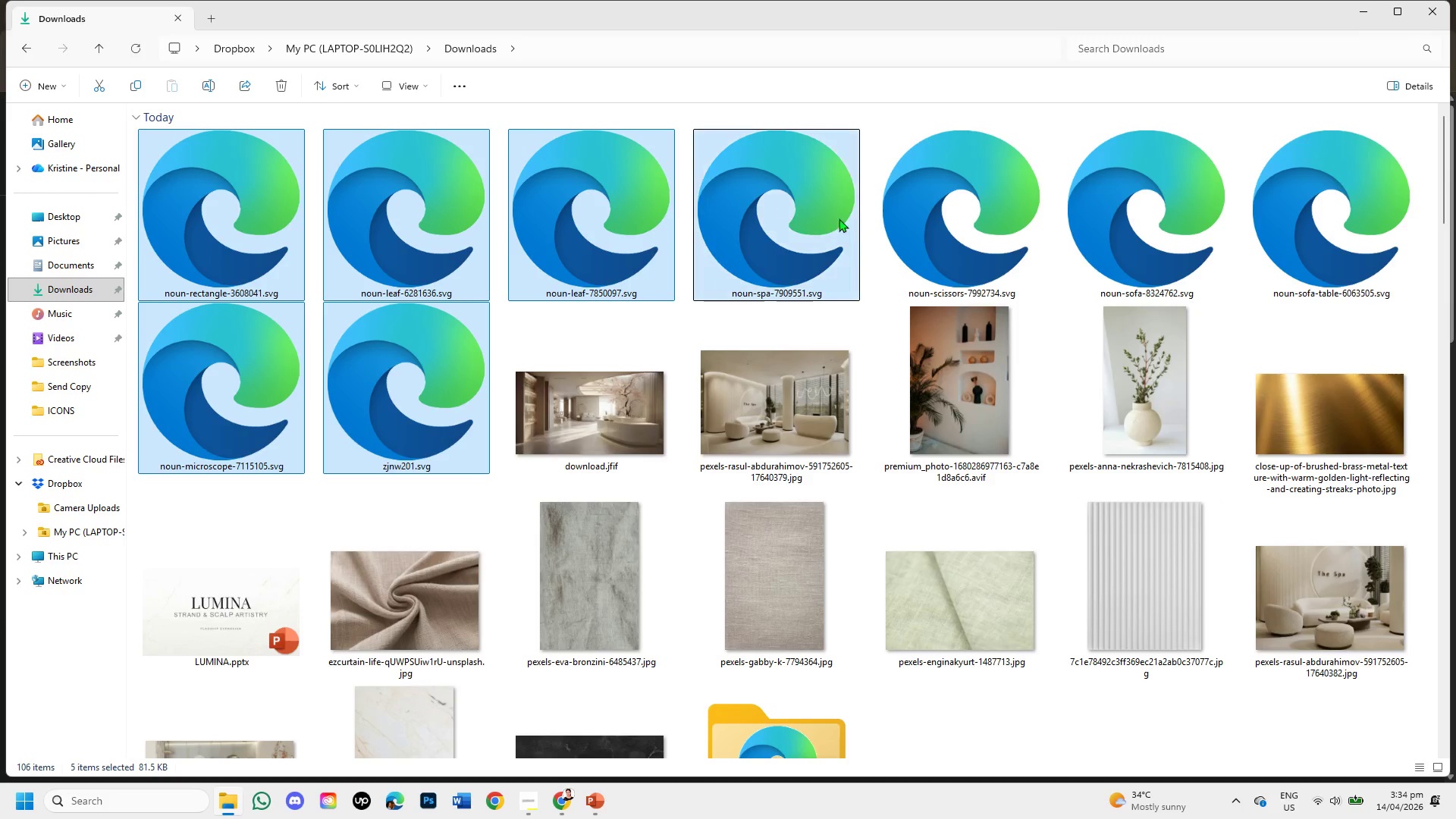 
double_click([984, 222])
 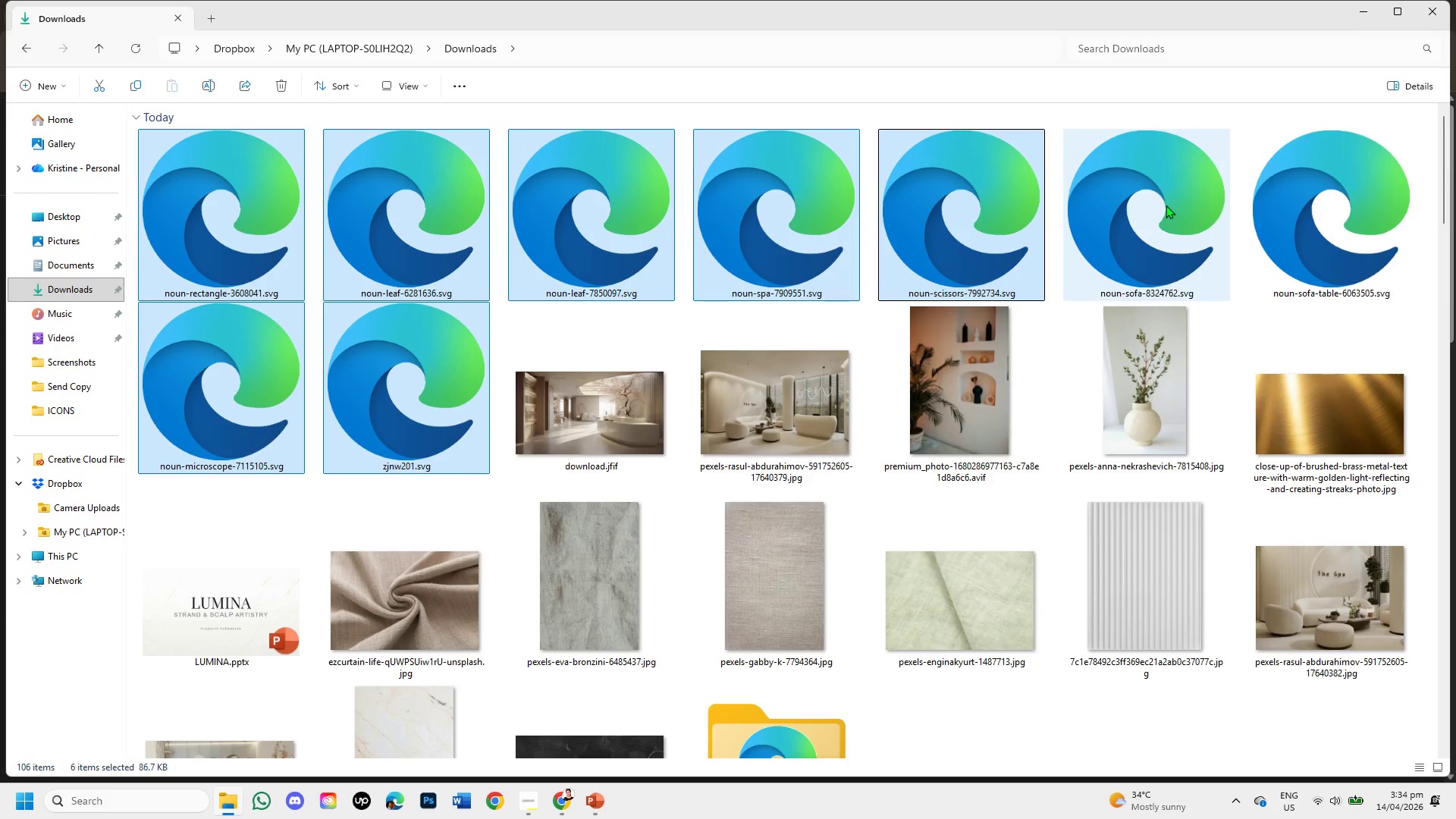 
triple_click([1166, 205])
 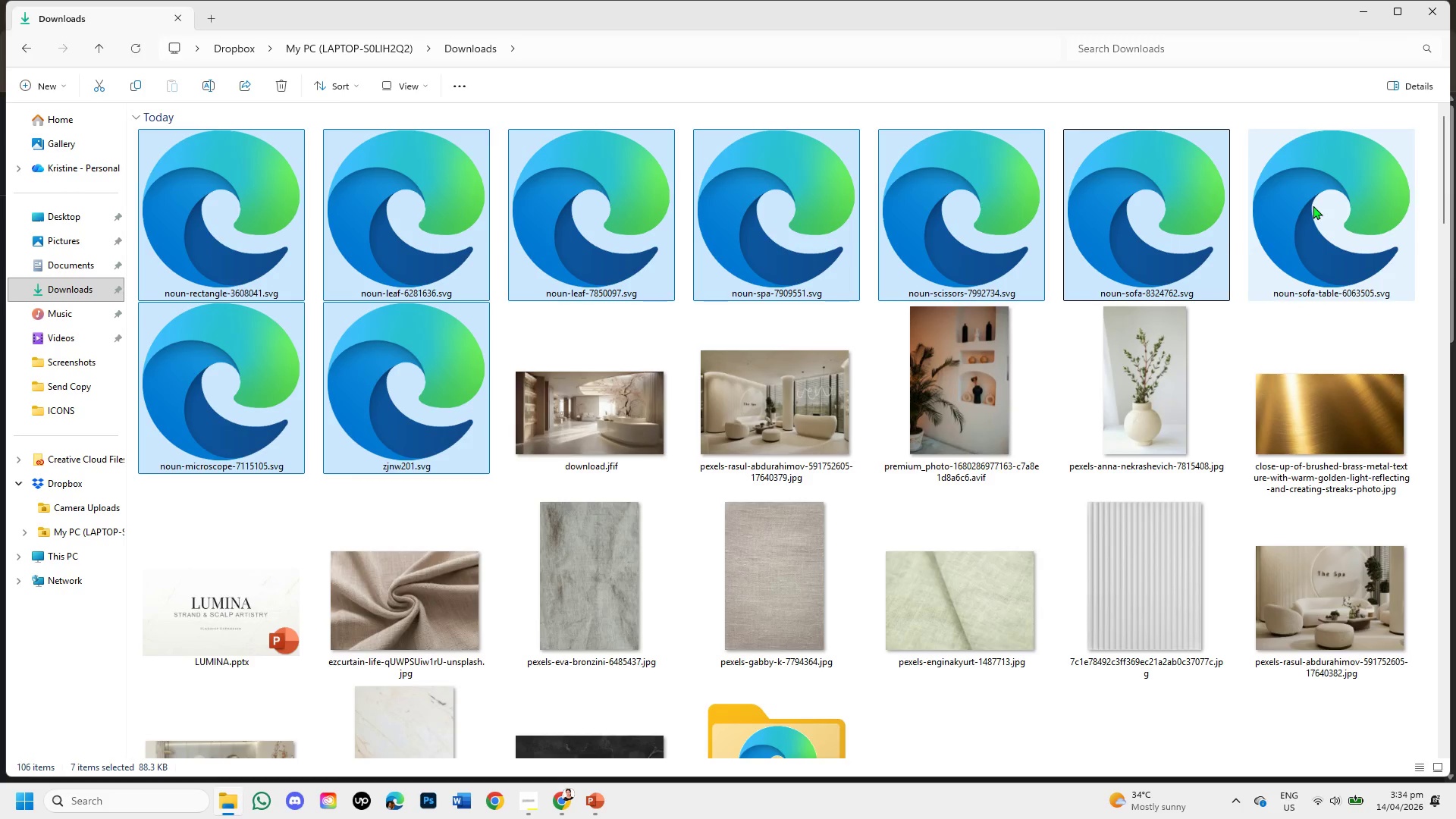 
triple_click([1313, 206])
 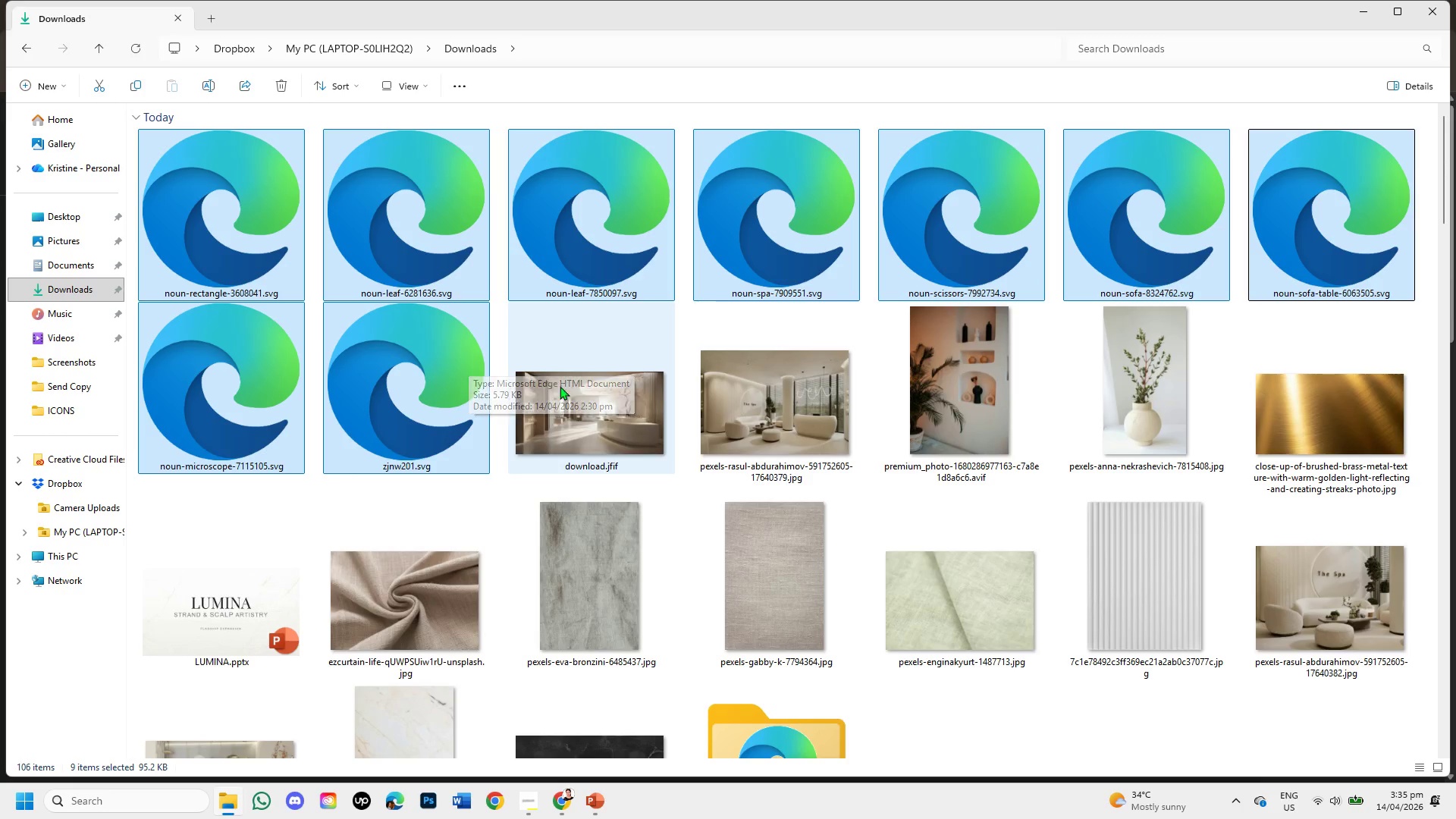 
scroll: coordinate [563, 409], scroll_direction: down, amount: 1.0
 